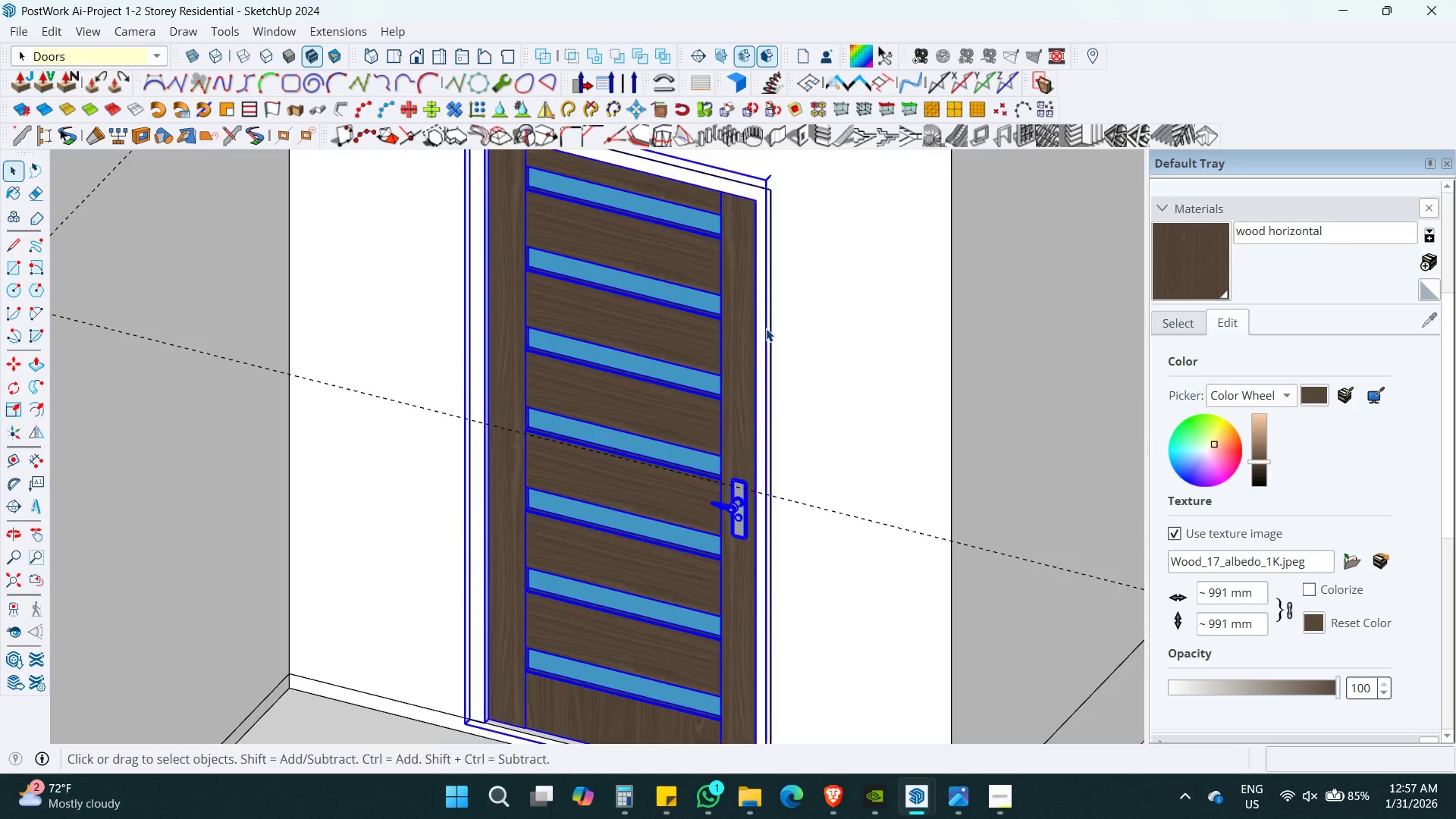 
double_click([766, 328])
 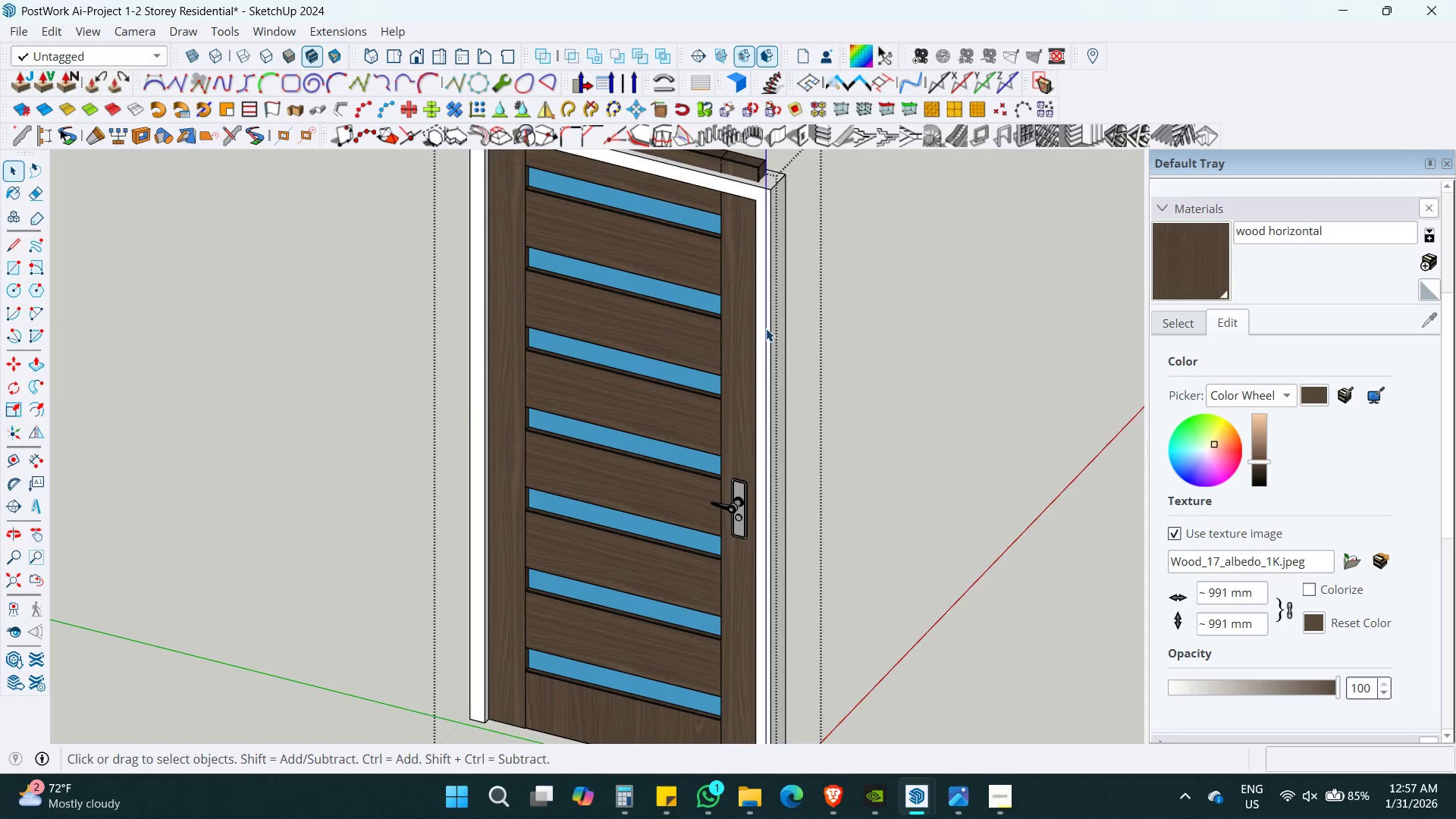 
triple_click([766, 328])
 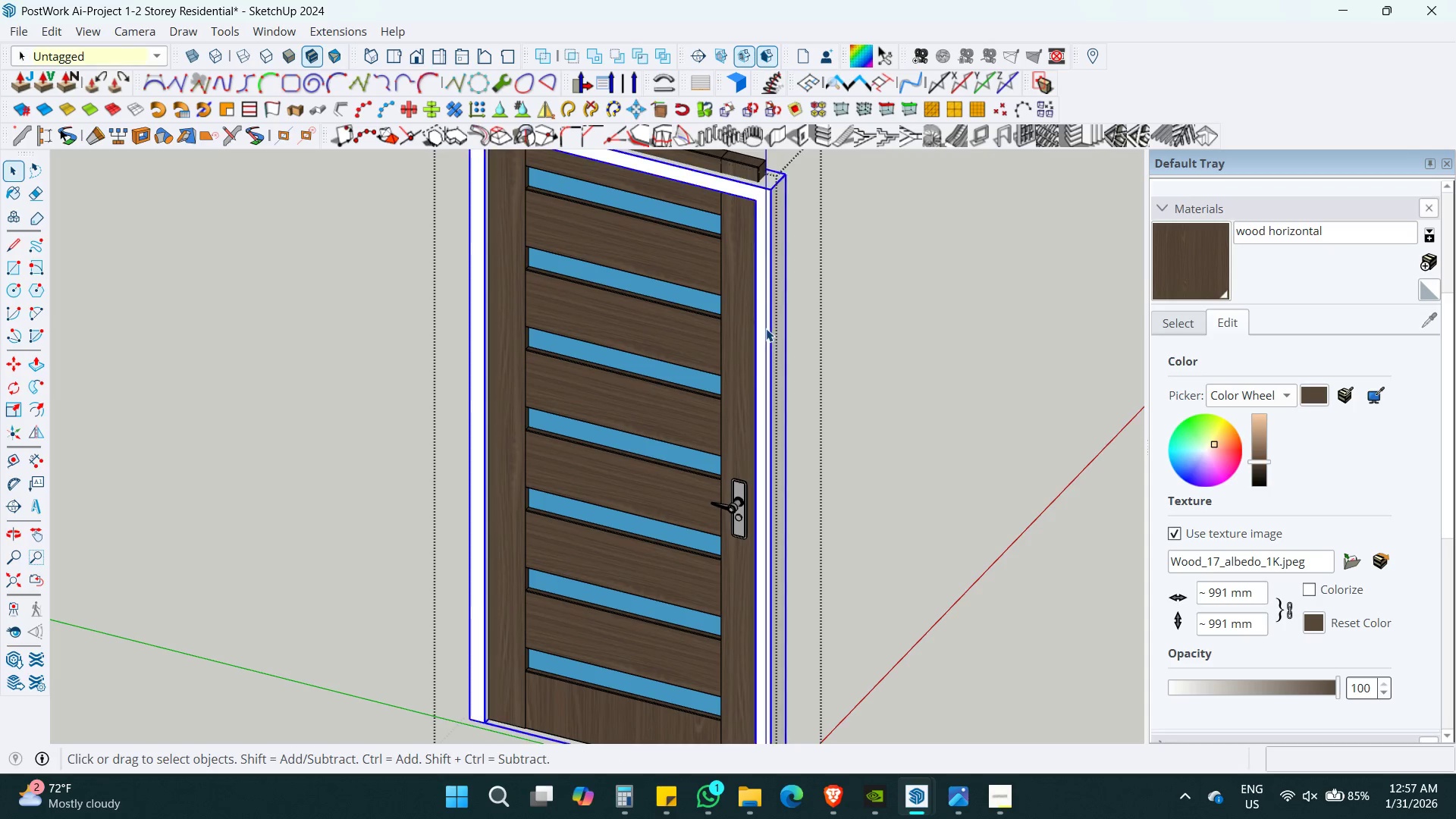 
triple_click([766, 328])
 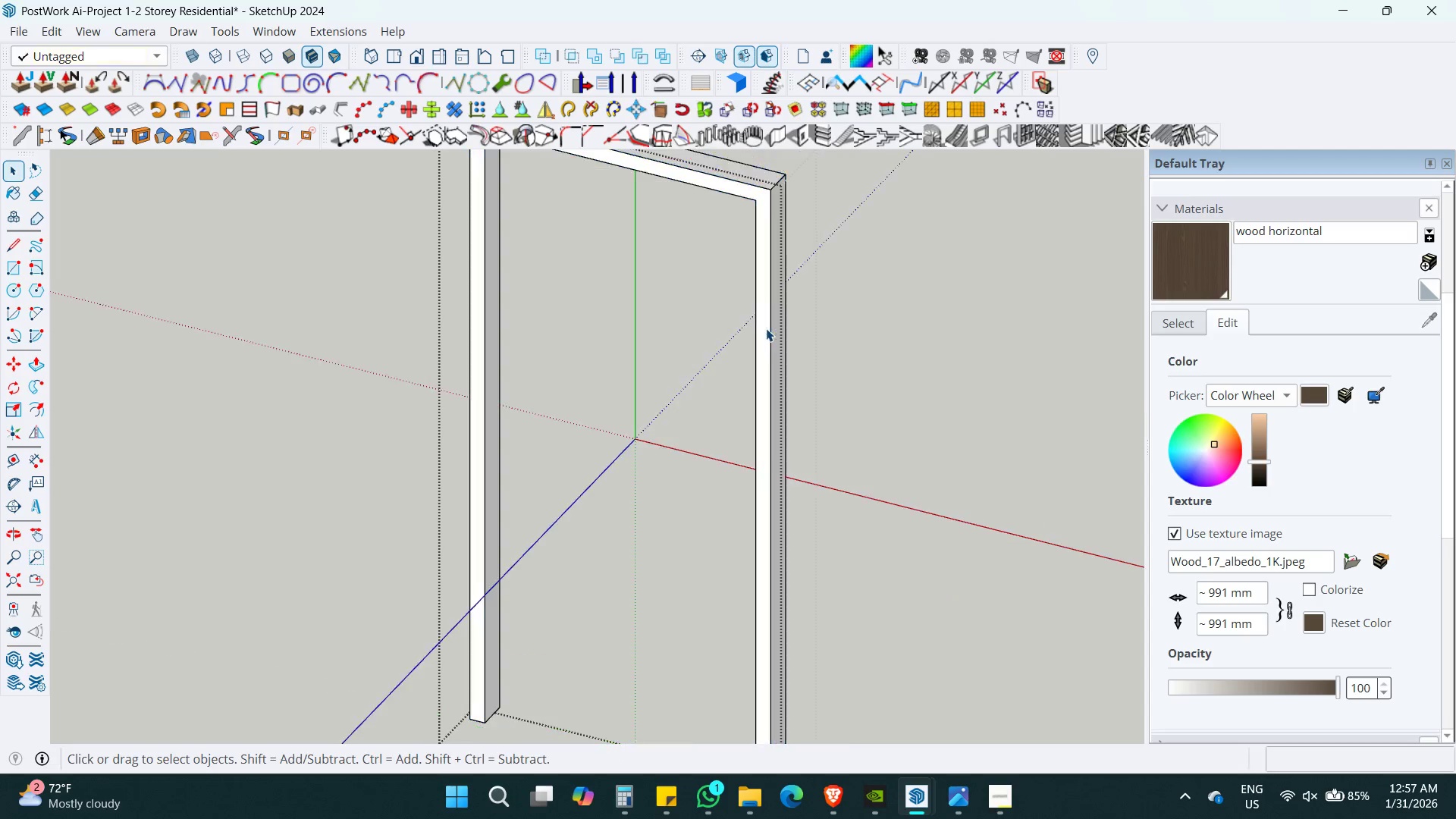 
triple_click([766, 328])
 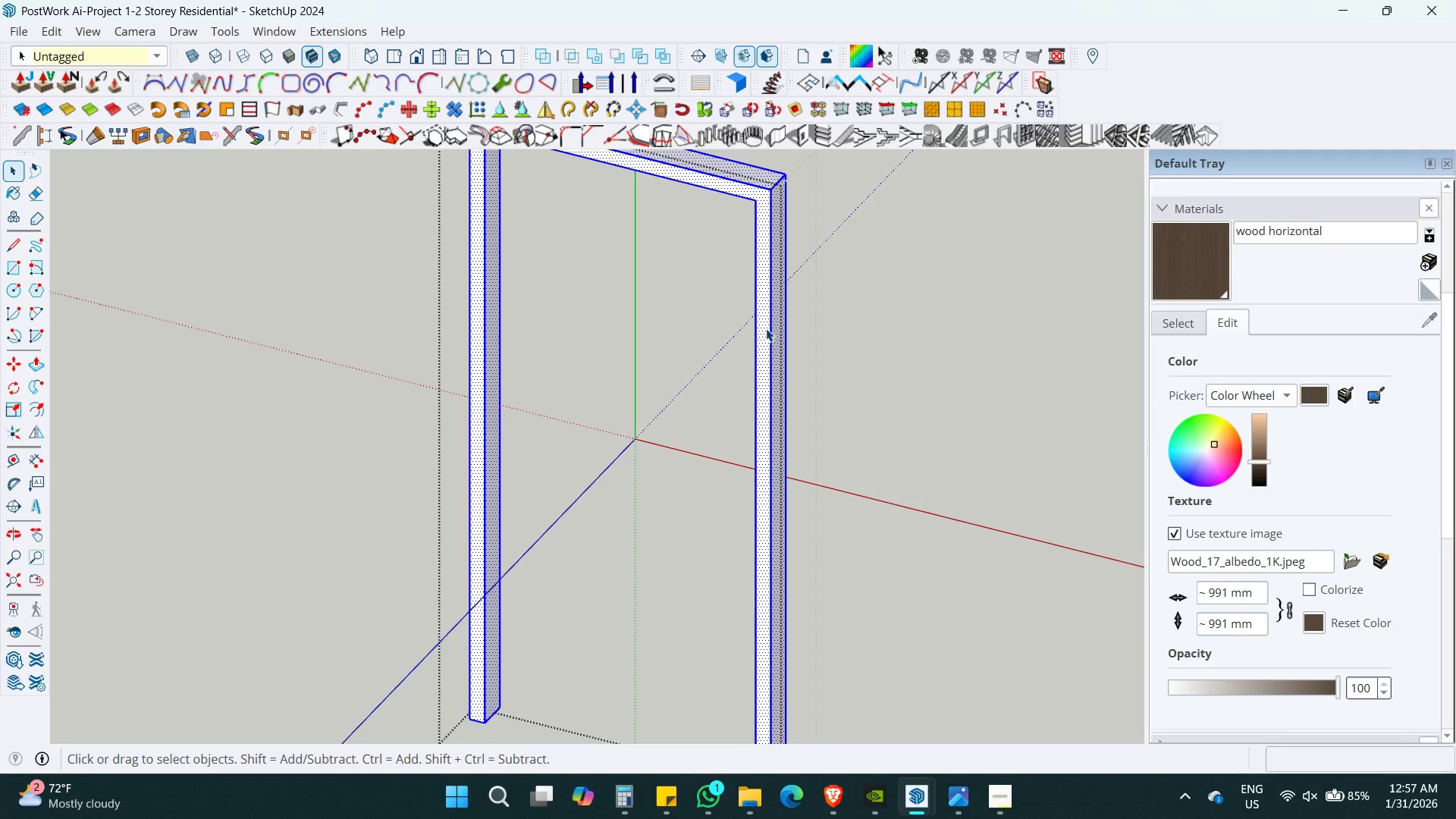 
hold_key(key=ShiftLeft, duration=0.36)
 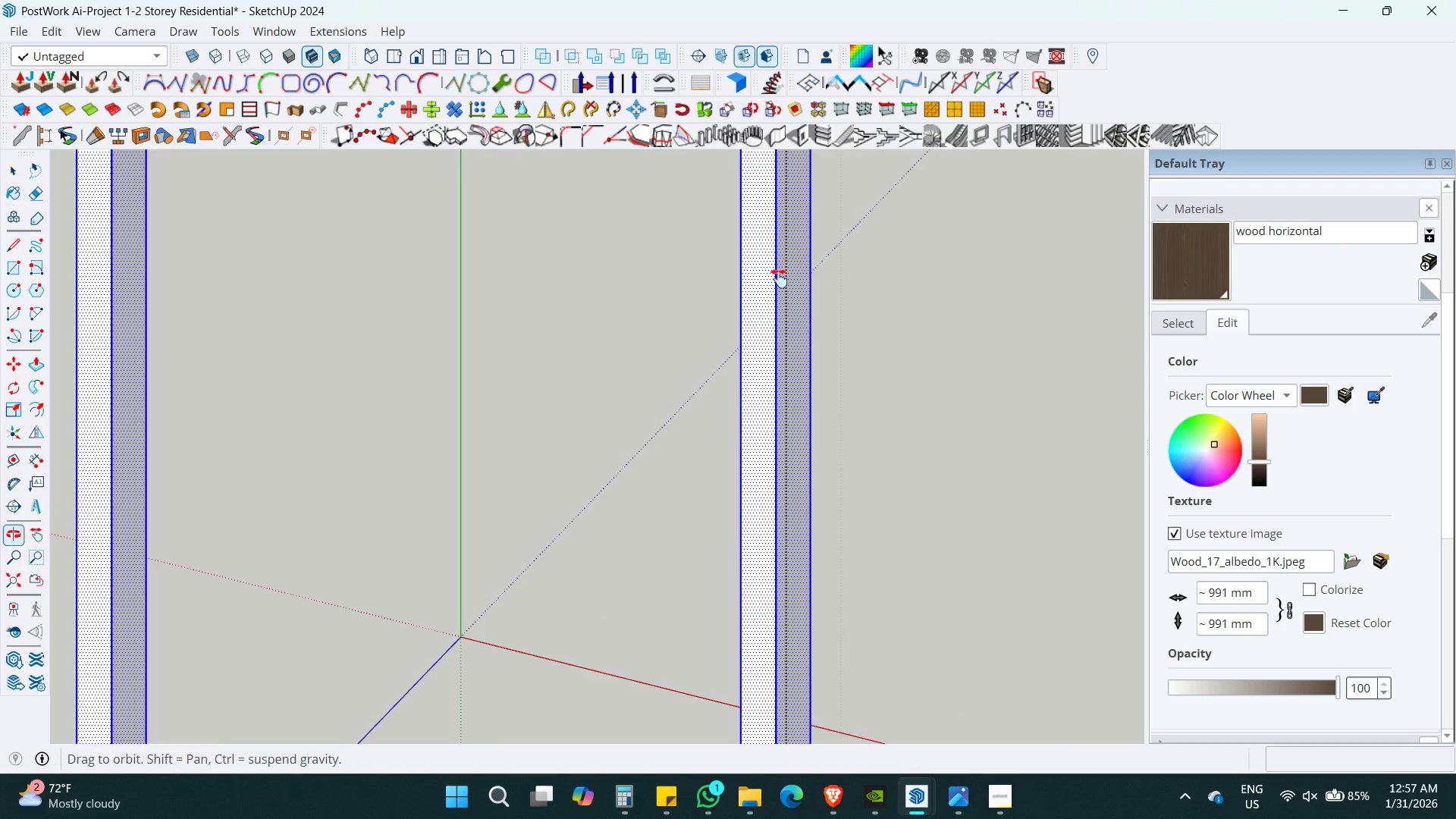 
key(B)
 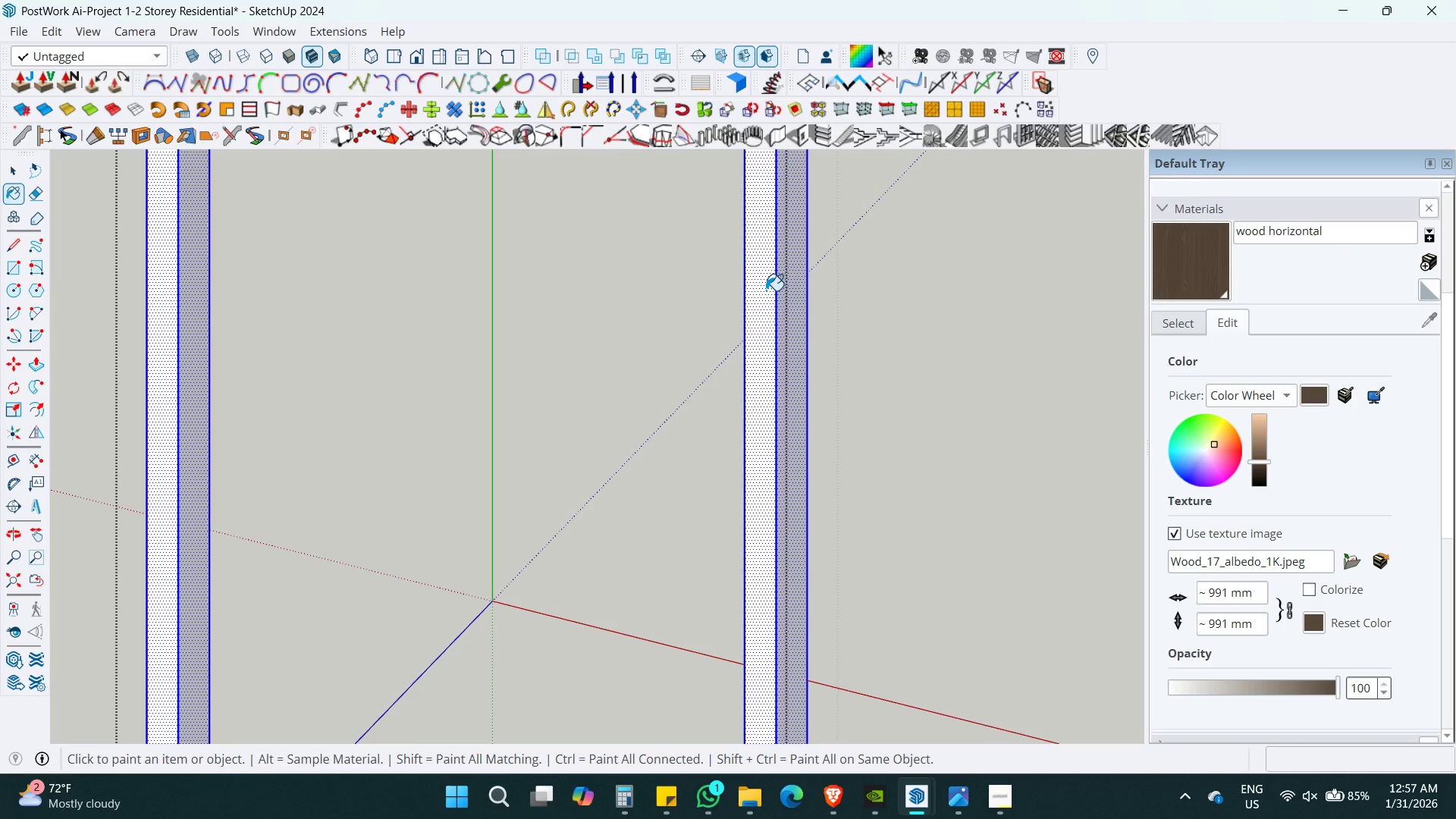 
hold_key(key=ShiftLeft, duration=0.34)
 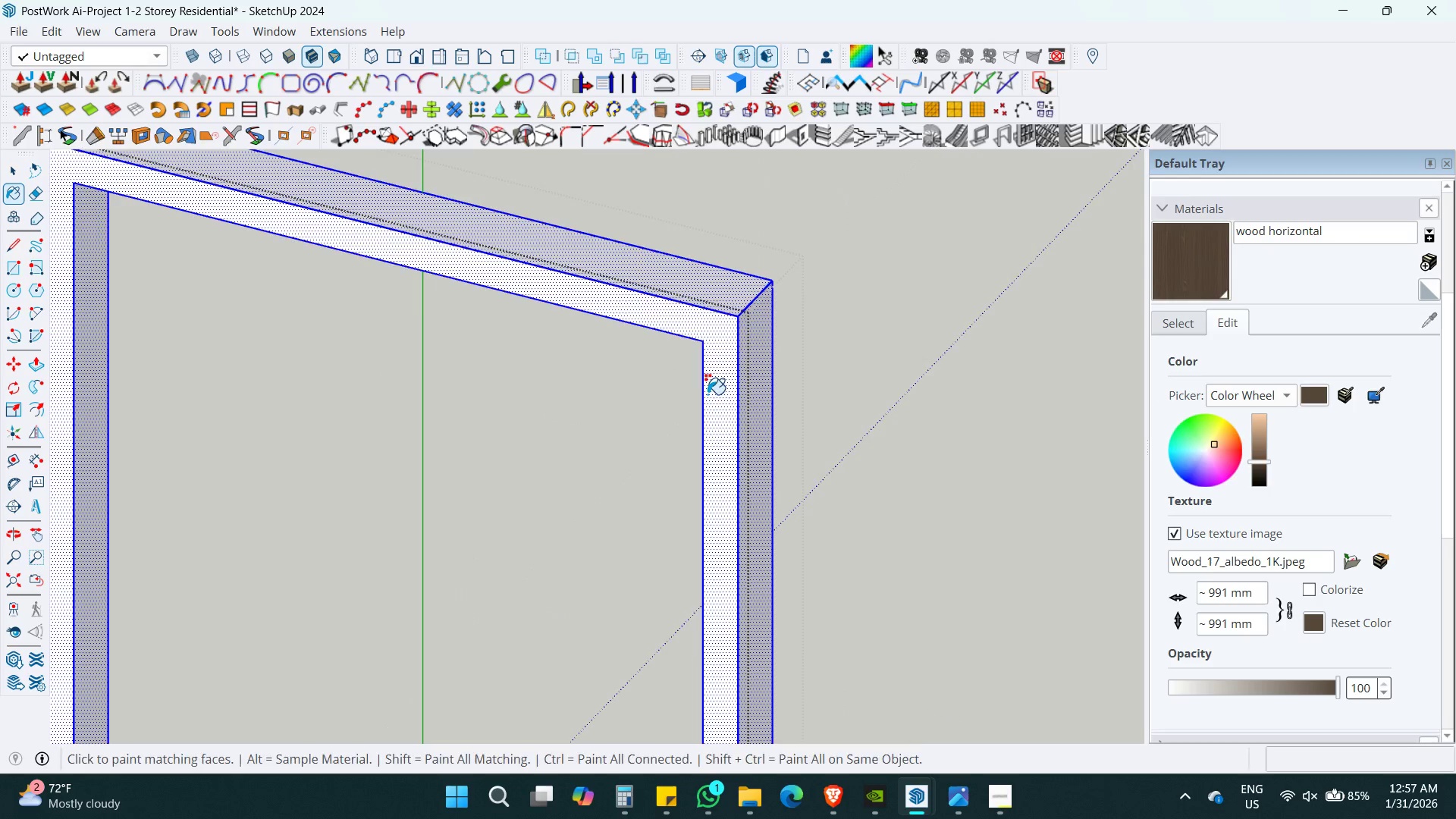 
key(Shift+ShiftLeft)
 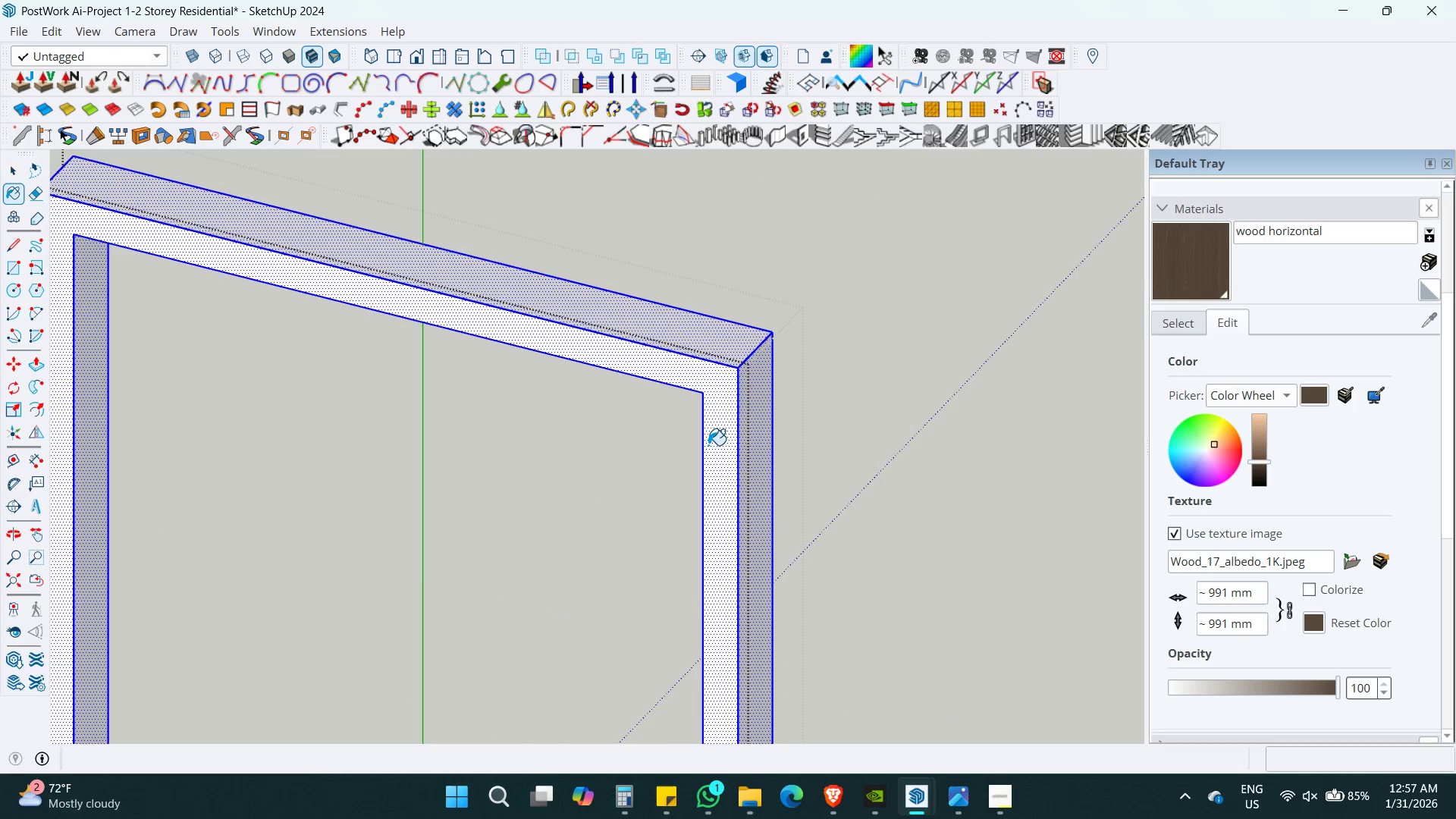 
scroll: coordinate [778, 278], scroll_direction: up, amount: 8.0
 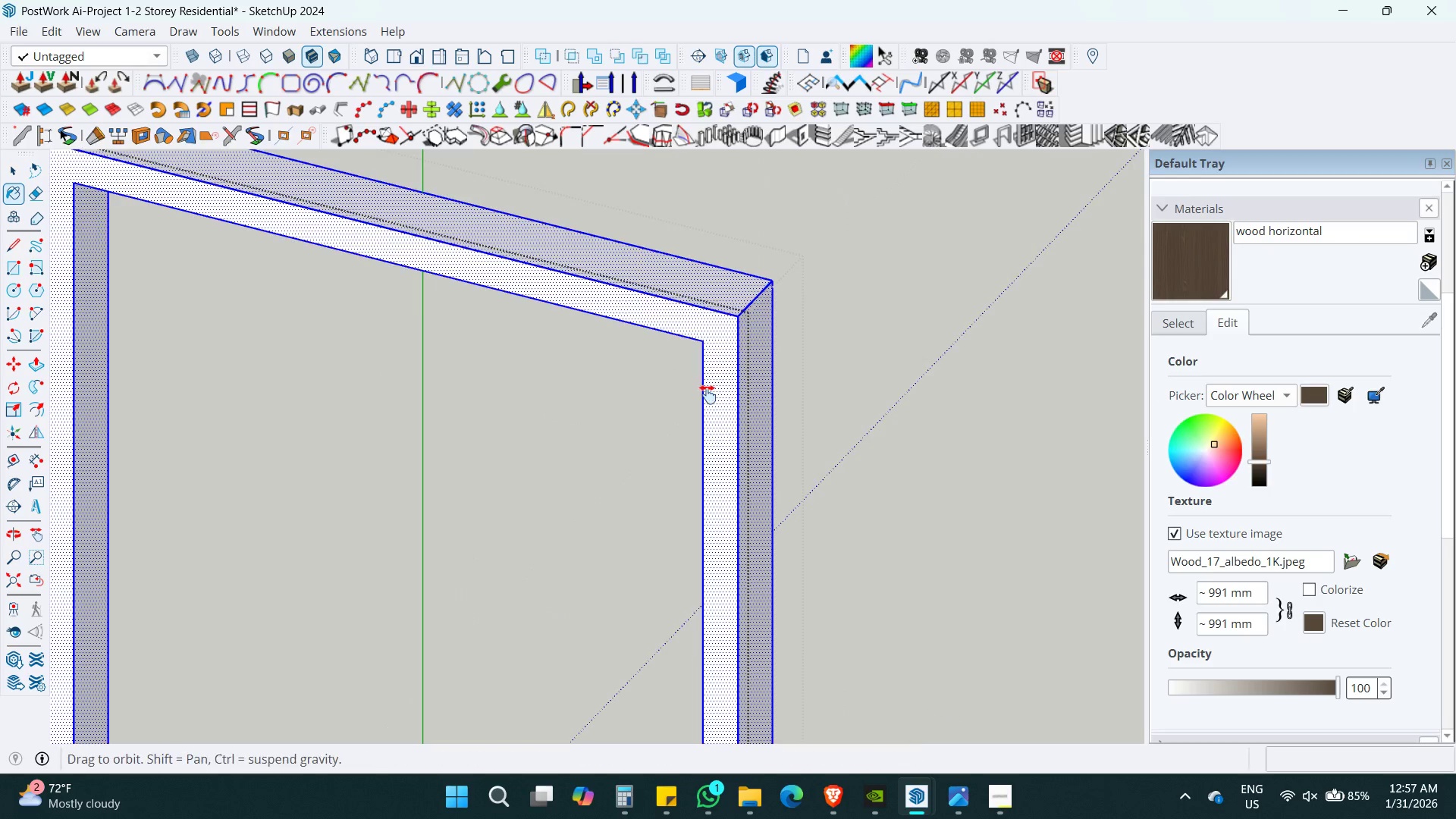 
key(L)
 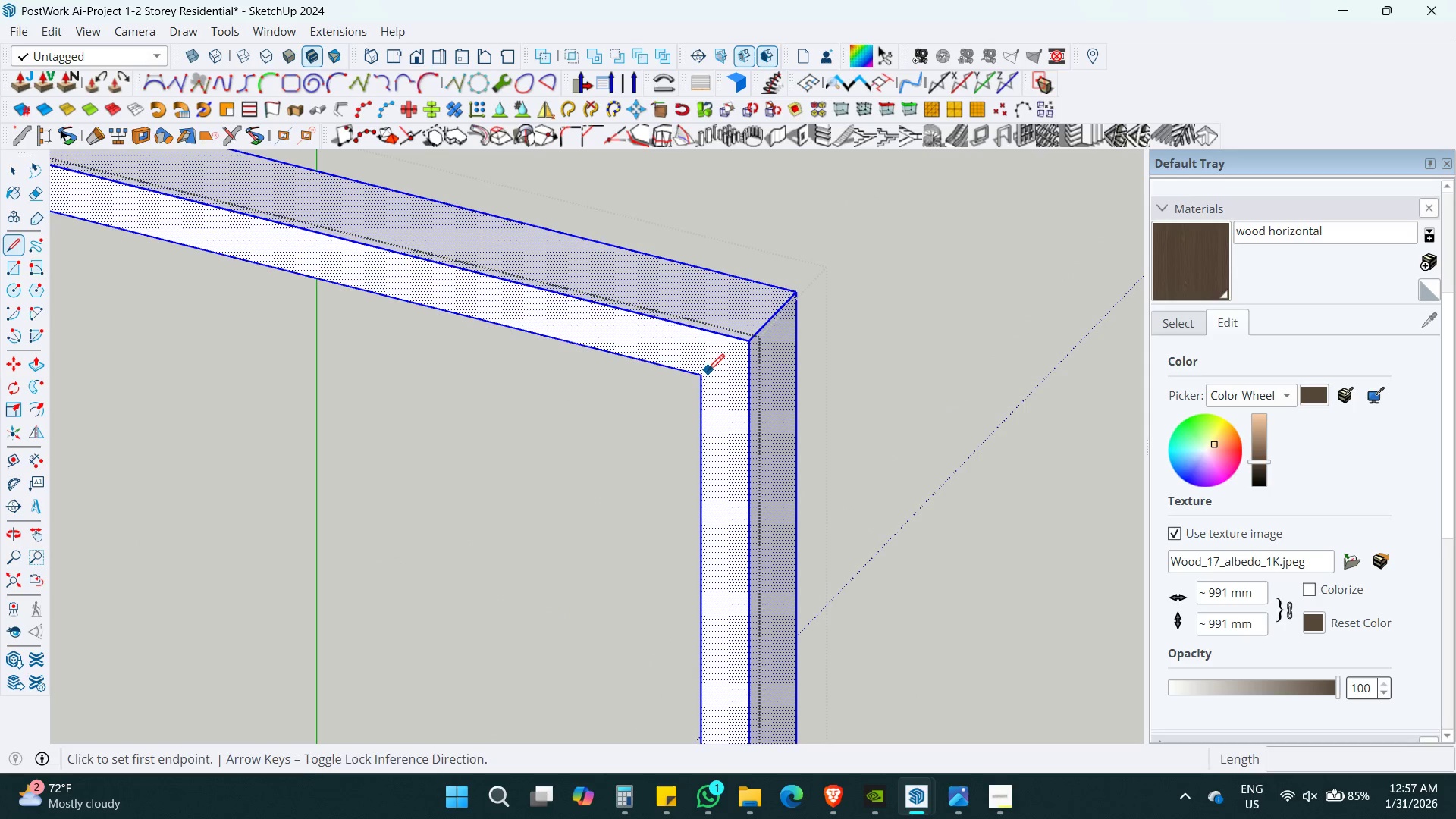 
scroll: coordinate [708, 438], scroll_direction: up, amount: 3.0
 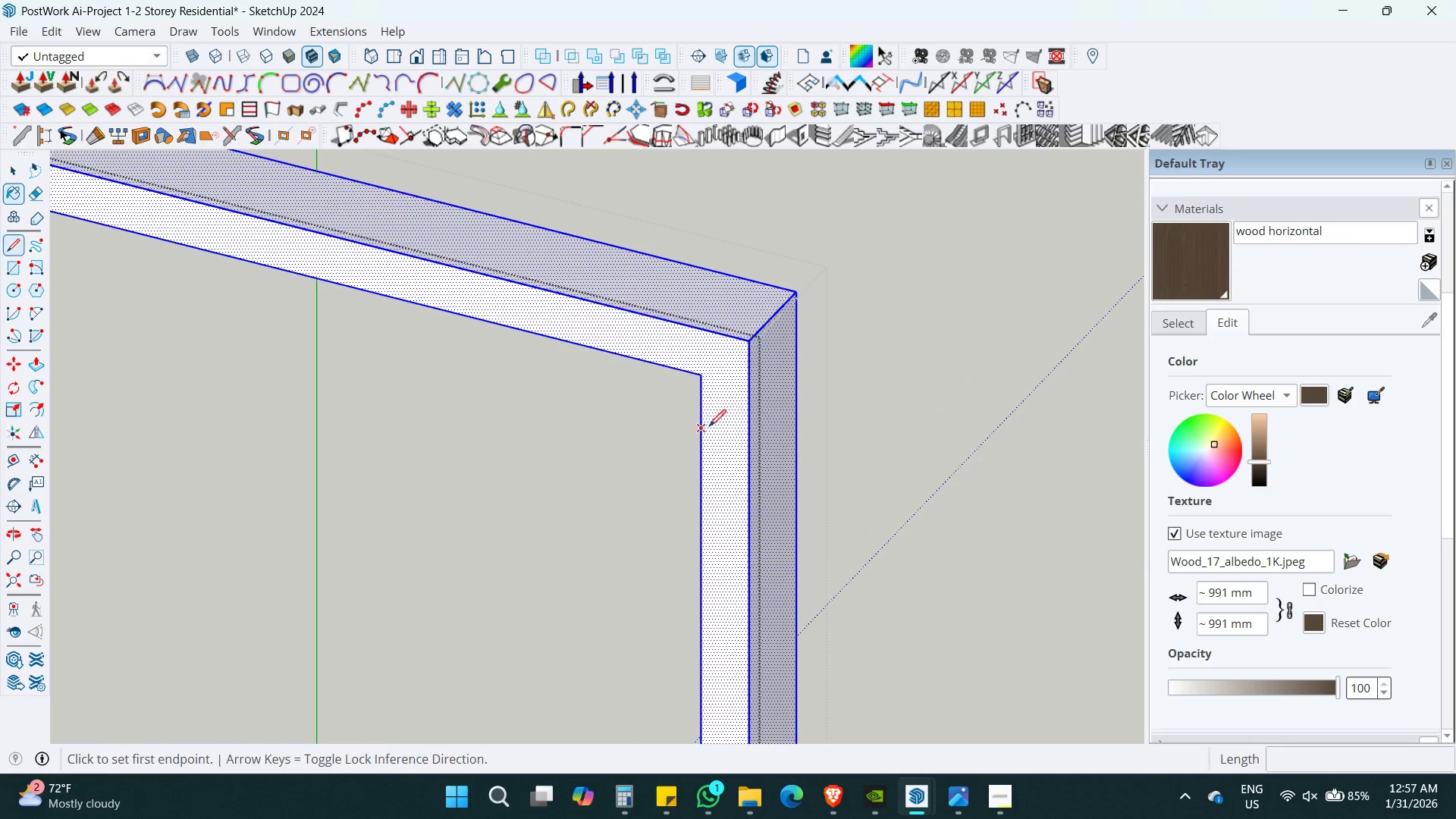 
left_click([708, 371])
 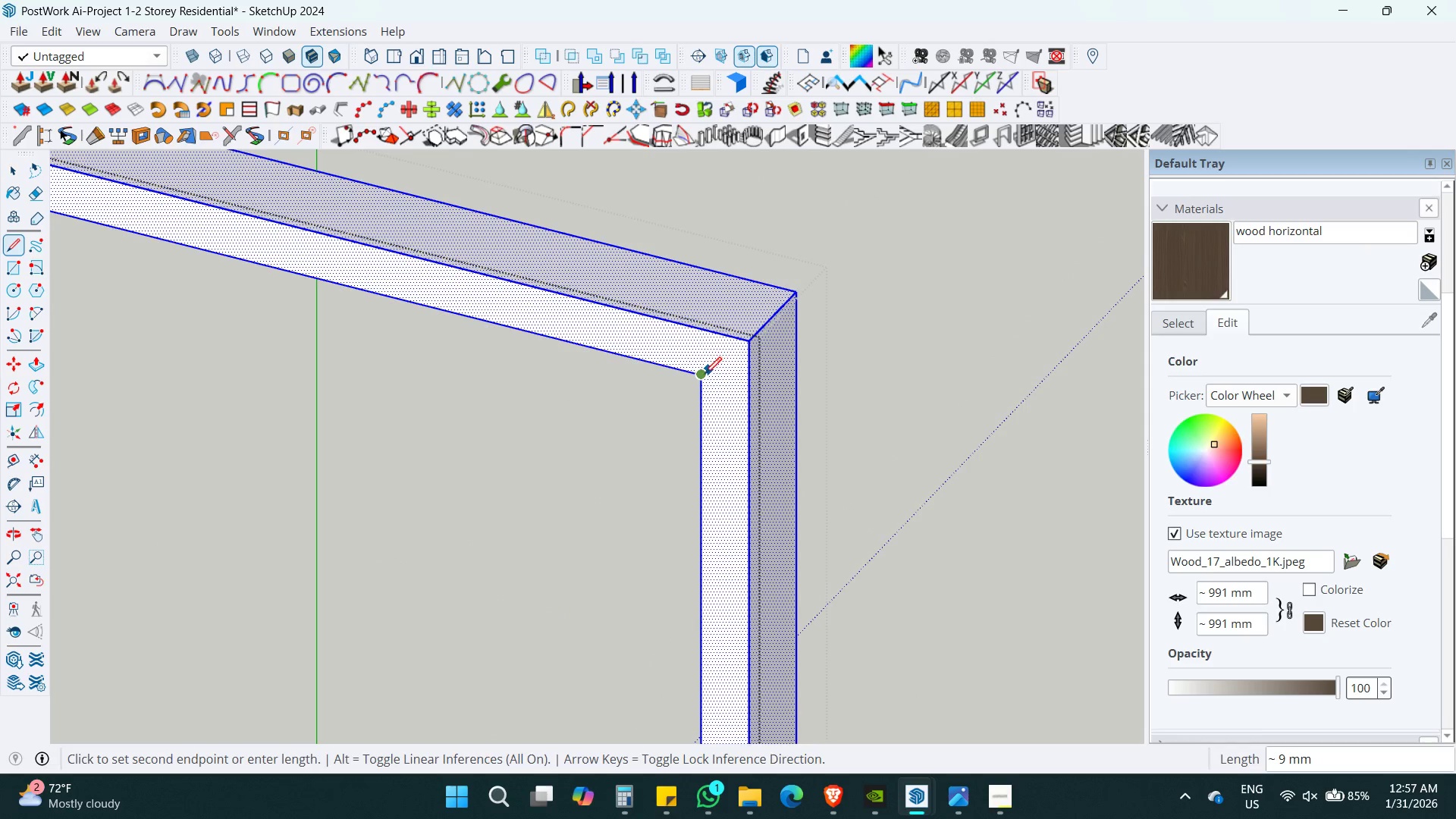 
key(Escape)
 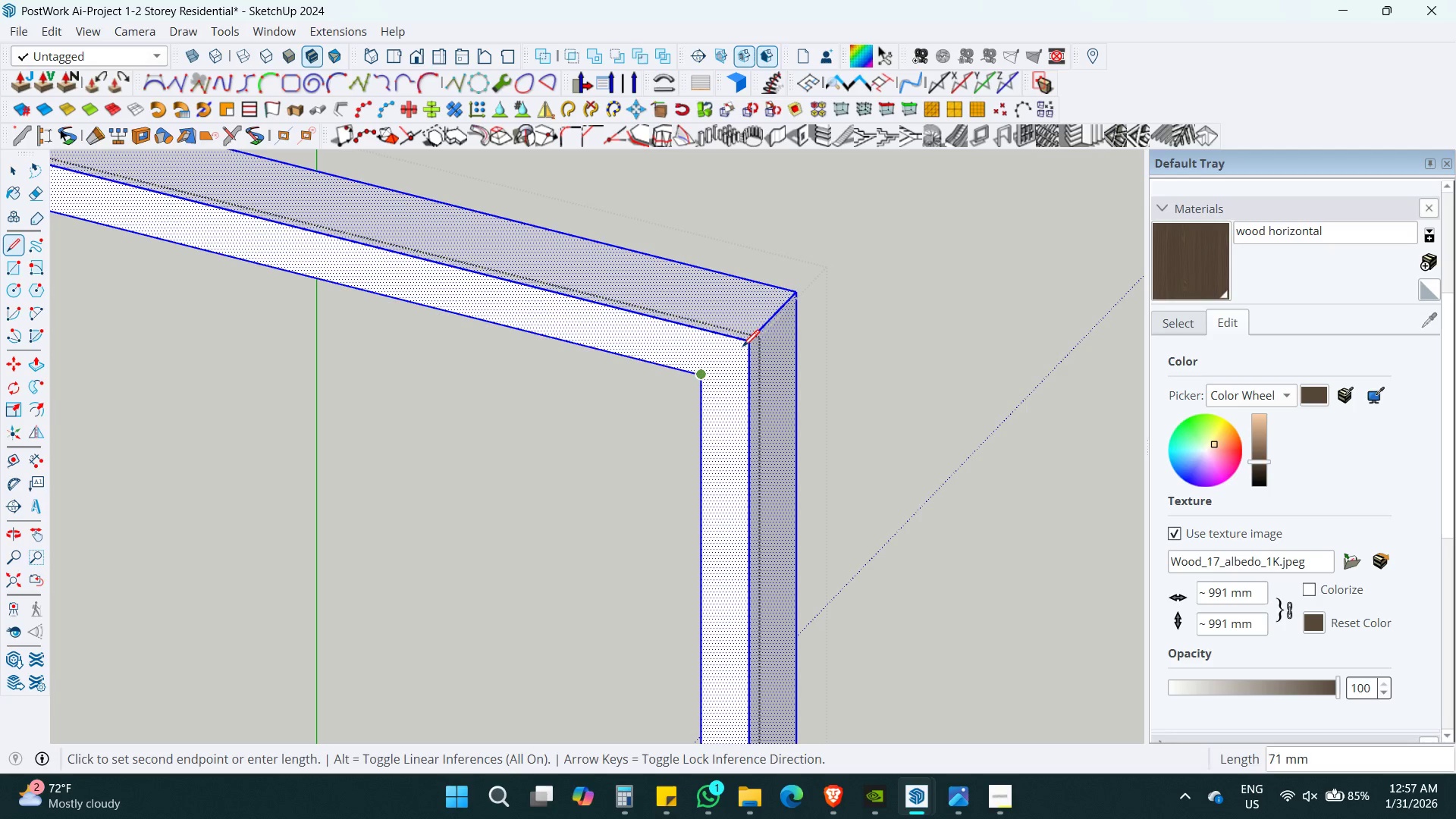 
double_click([753, 337])
 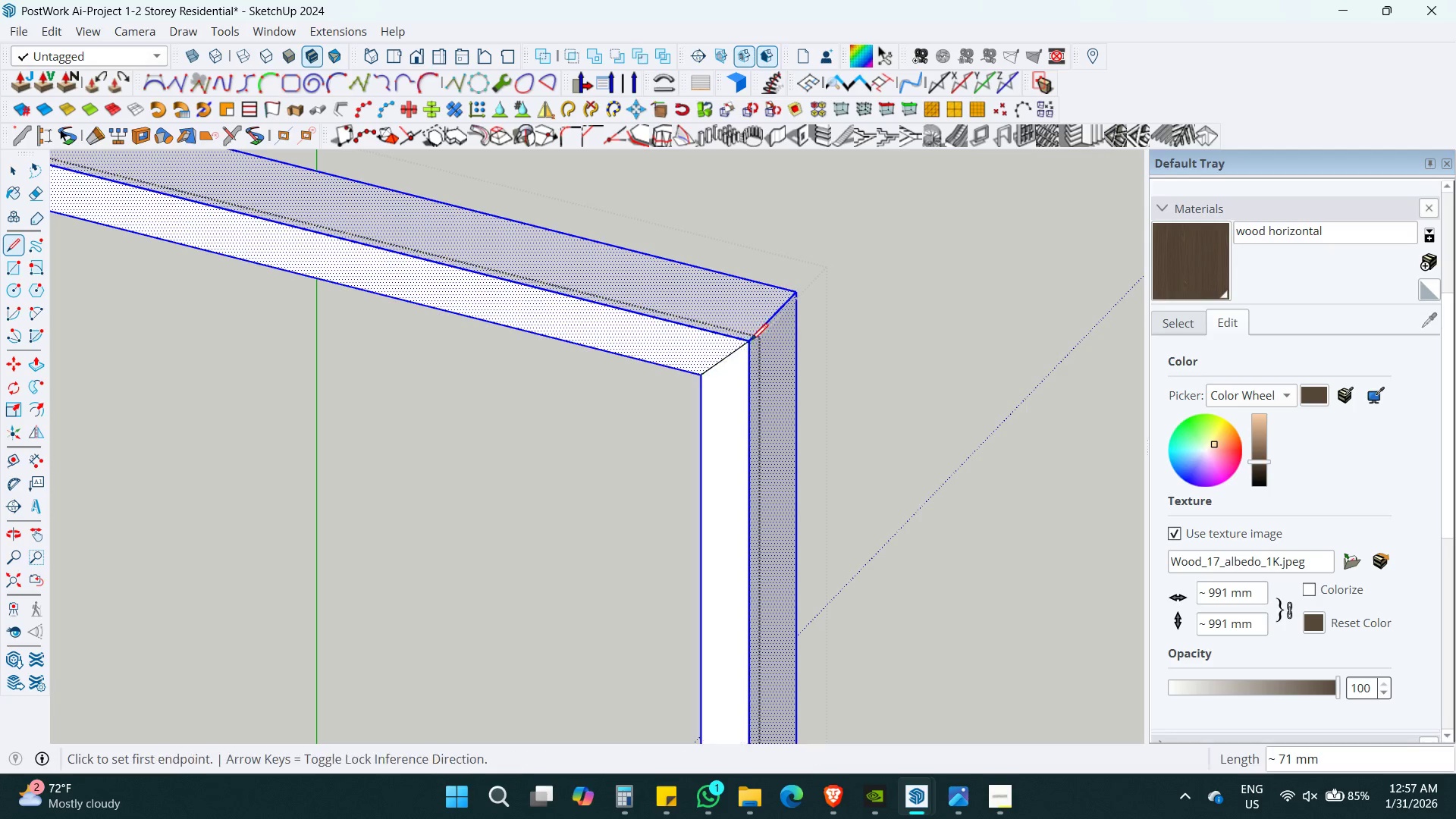 
hold_key(key=ShiftLeft, duration=0.38)
 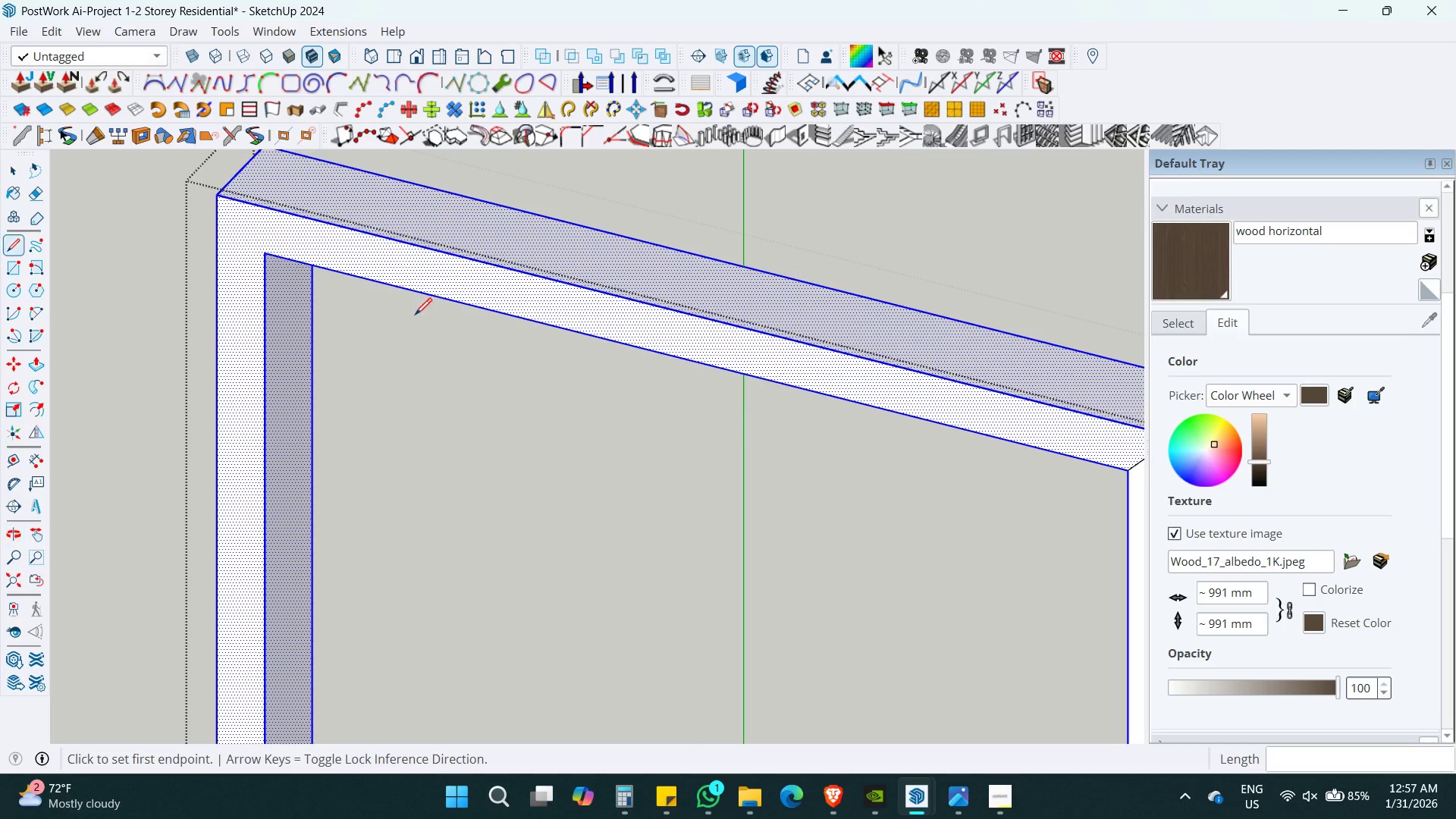 
key(Escape)
 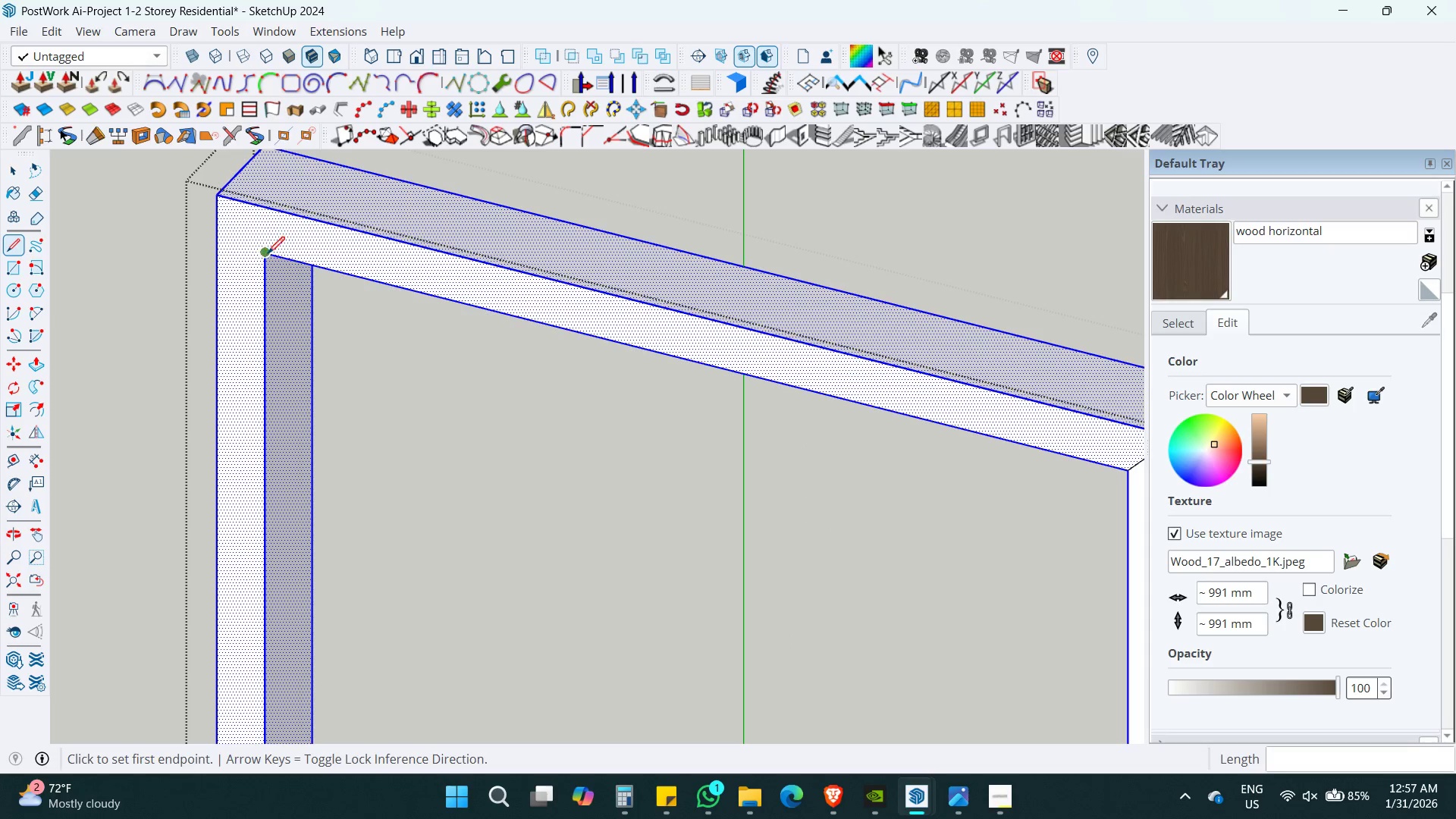 
left_click([263, 256])
 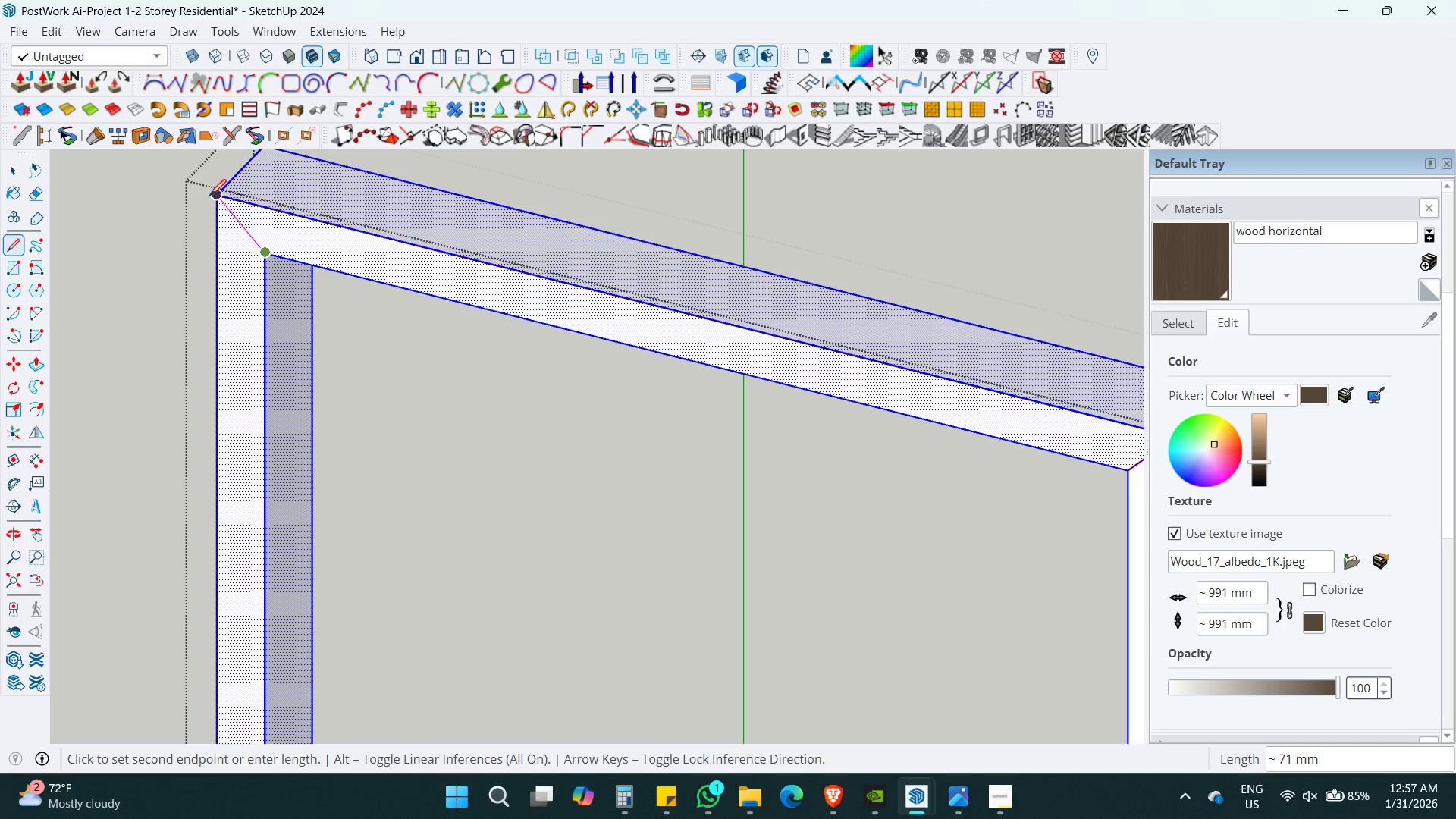 
left_click([218, 203])
 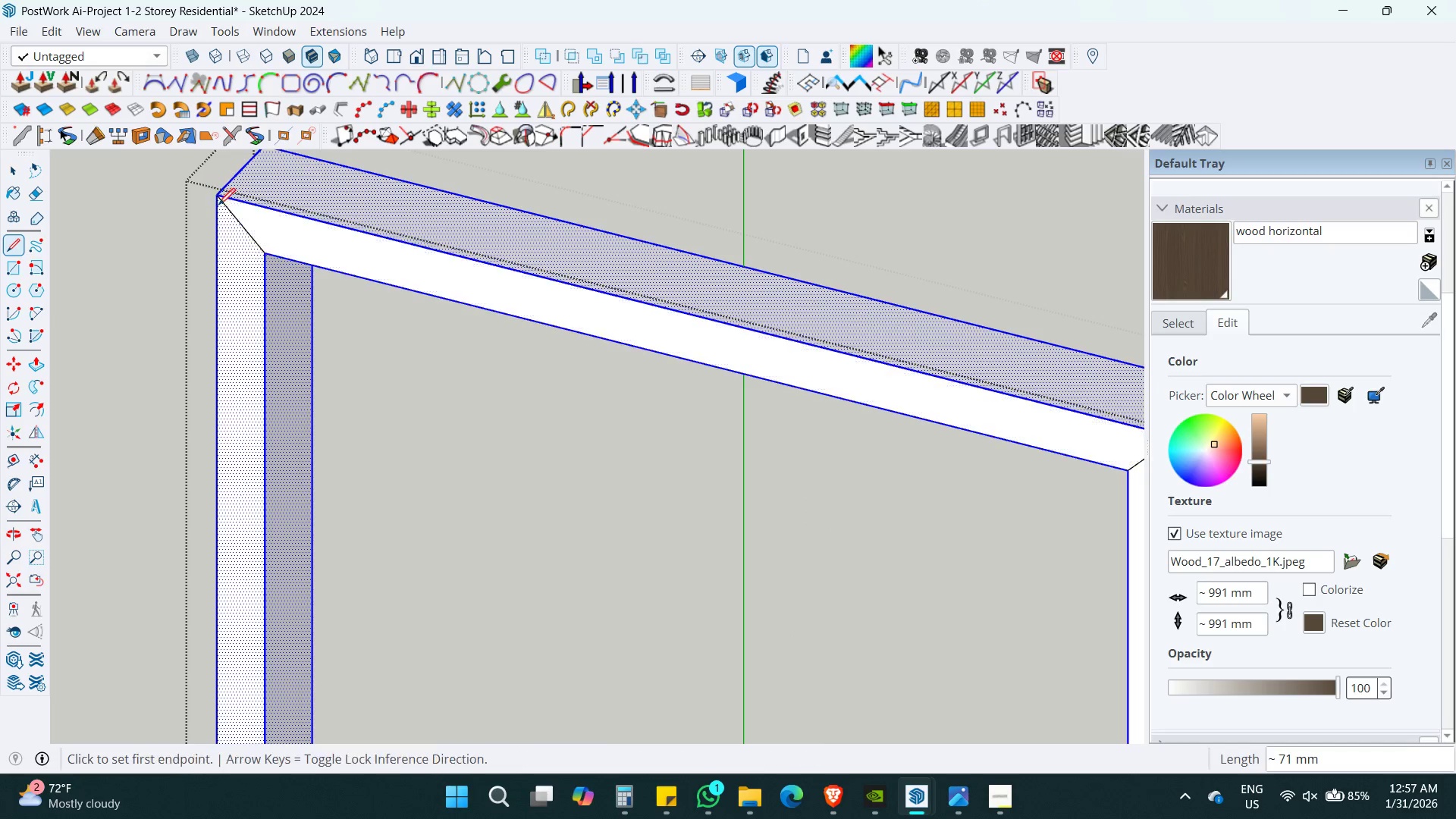 
hold_key(key=ShiftLeft, duration=0.36)
scroll: coordinate [323, 355], scroll_direction: down, amount: 5.0
 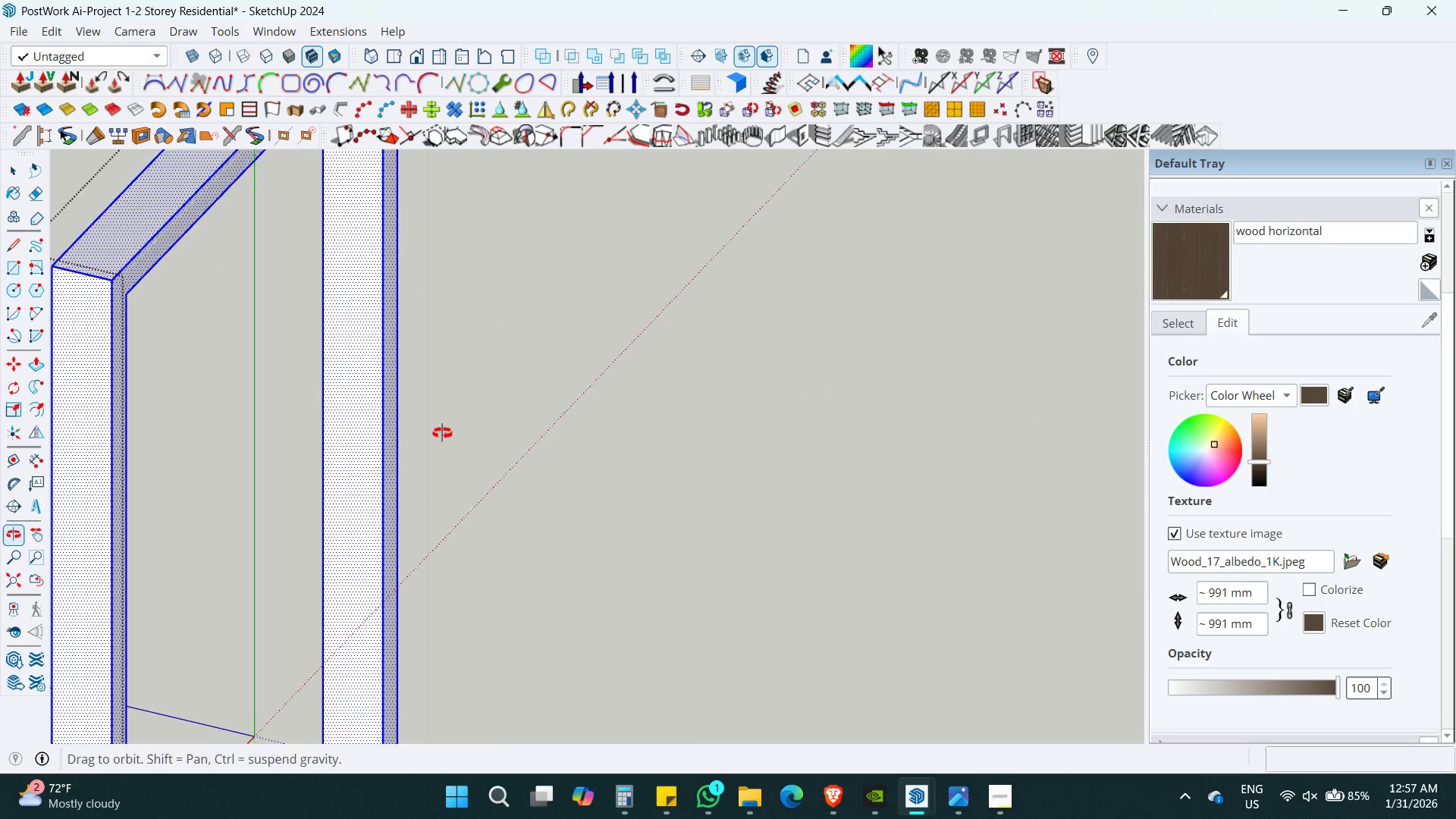 
key(Shift+ShiftLeft)
 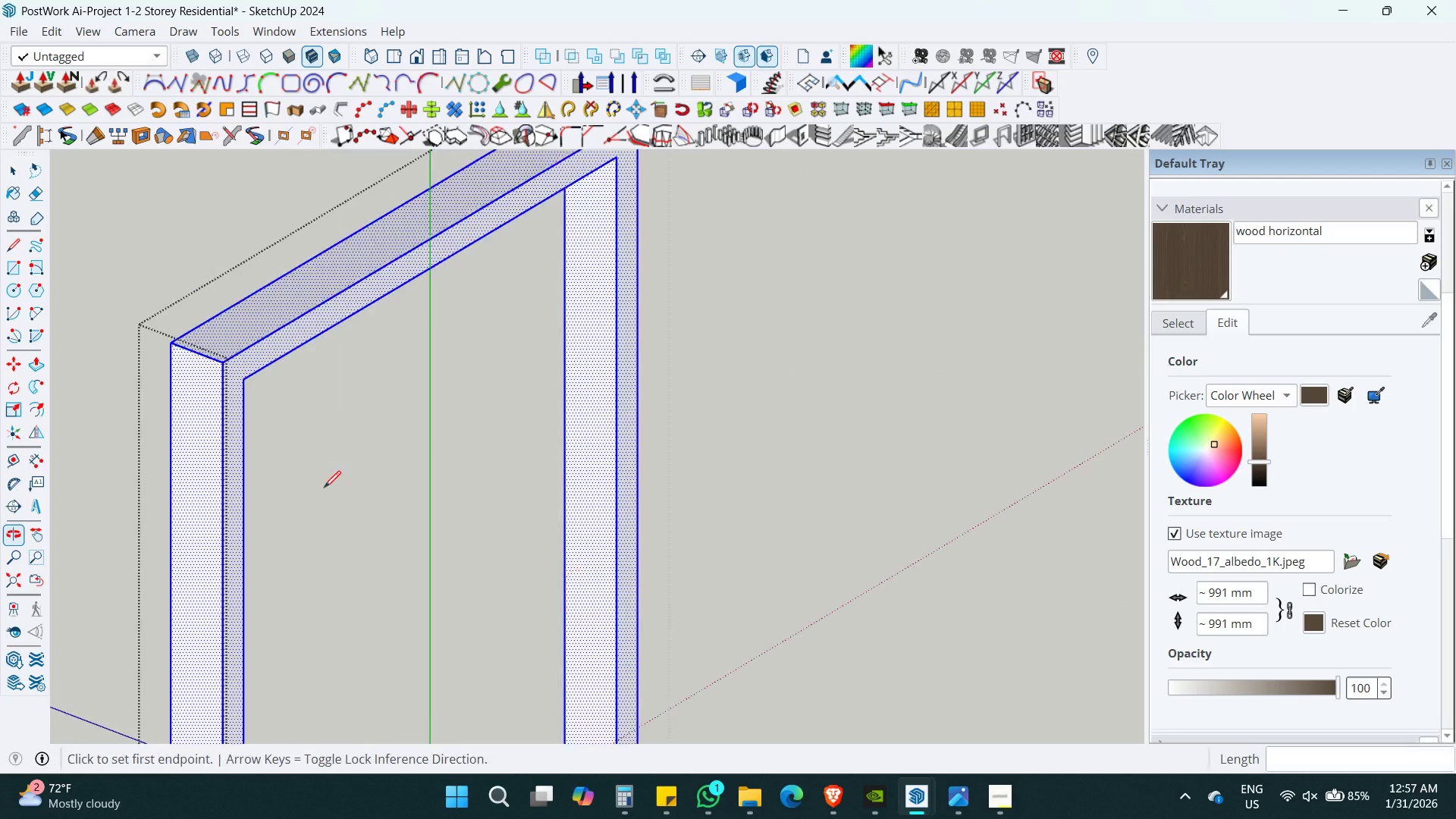 
scroll: coordinate [284, 437], scroll_direction: up, amount: 3.0
 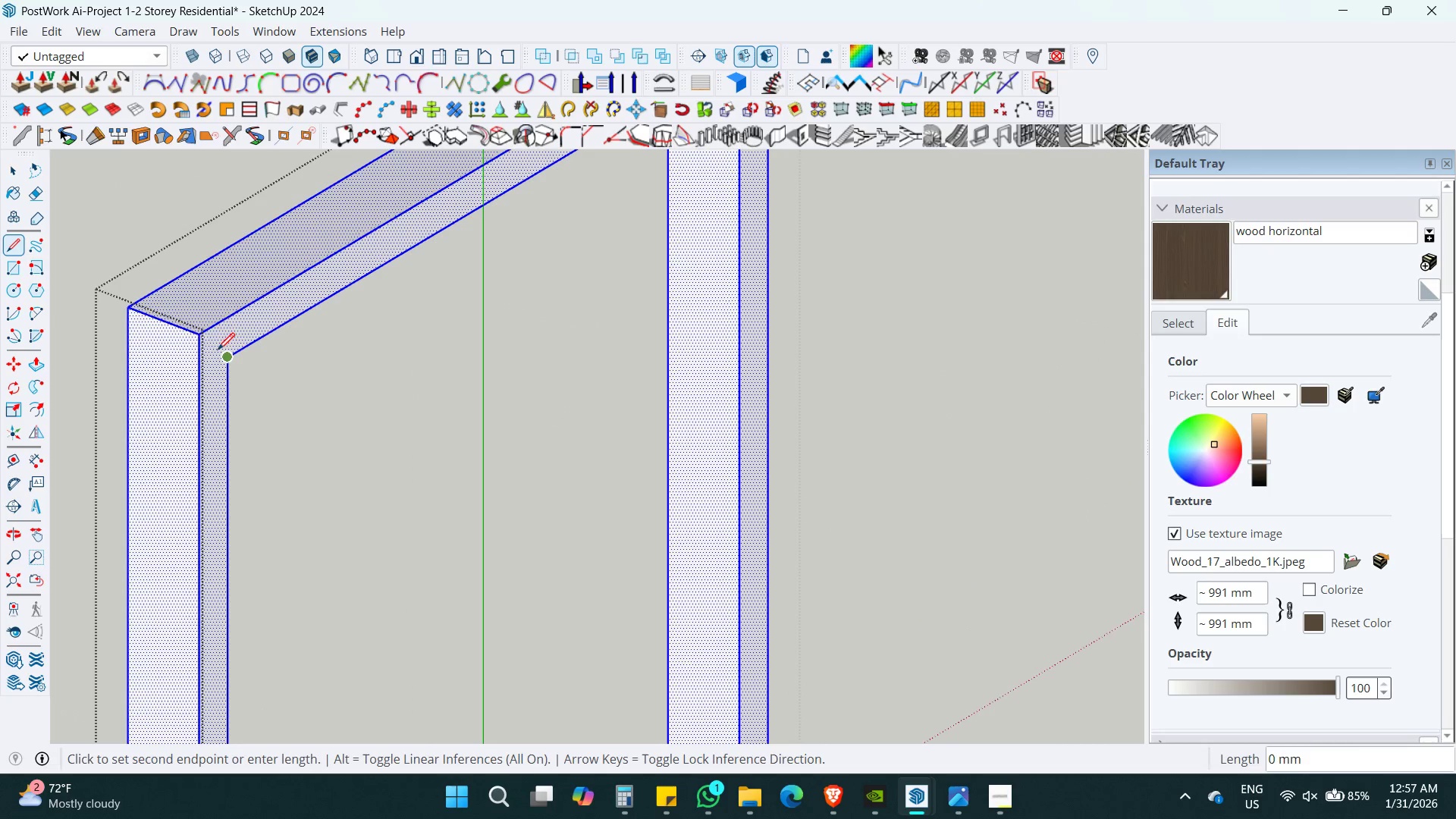 
double_click([202, 332])
 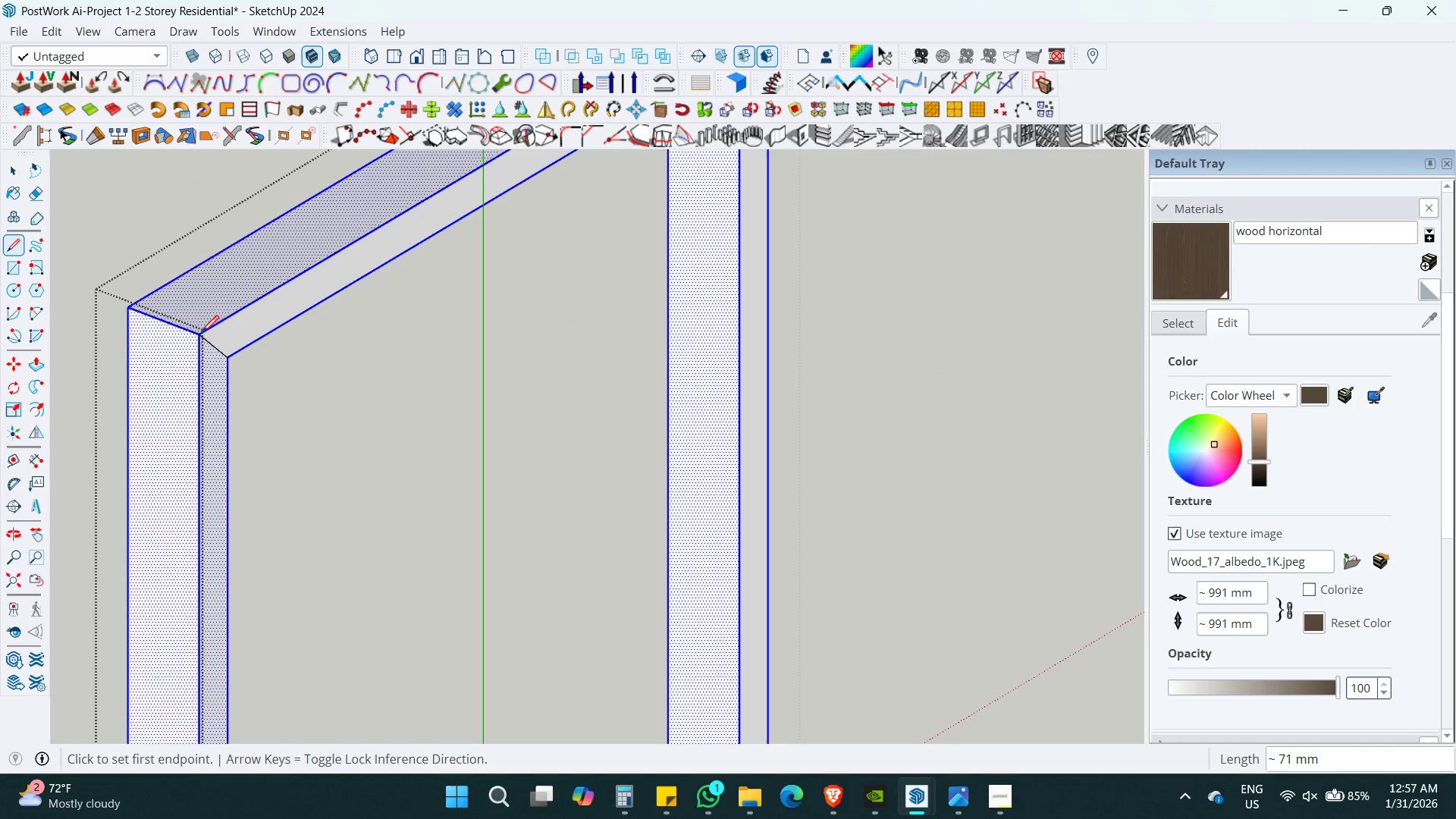 
hold_key(key=ShiftLeft, duration=0.31)
 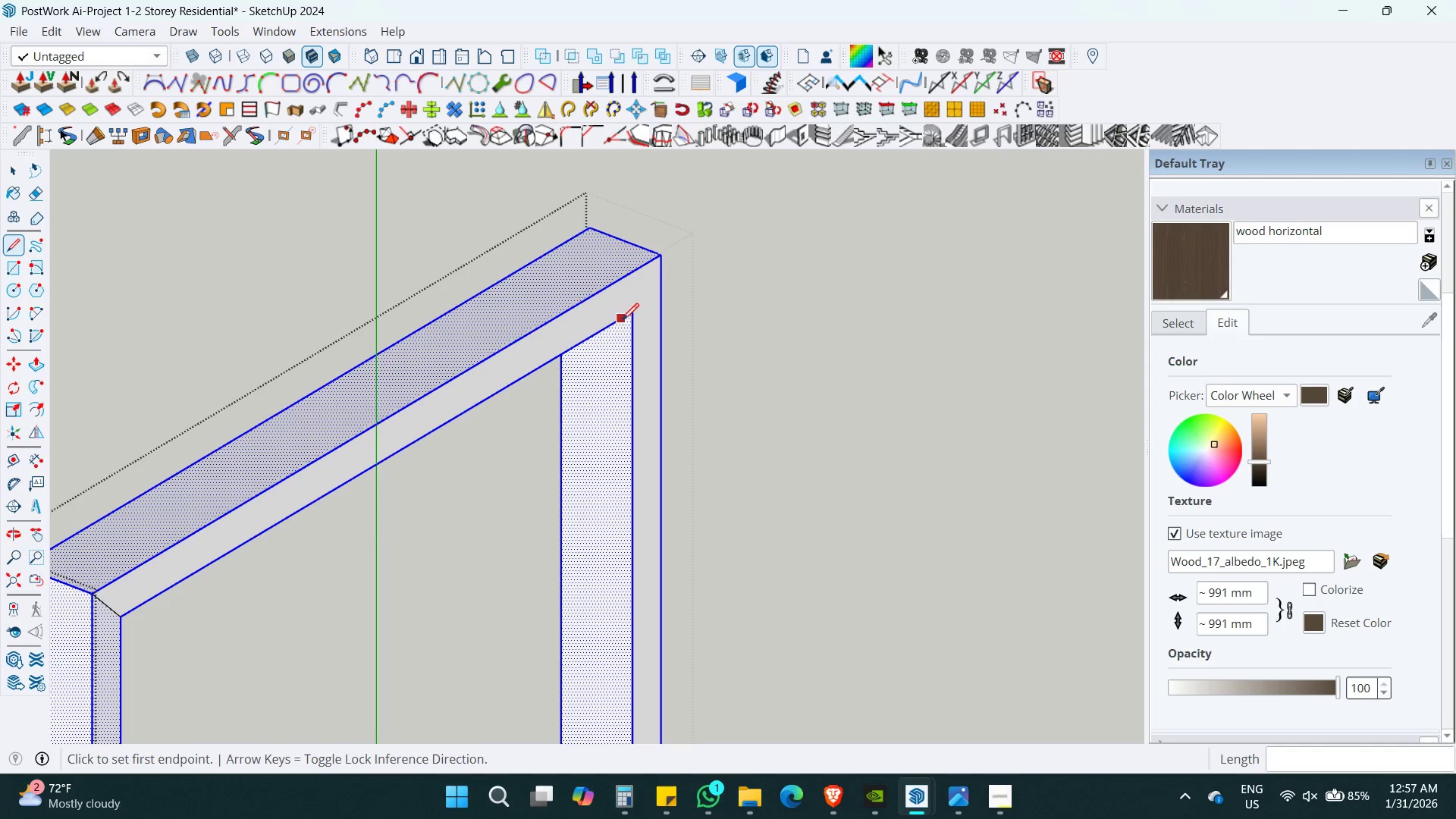 
left_click_drag(start_coordinate=[628, 318], to_coordinate=[633, 309])
 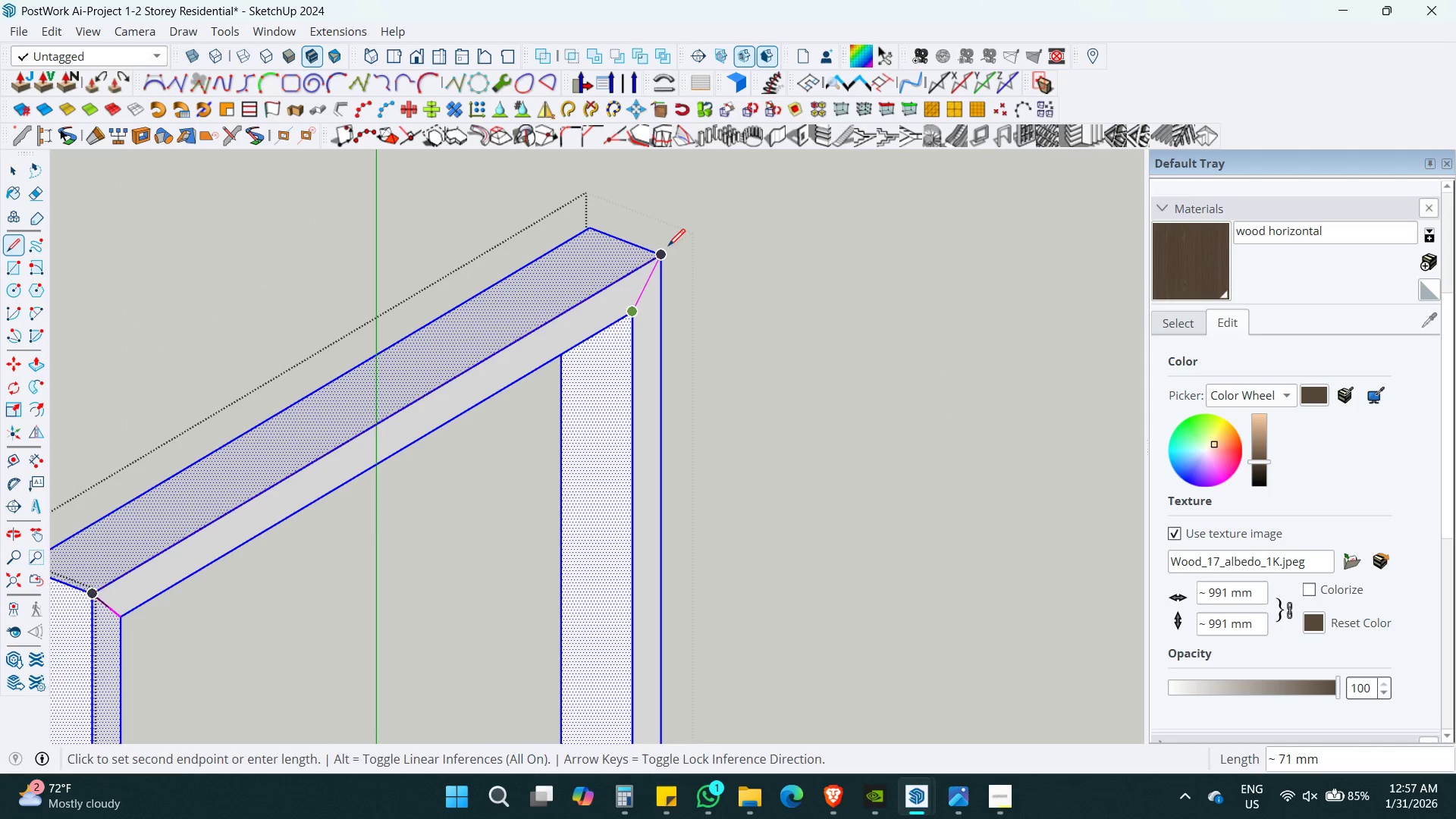 
left_click([668, 246])
 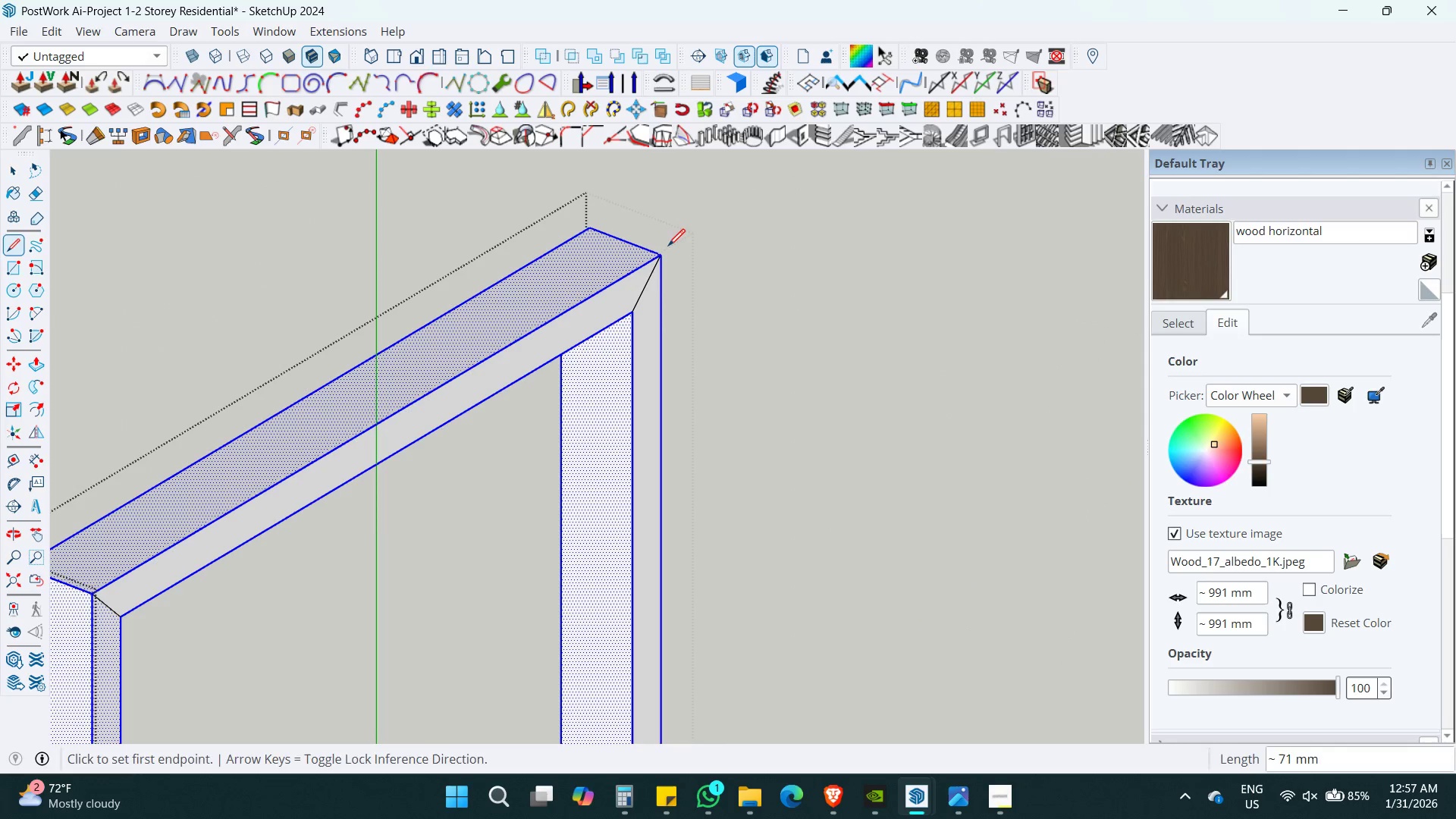 
key(Space)
 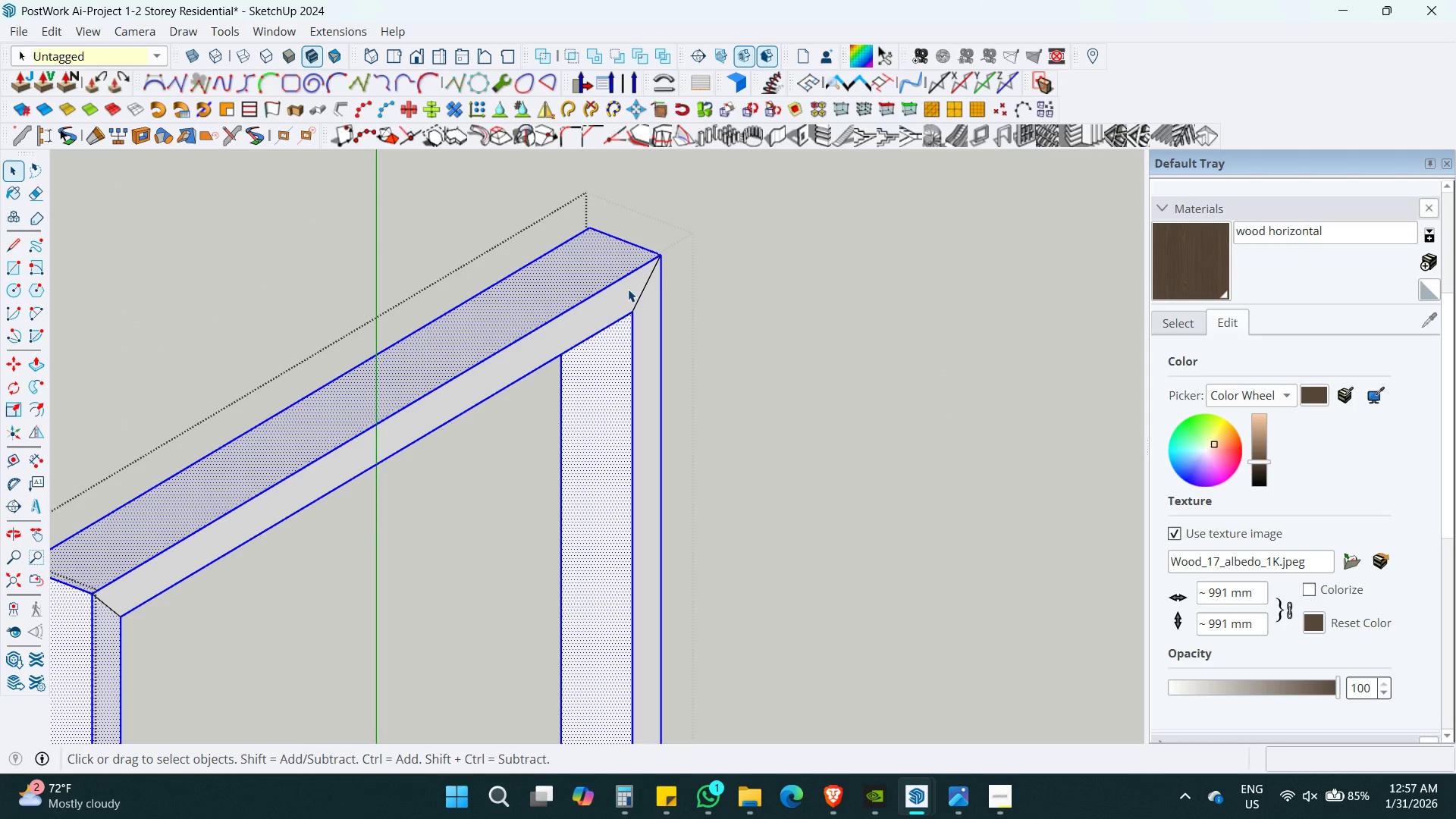 
key(B)
 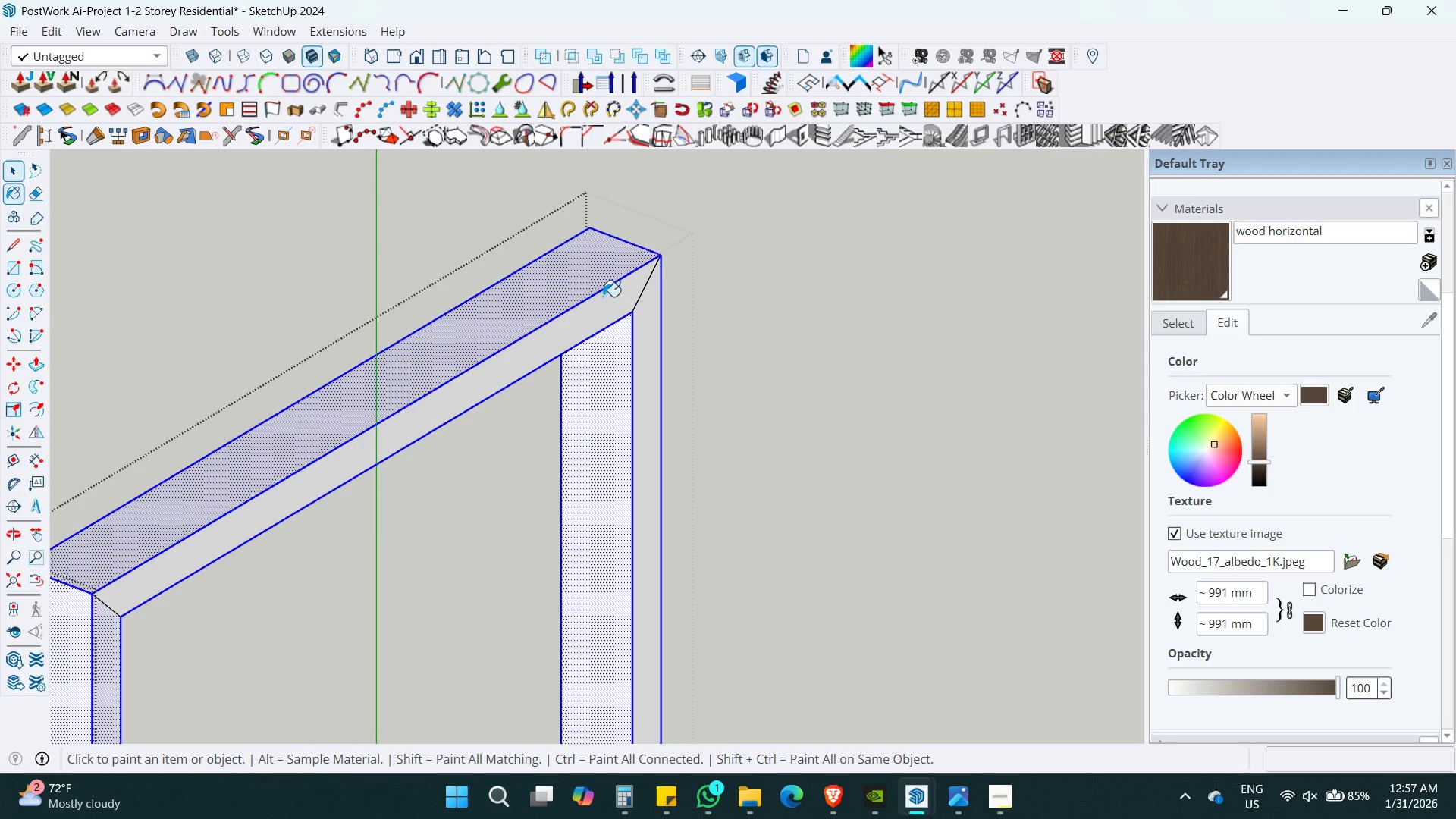 
left_click([601, 295])
 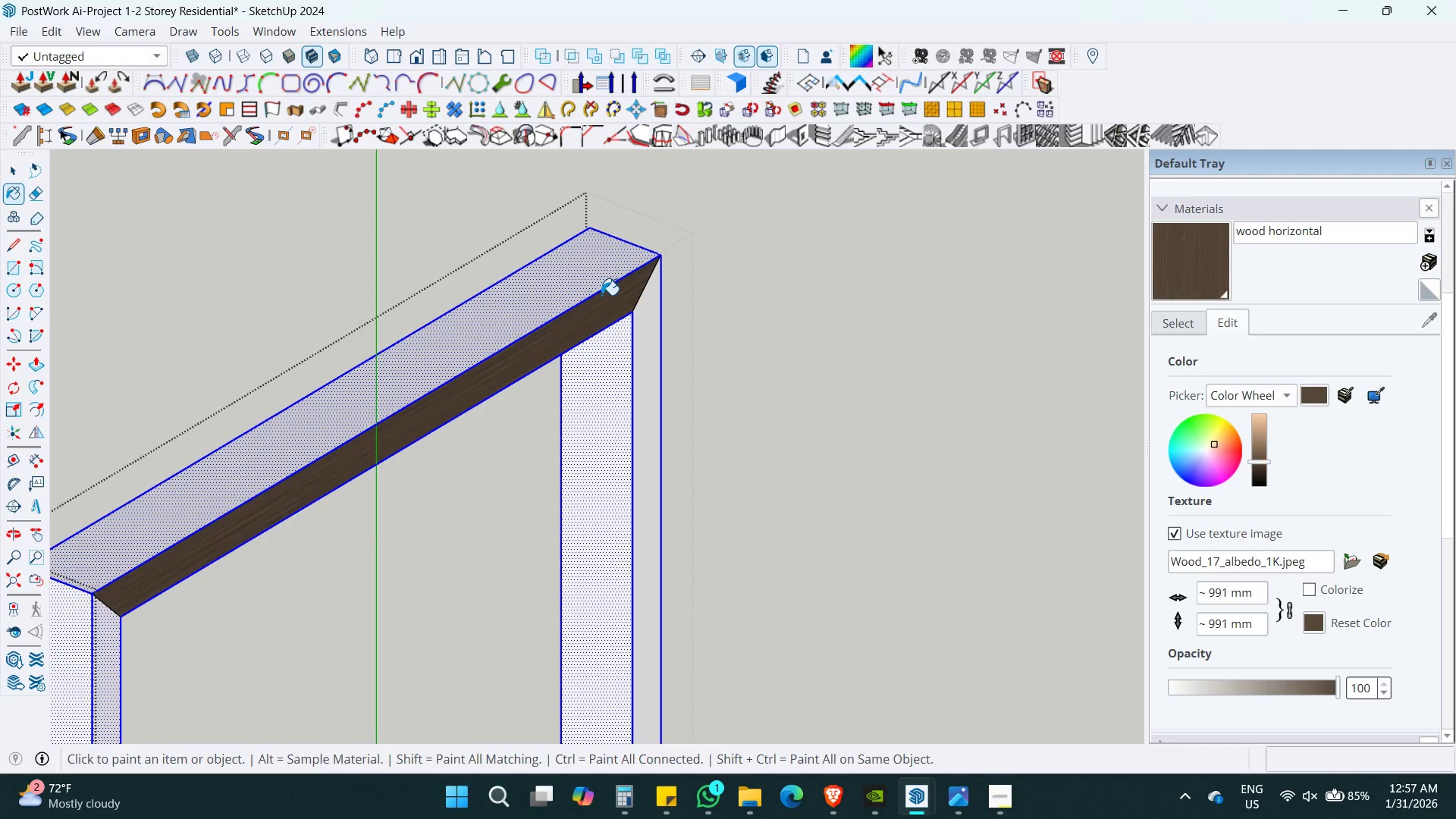 
key(Control+ControlLeft)
 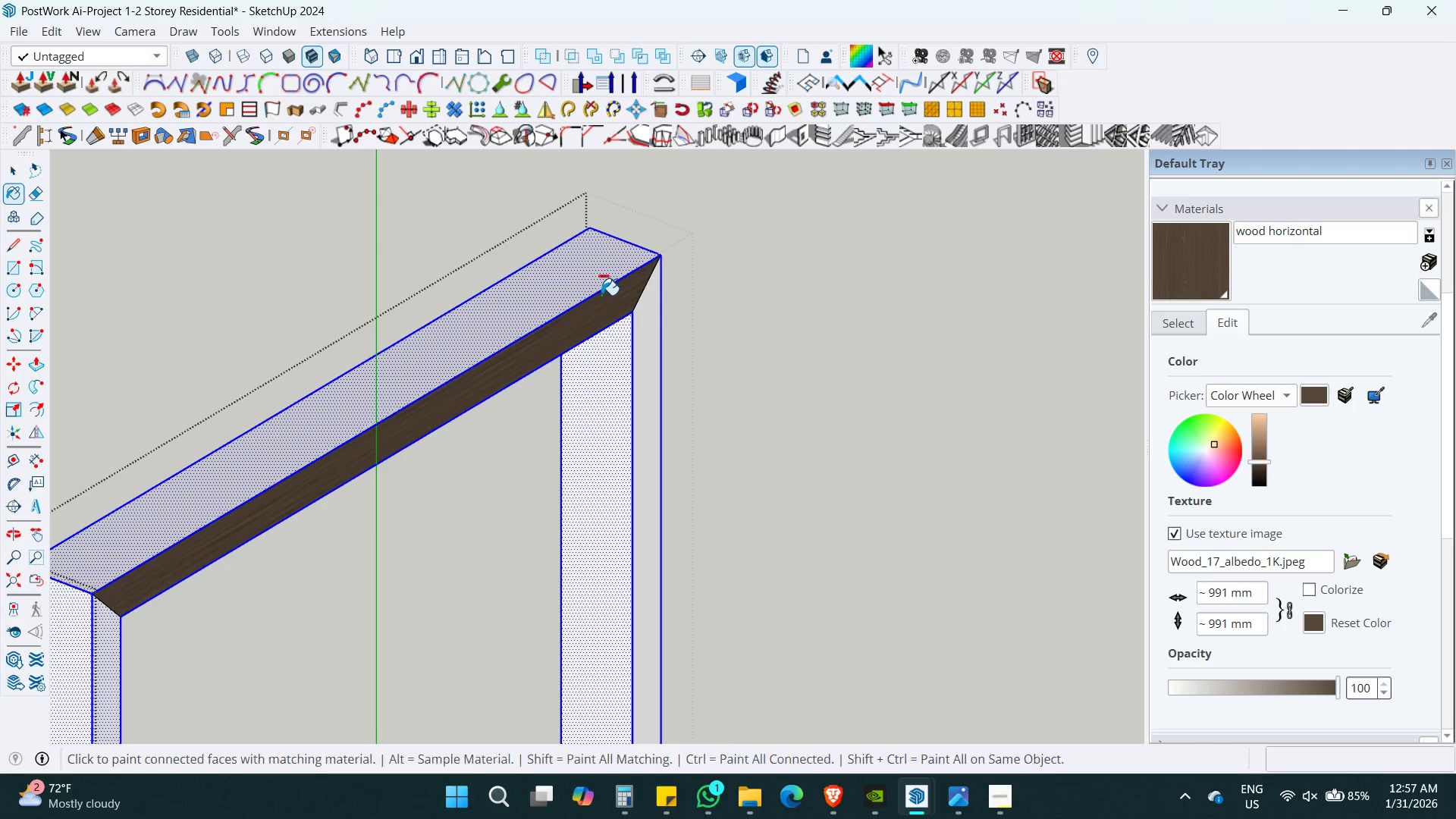 
key(A)
 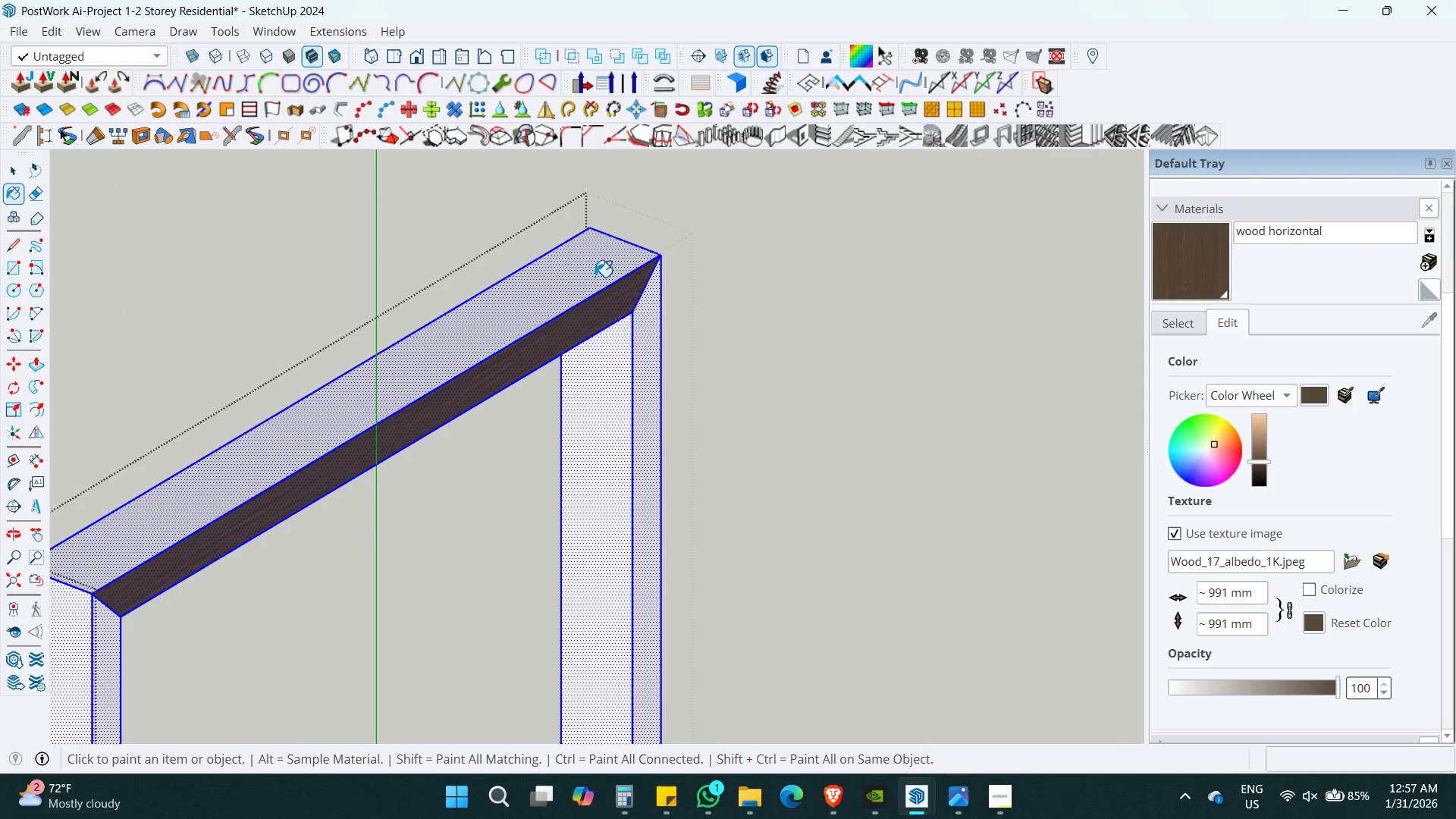 
left_click([595, 277])
 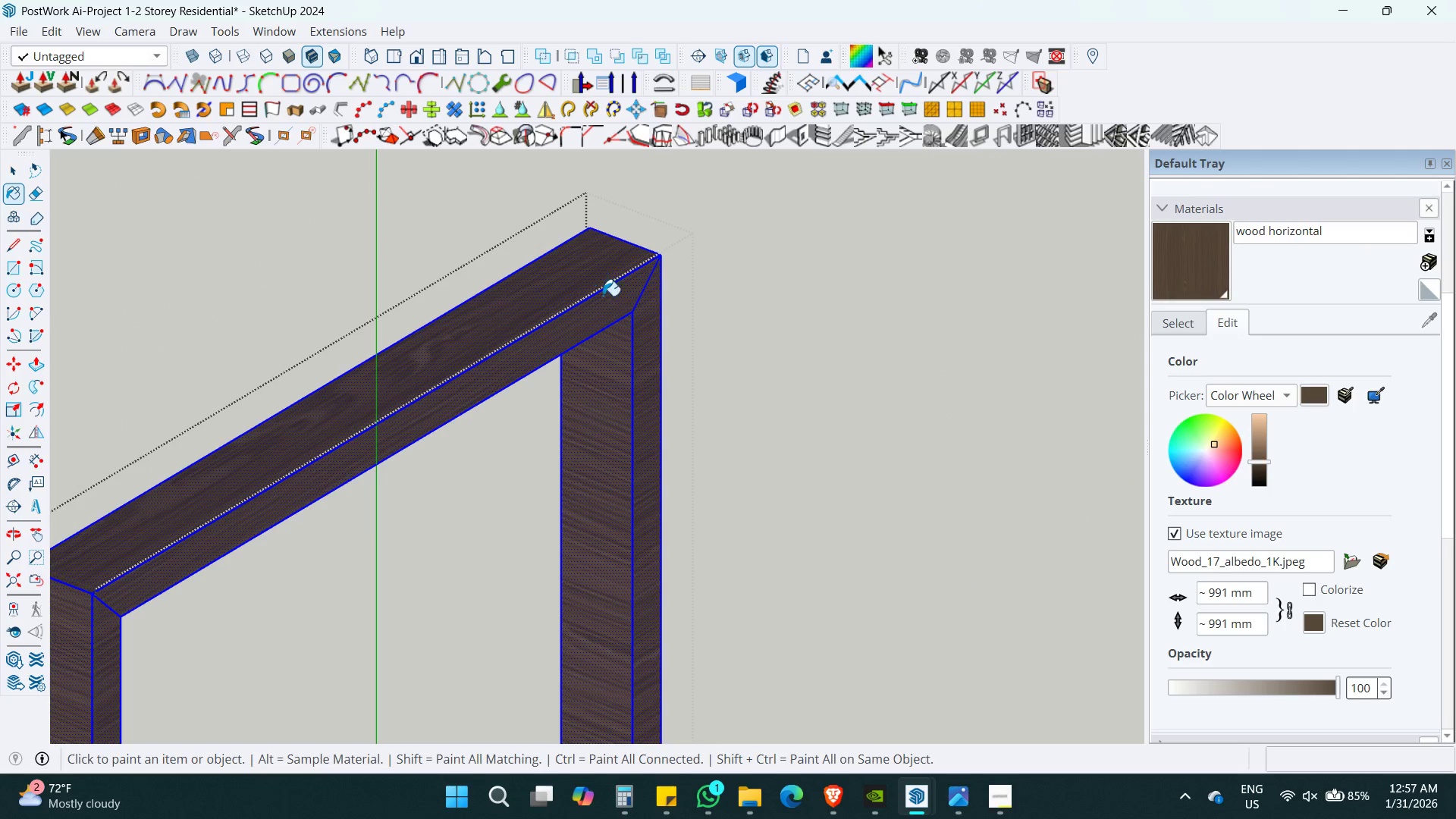 
key(Space)
 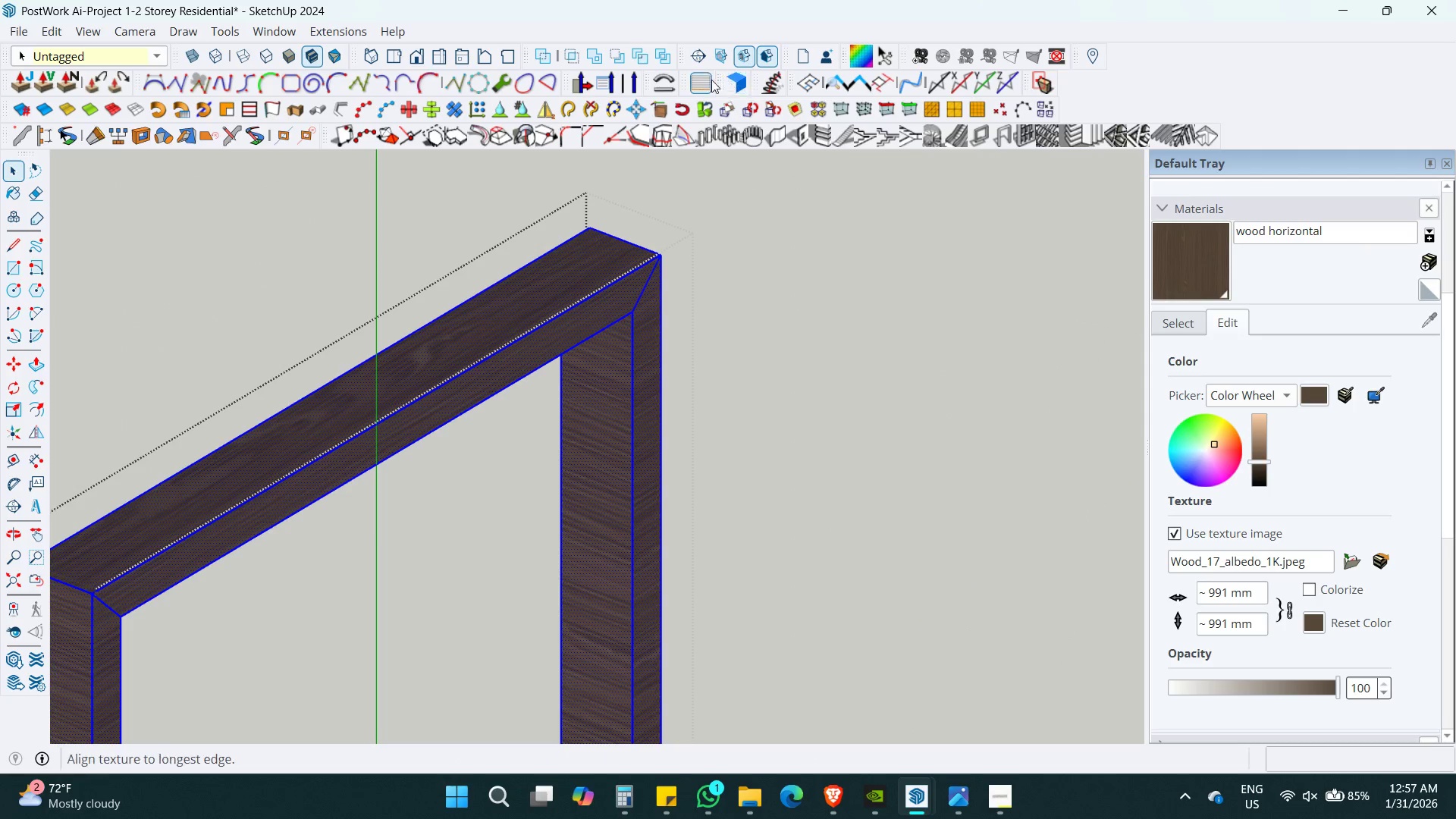 
left_click([701, 80])
 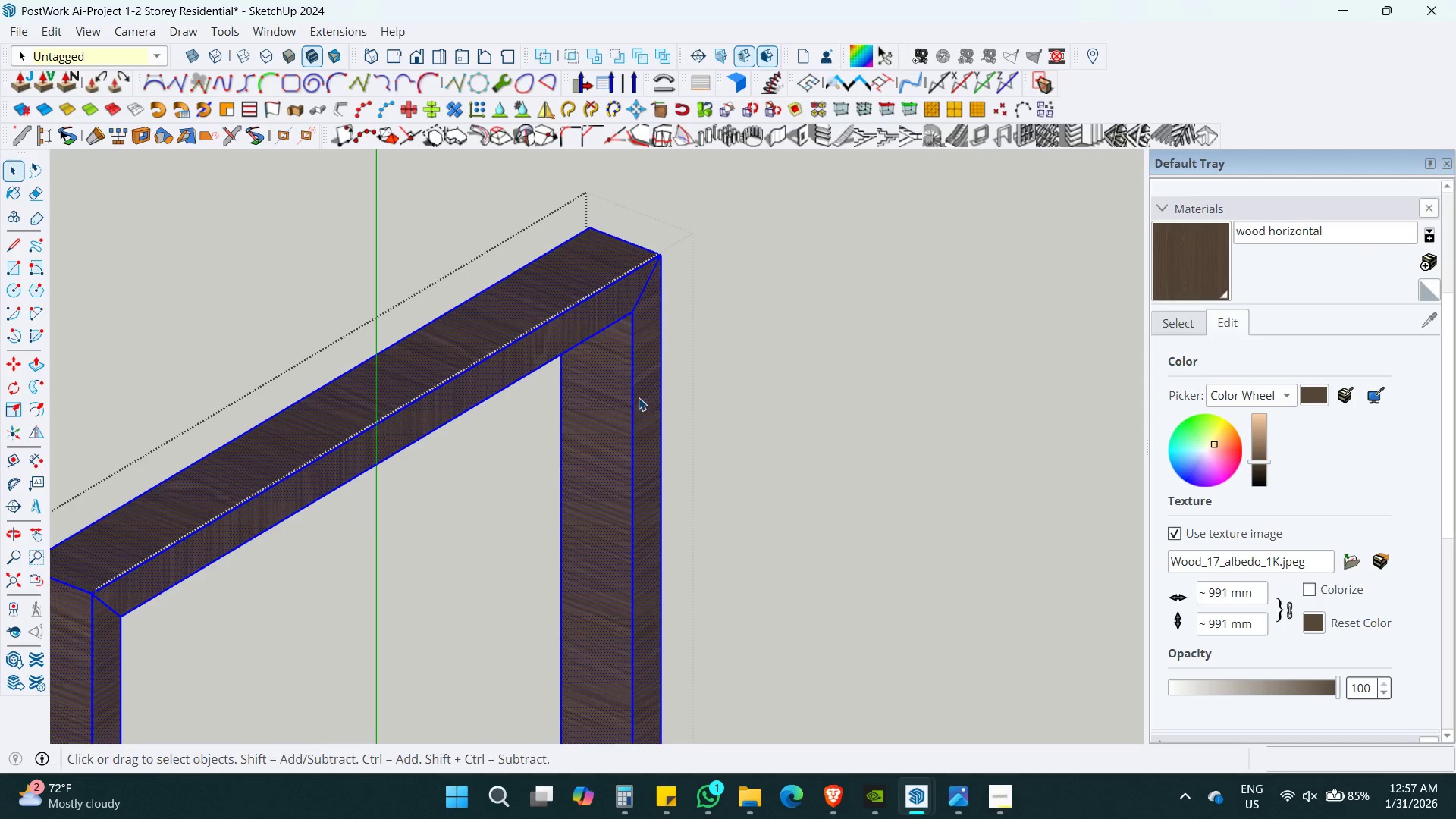 
key(Space)
 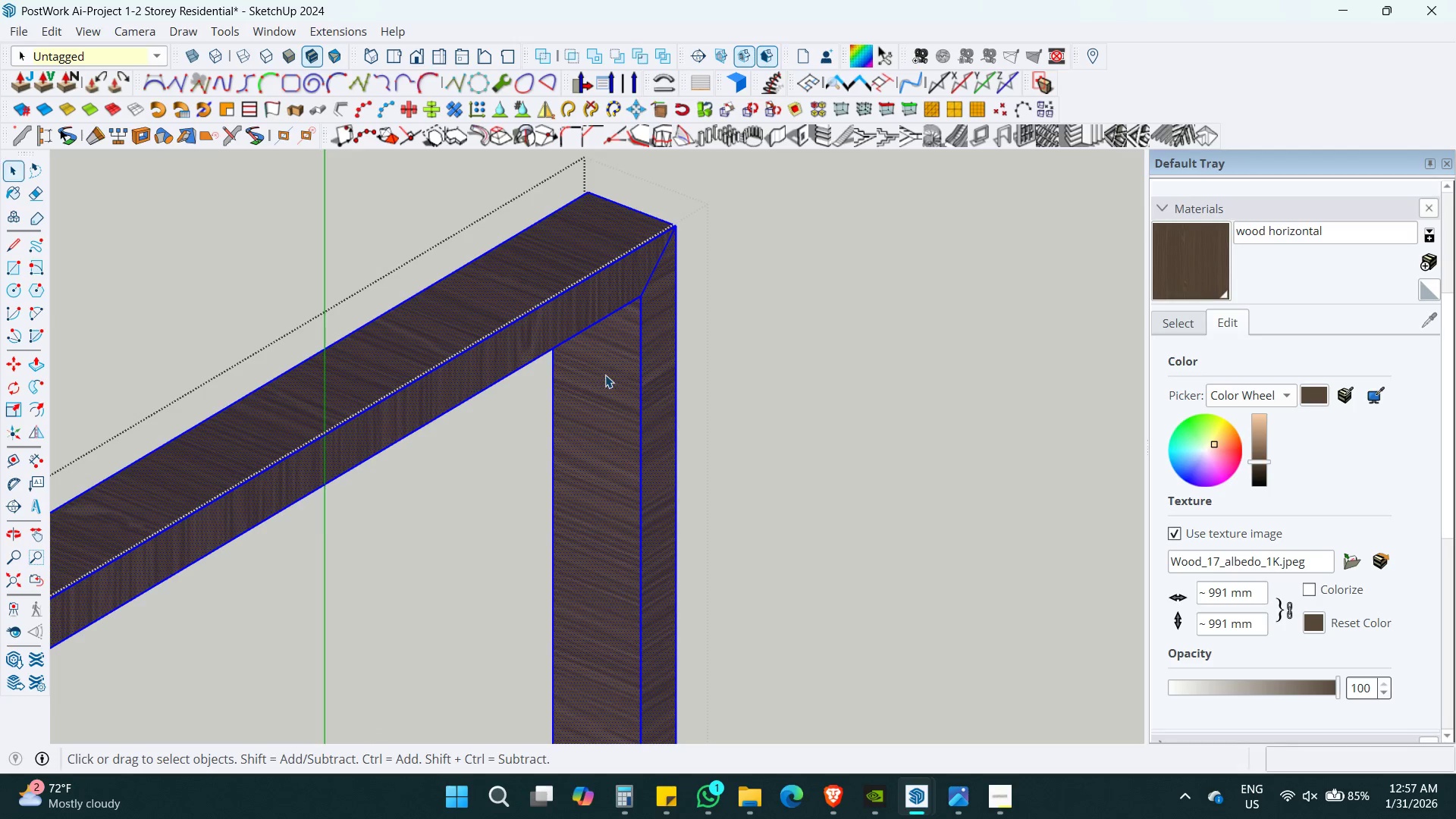 
left_click([605, 375])
 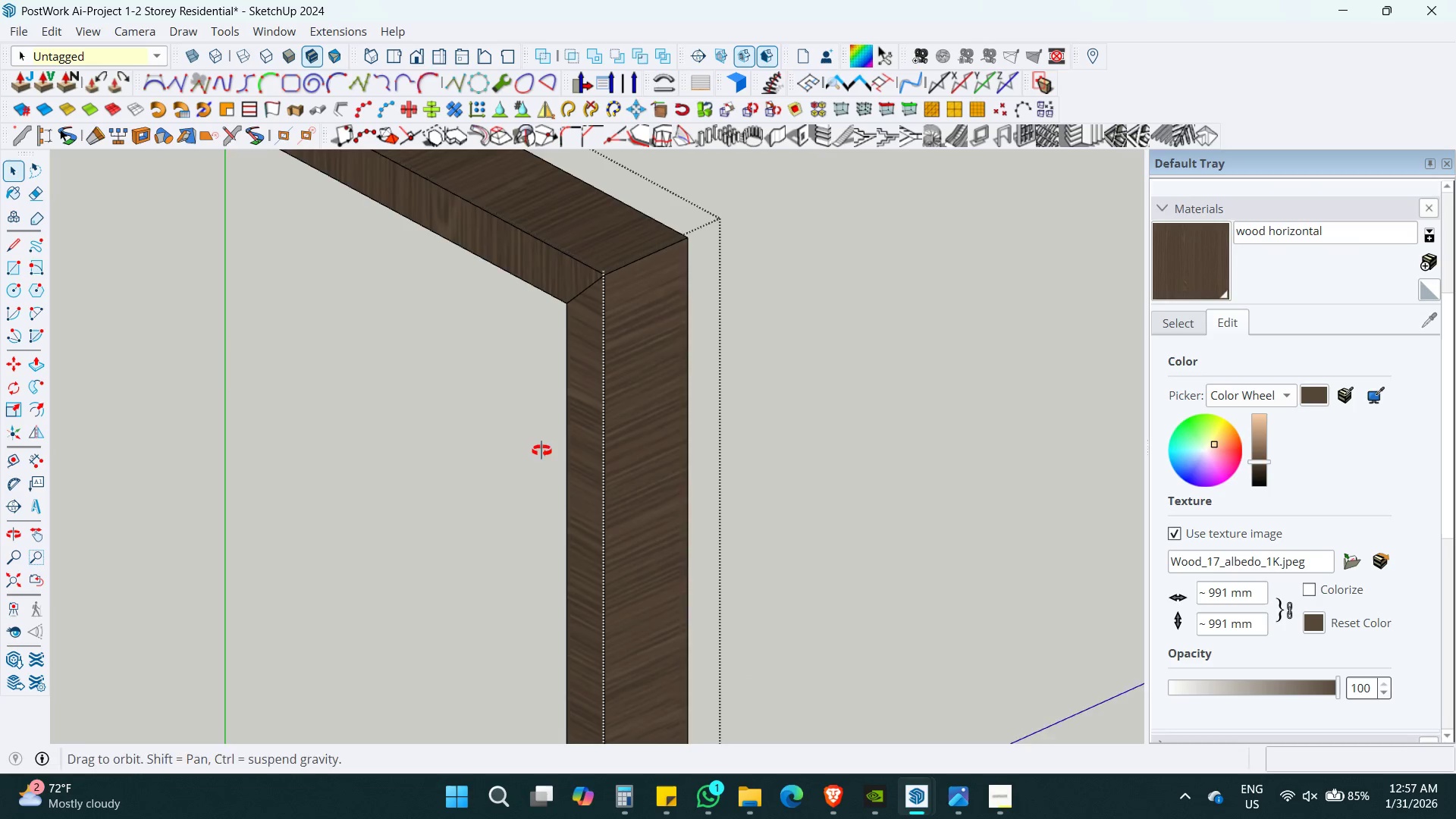 
scroll: coordinate [597, 378], scroll_direction: up, amount: 2.0
 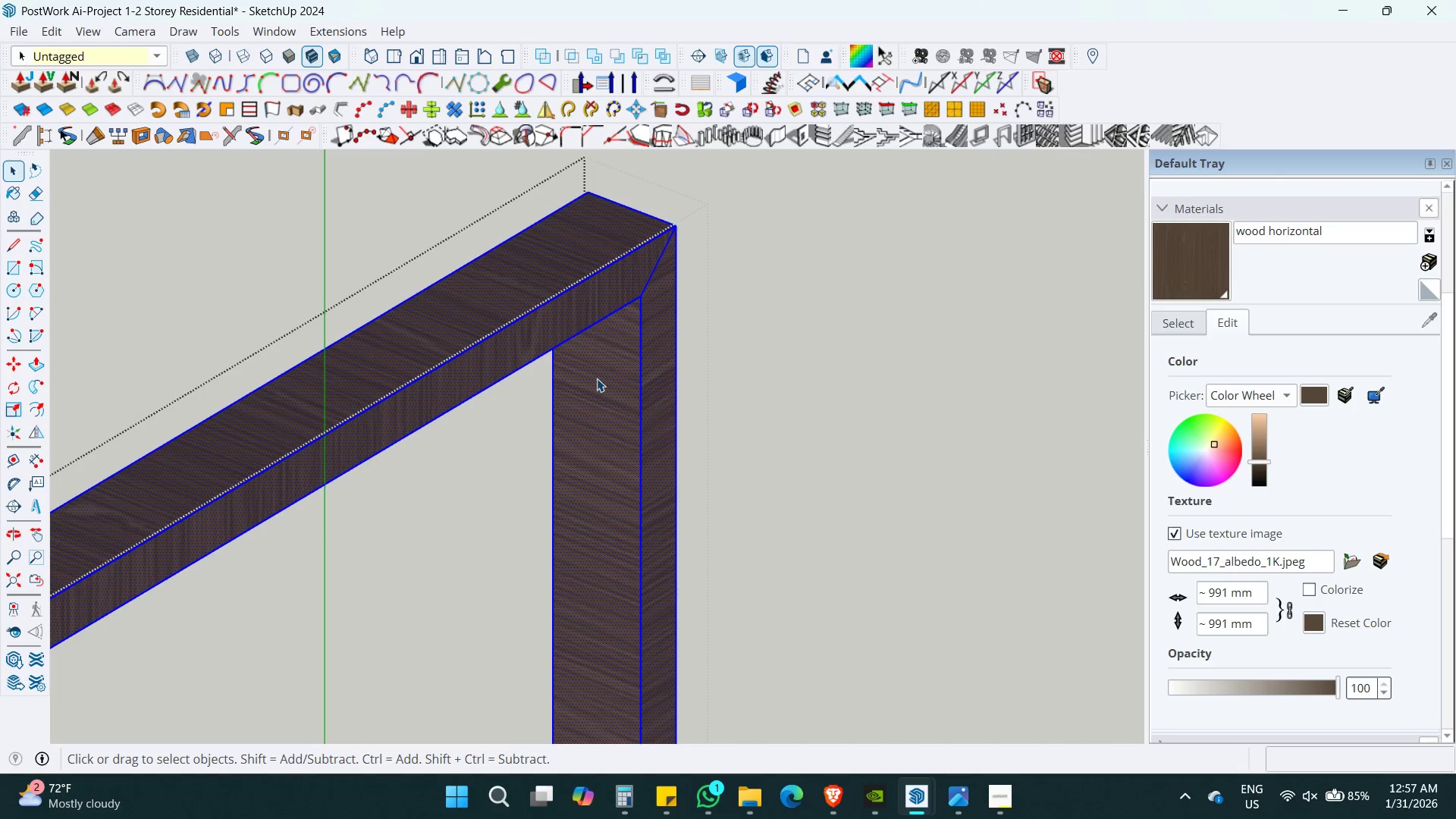 
hold_key(key=ControlLeft, duration=0.36)
 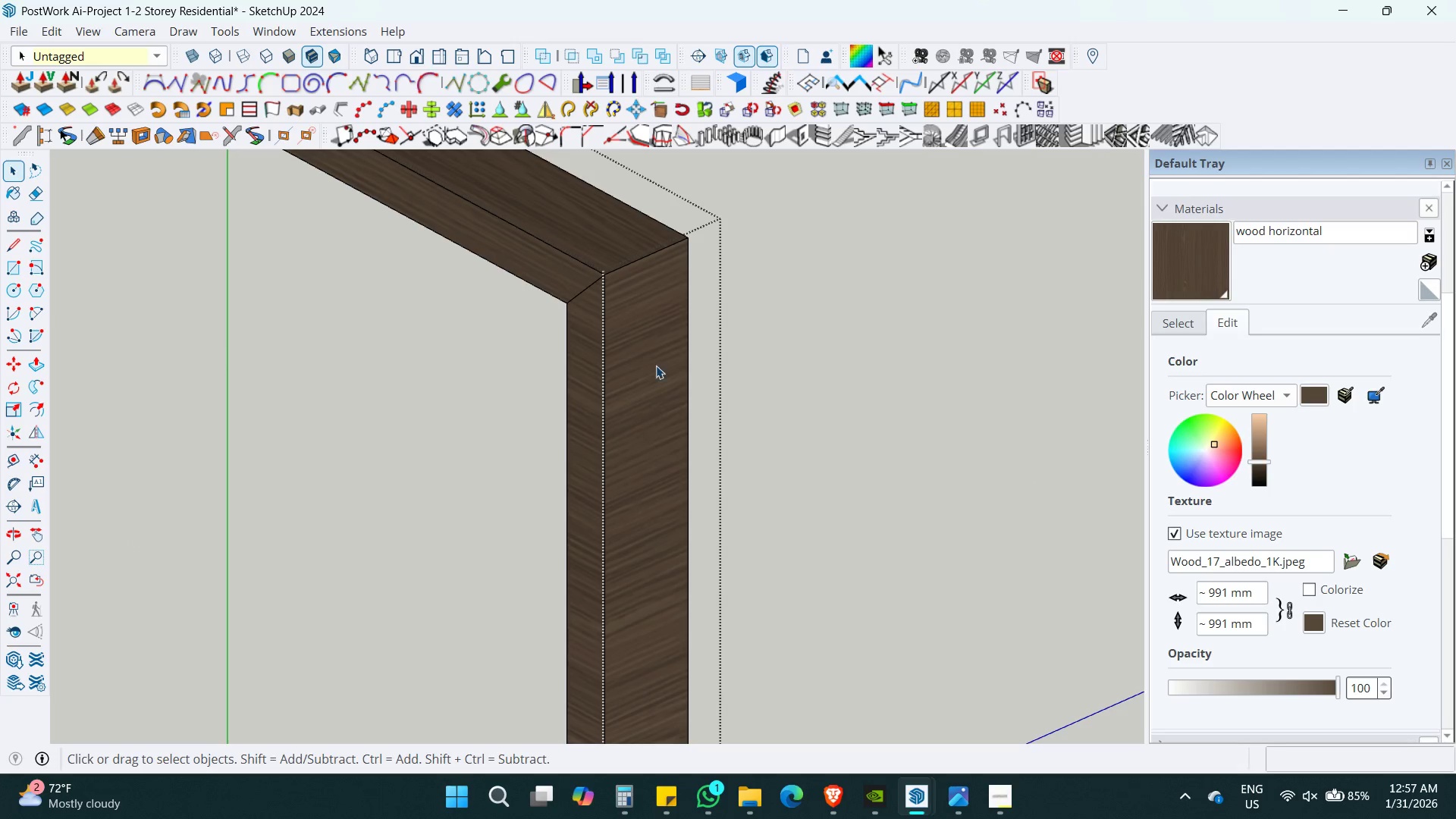 
key(Z)
 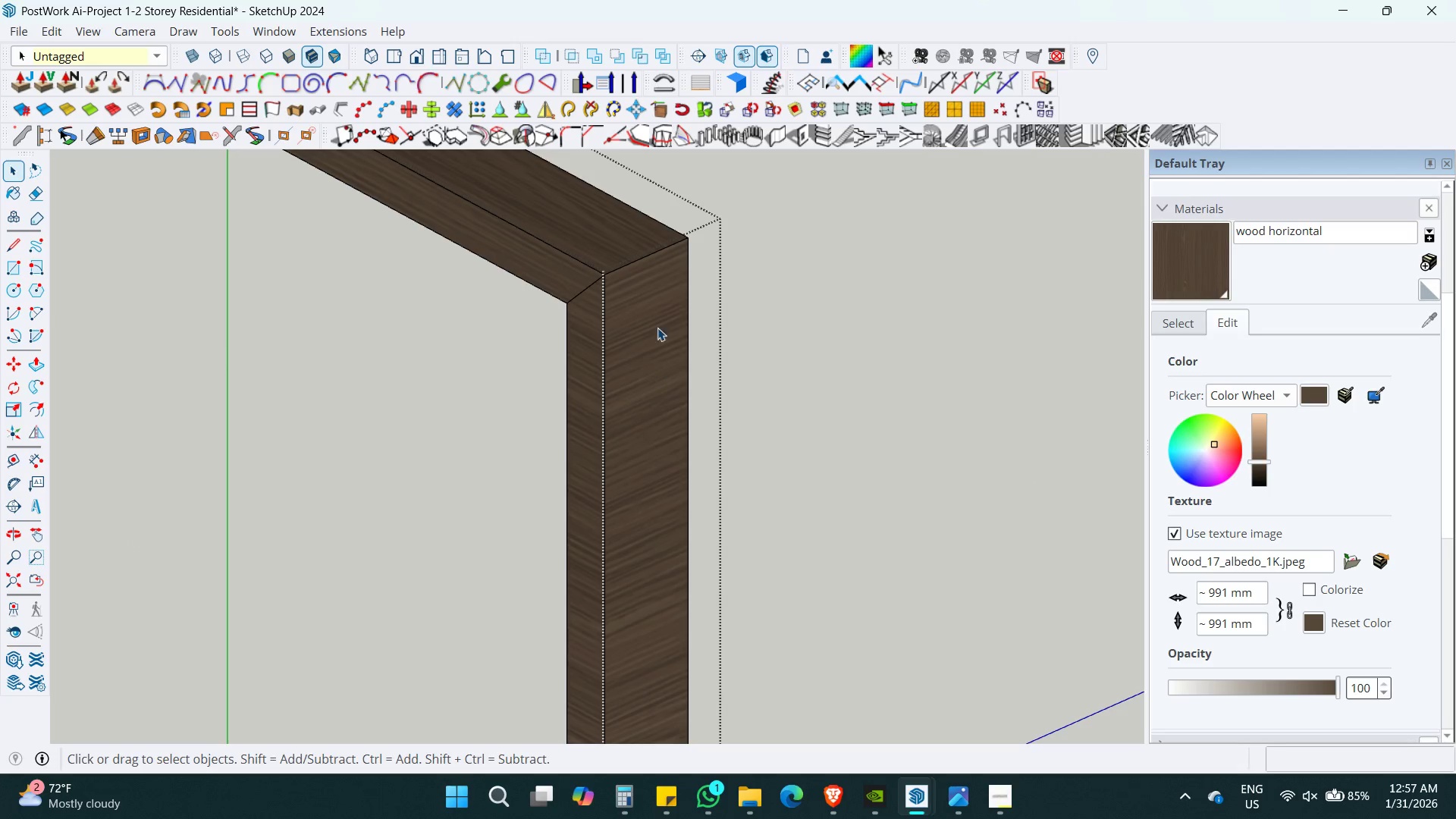 
left_click([606, 248])
 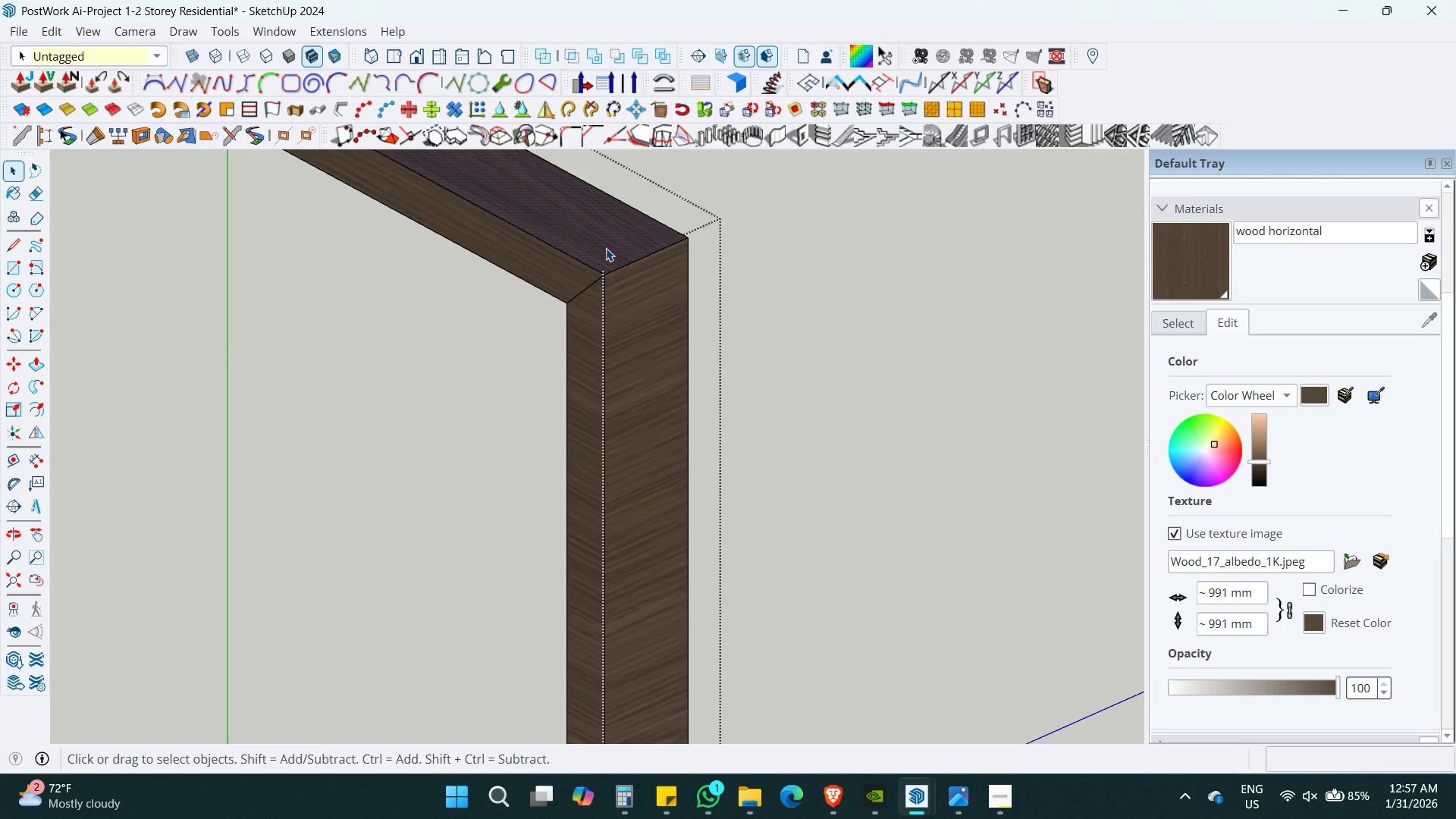 
key(B)
 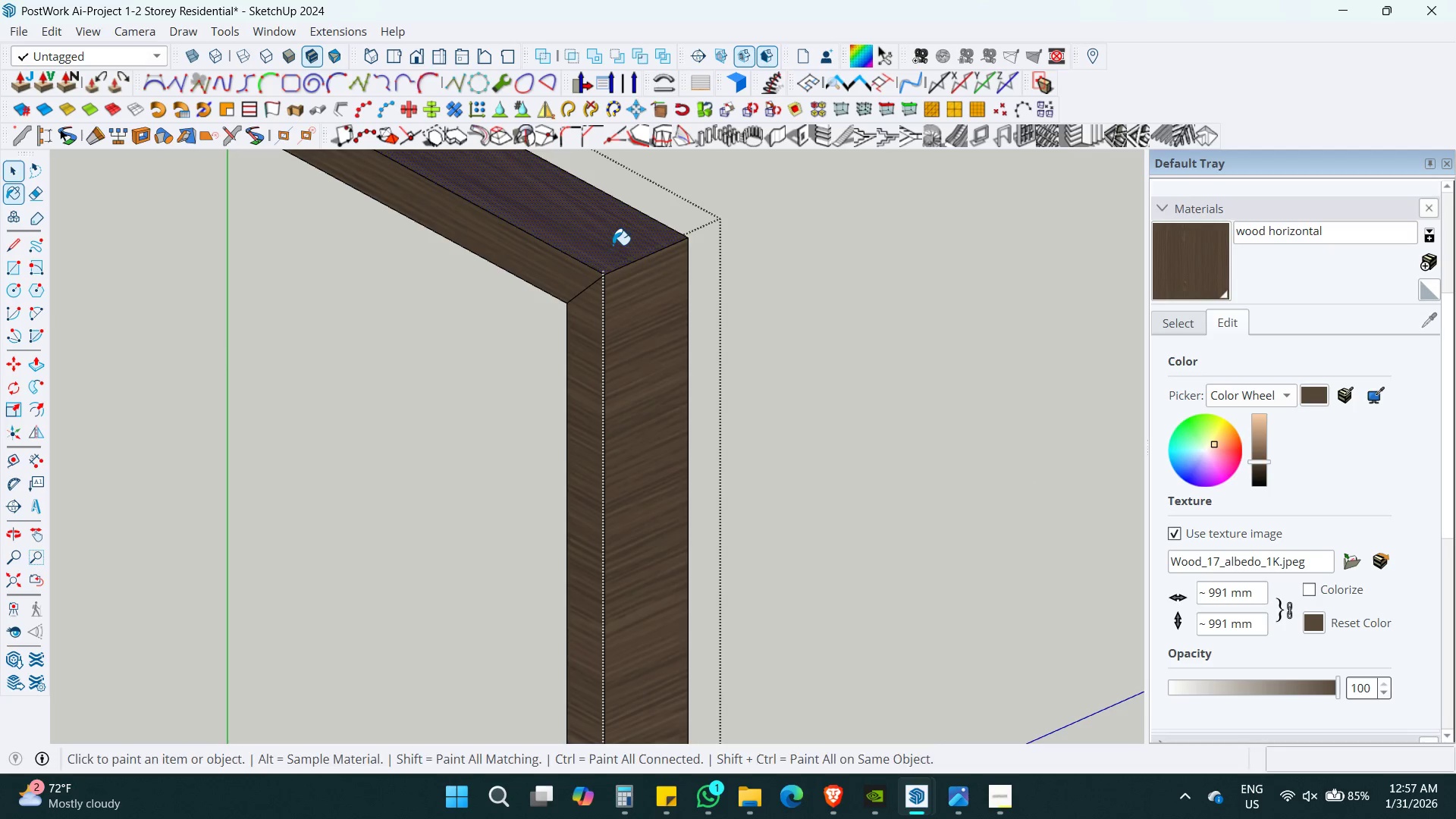 
hold_key(key=AltLeft, duration=0.38)
left_click([613, 231])
 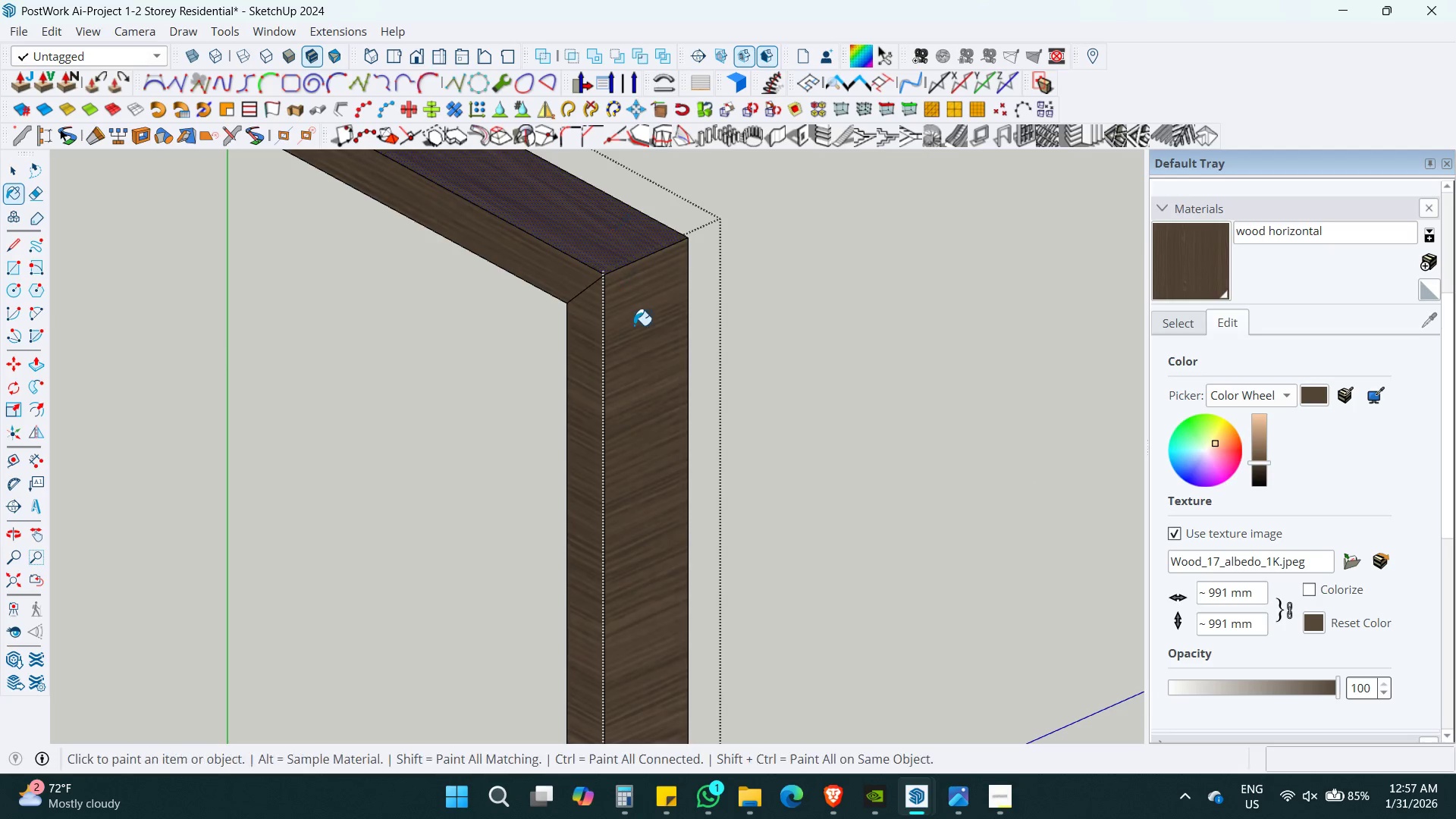 
double_click([637, 334])
 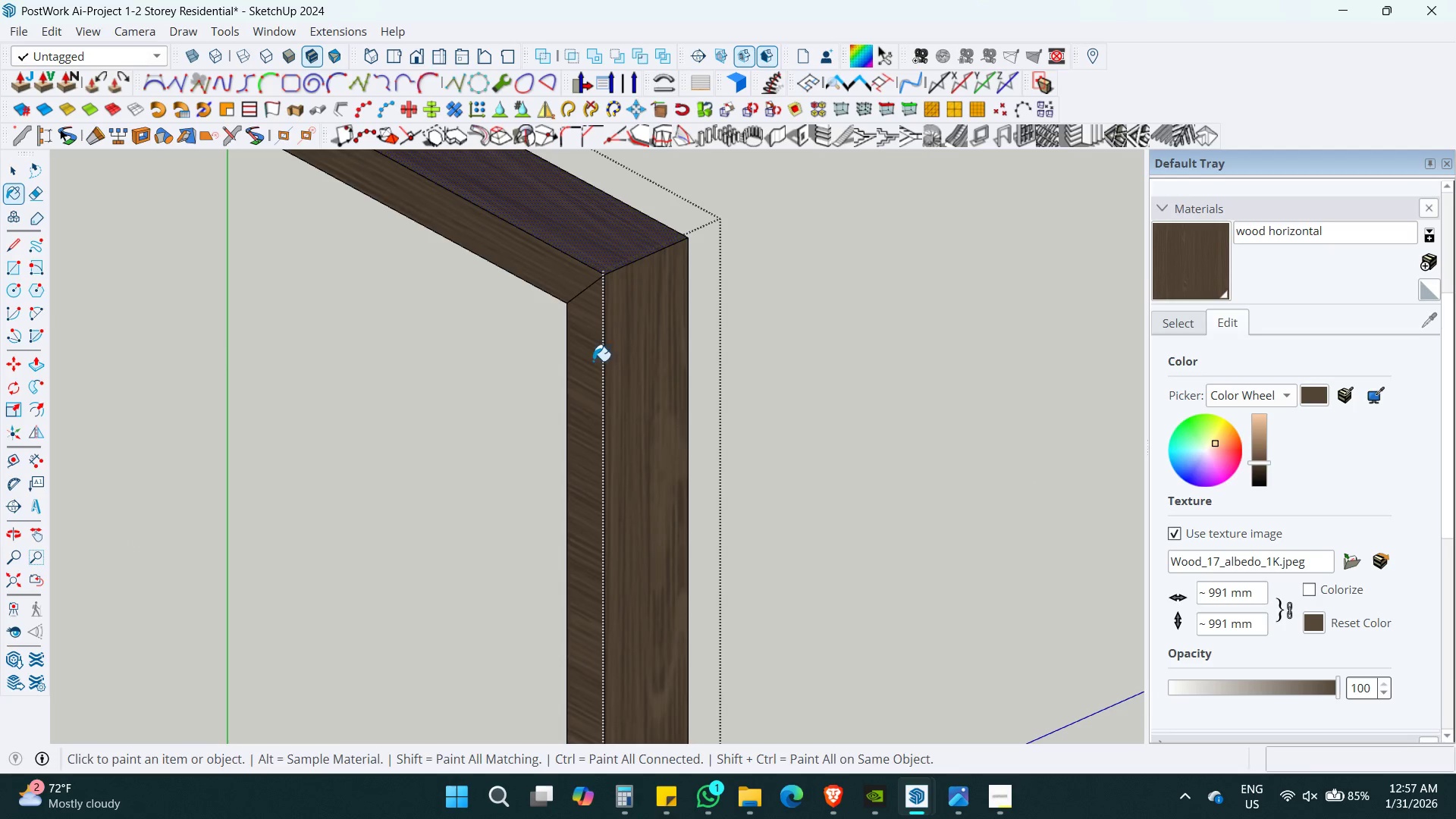 
triple_click([580, 348])
 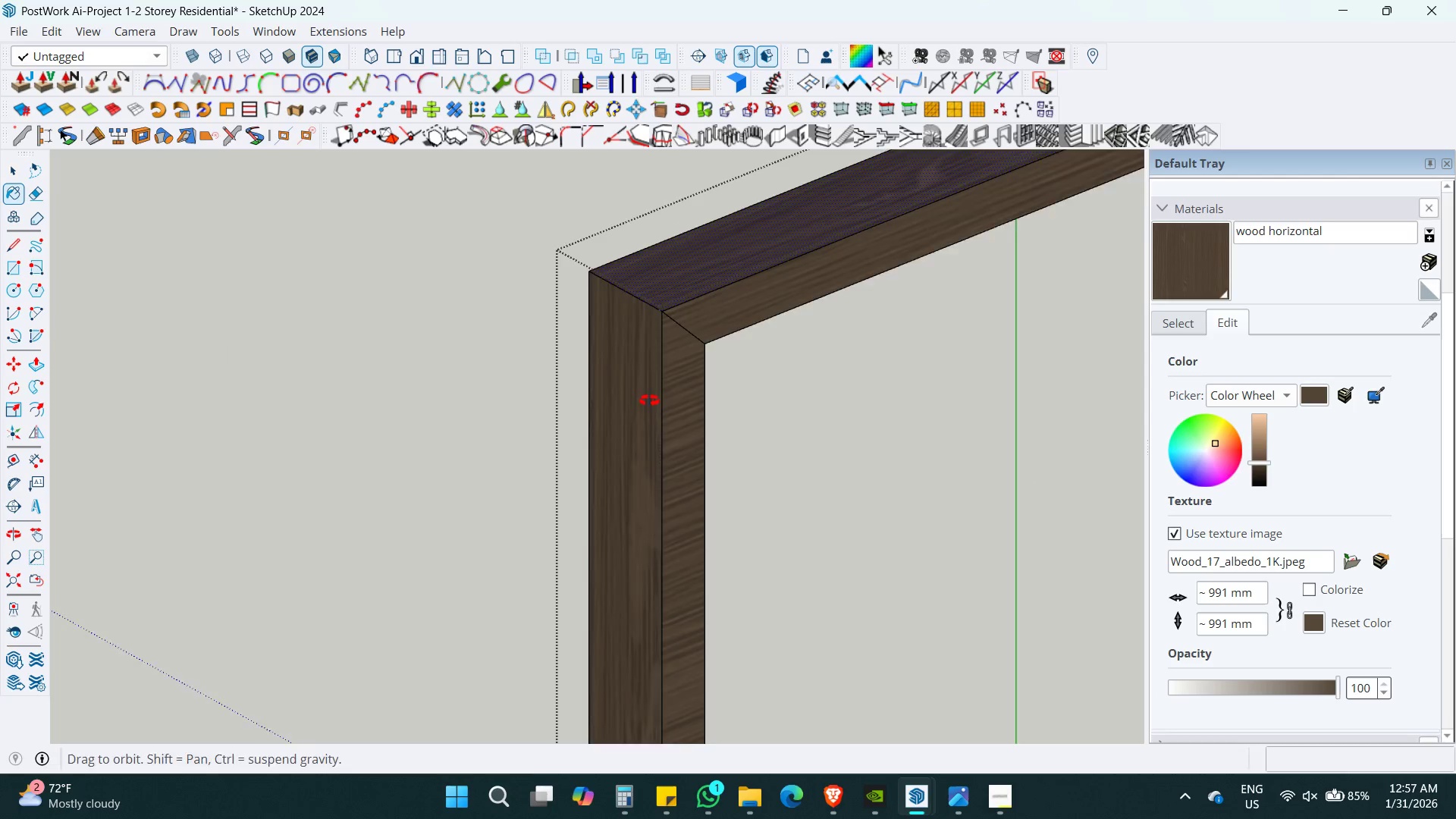 
left_click([664, 397])
 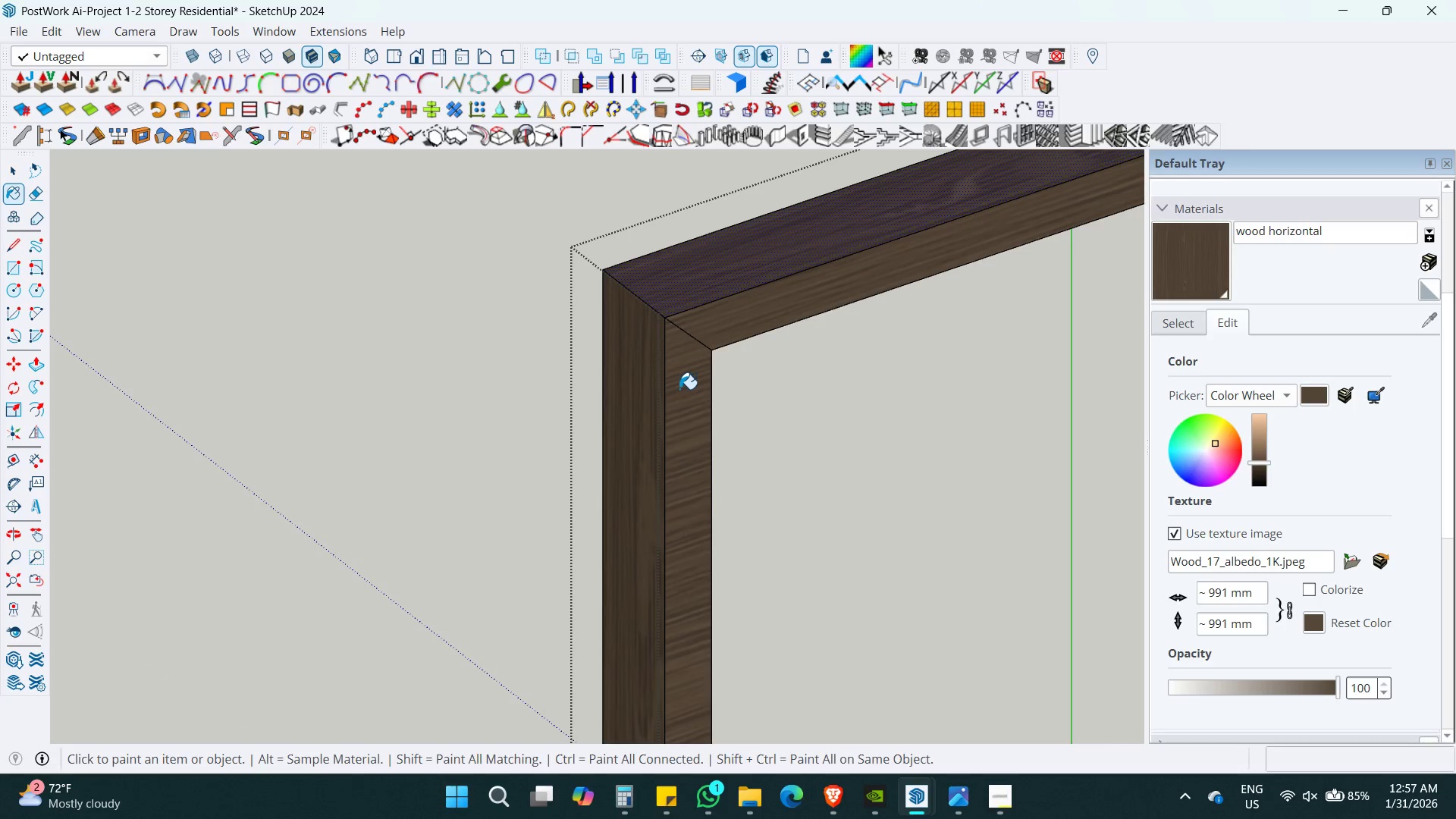 
left_click([680, 389])
 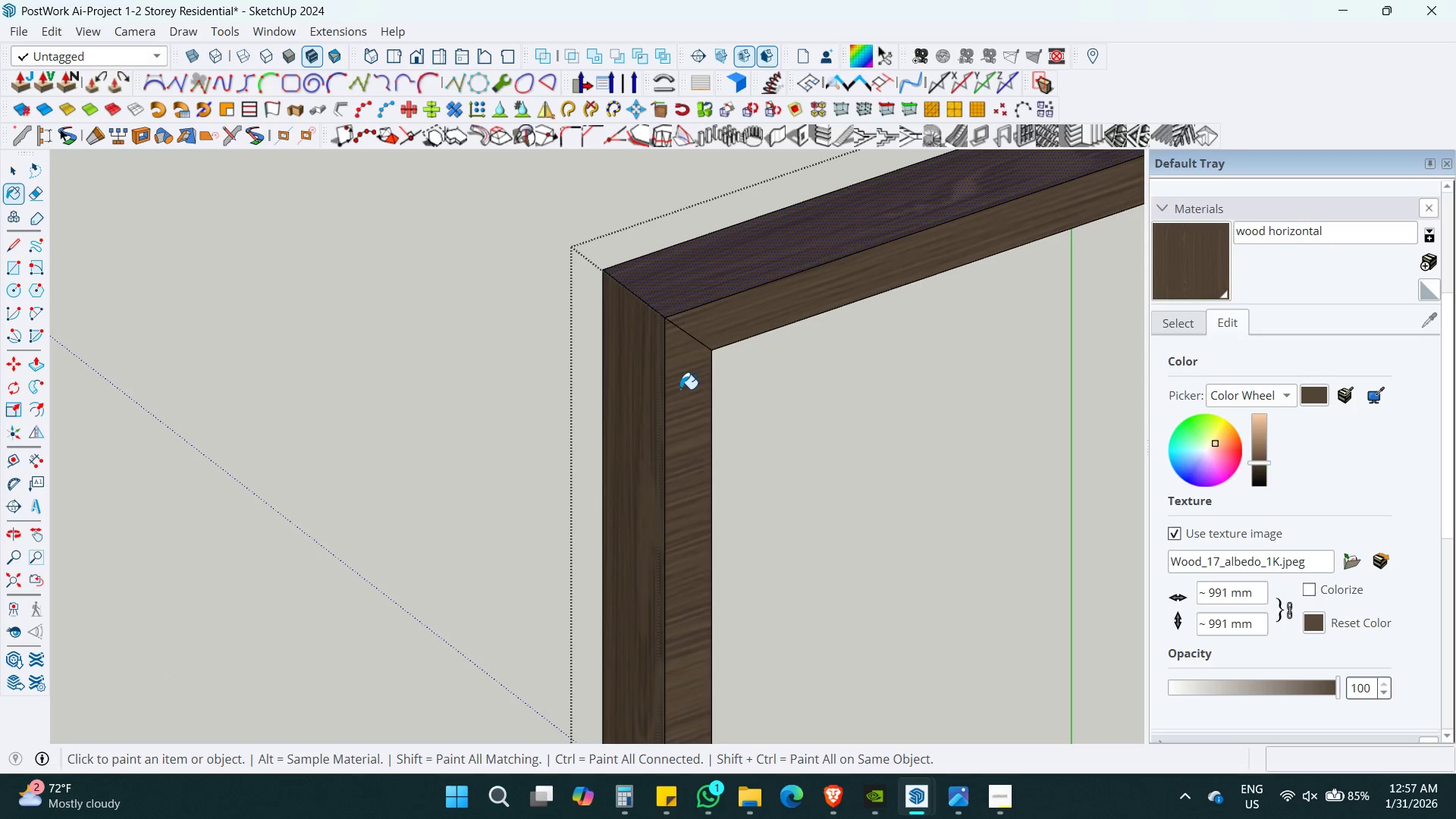 
hold_key(key=ShiftLeft, duration=0.56)
 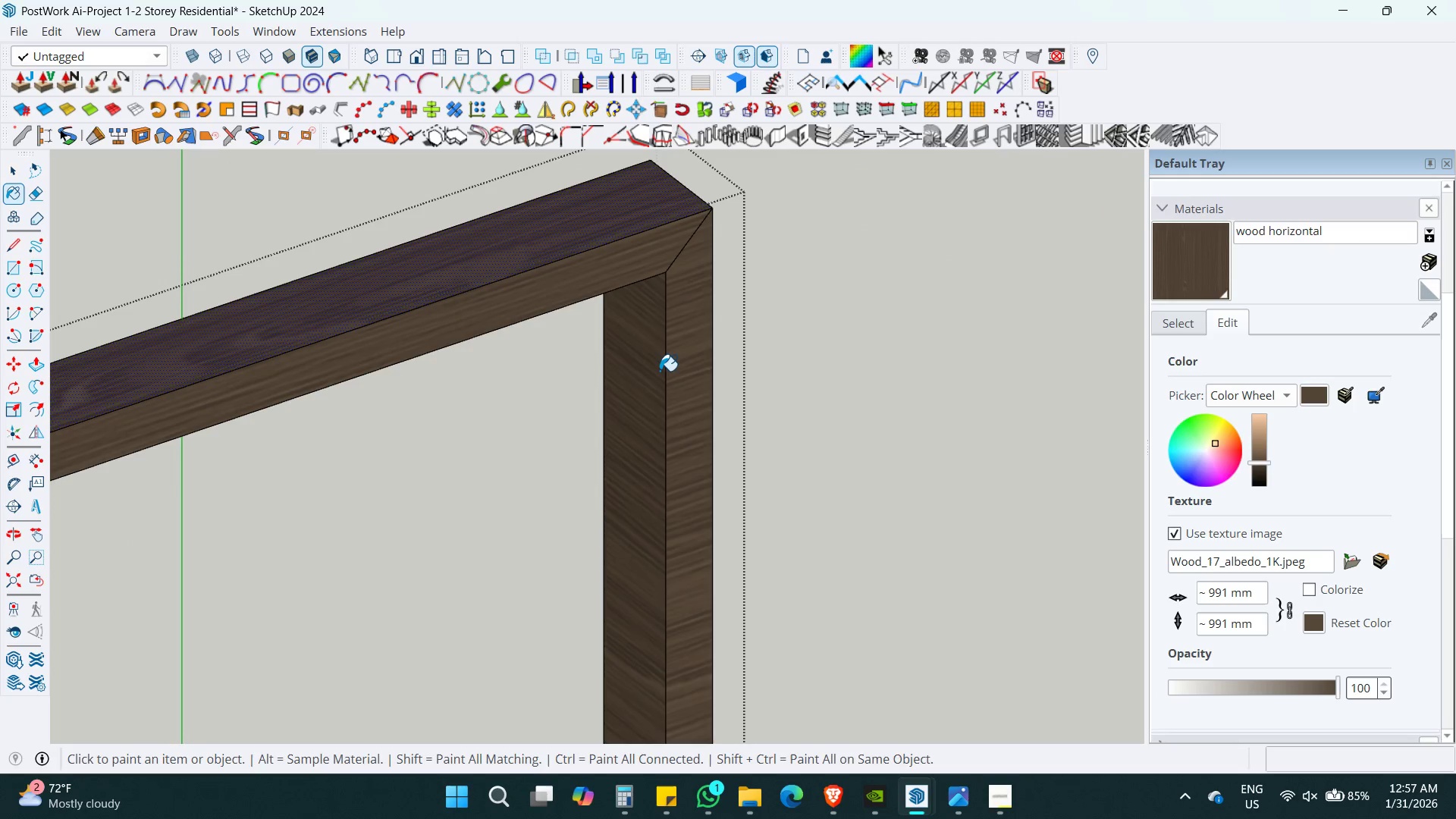 
double_click([652, 366])
 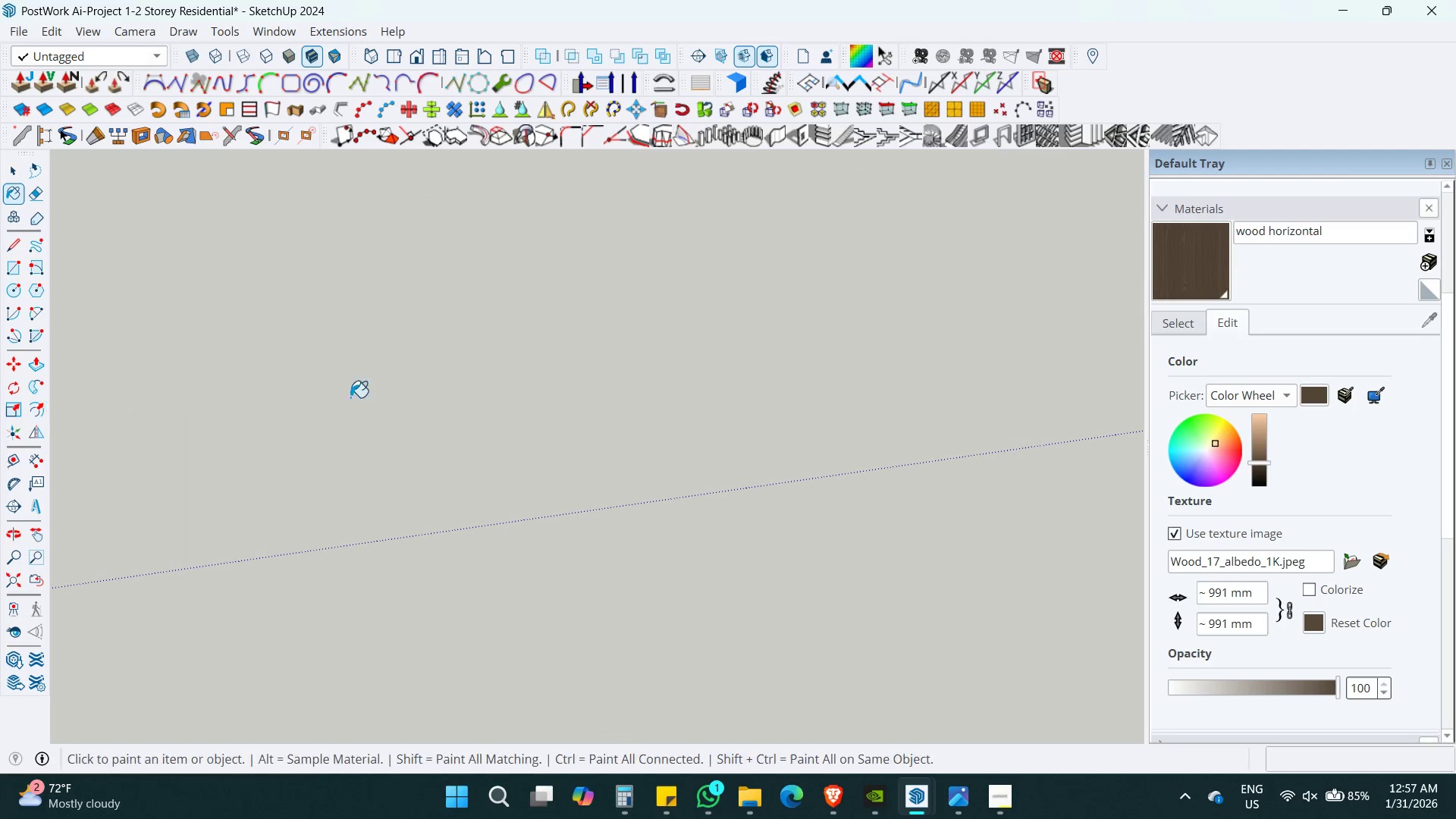 
hold_key(key=ShiftLeft, duration=0.78)
scroll: coordinate [776, 585], scroll_direction: down, amount: 1.0
 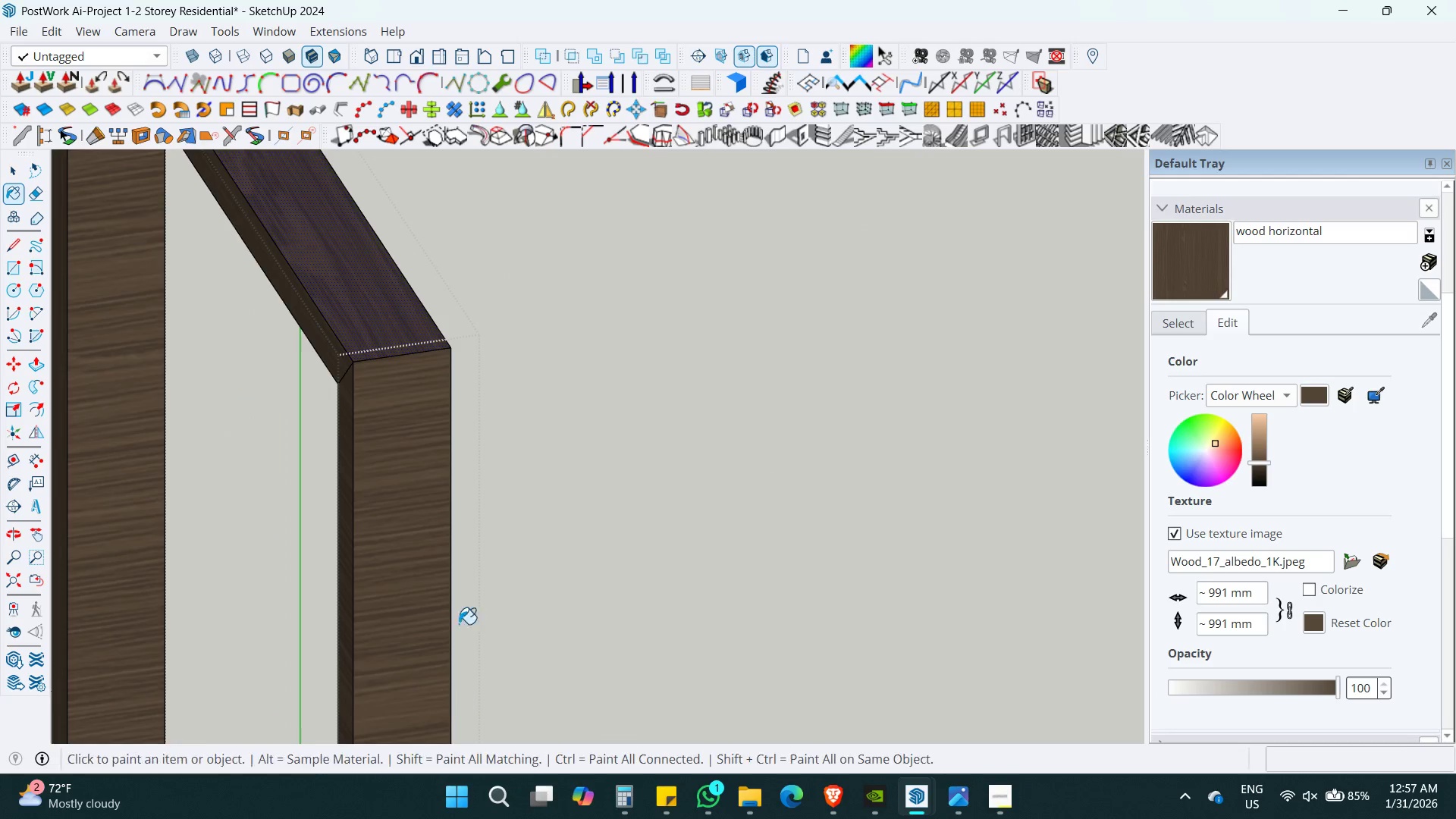 
left_click([425, 440])
 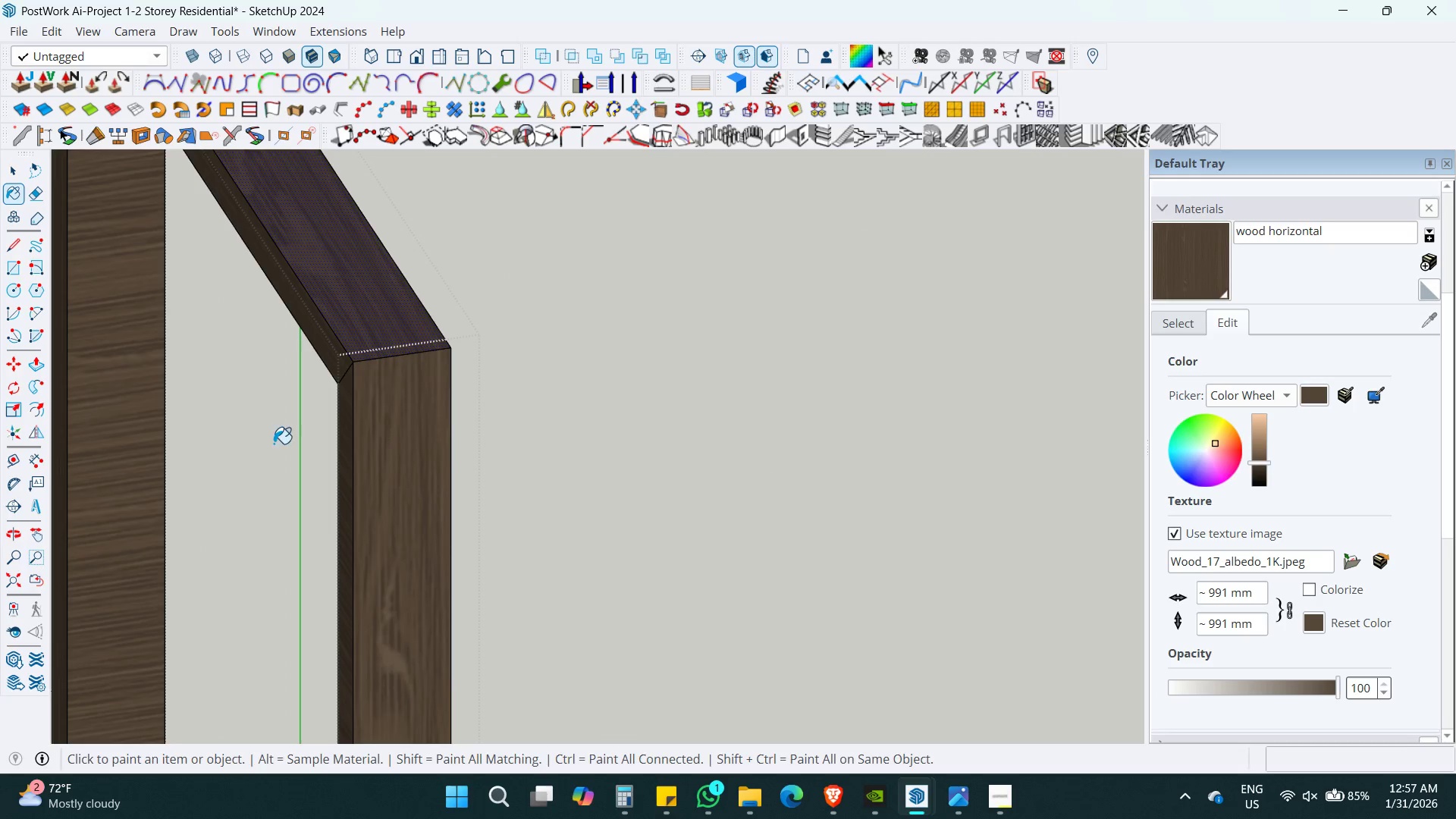 
key(Shift+ShiftLeft)
 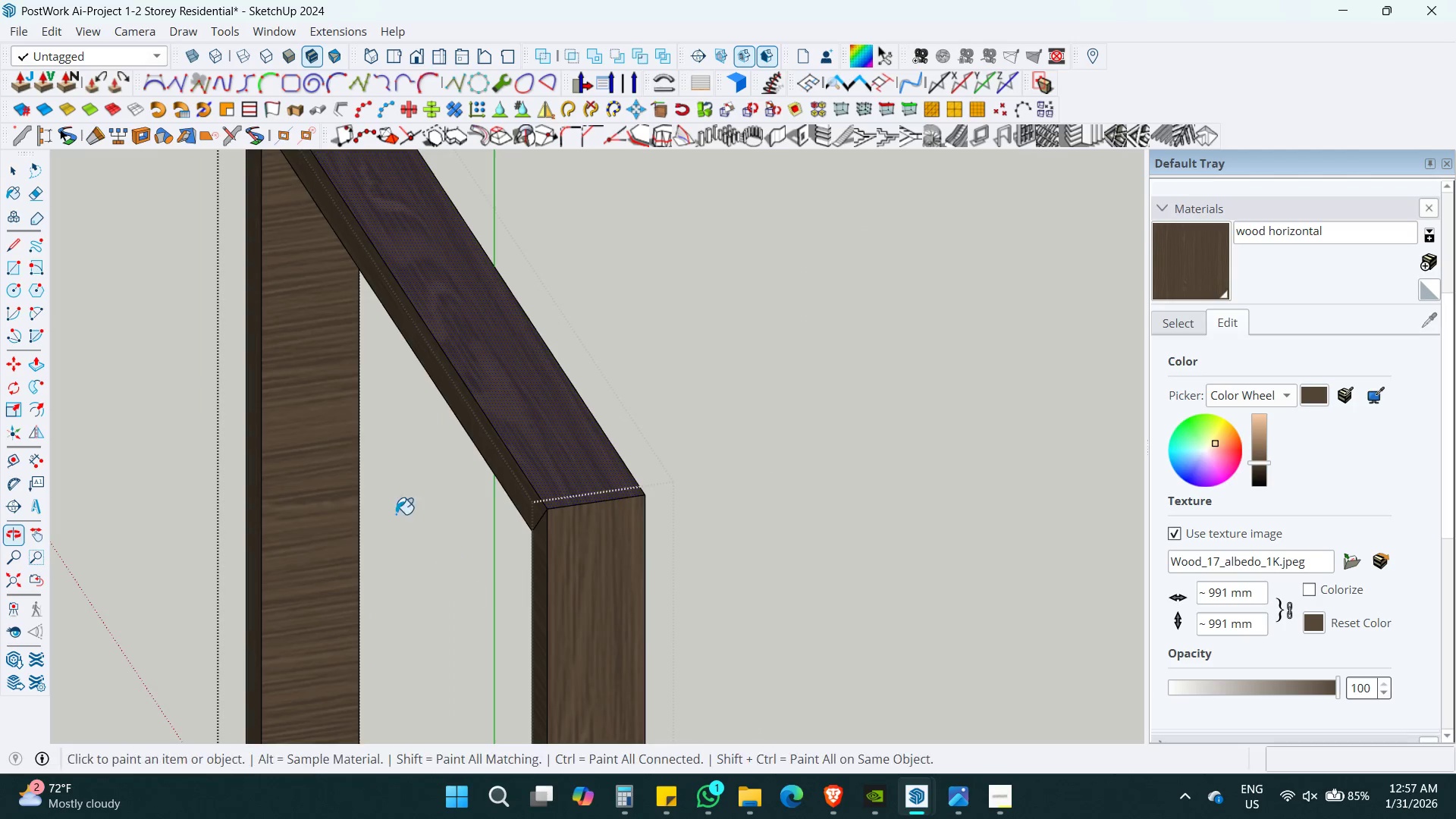 
left_click([335, 431])
 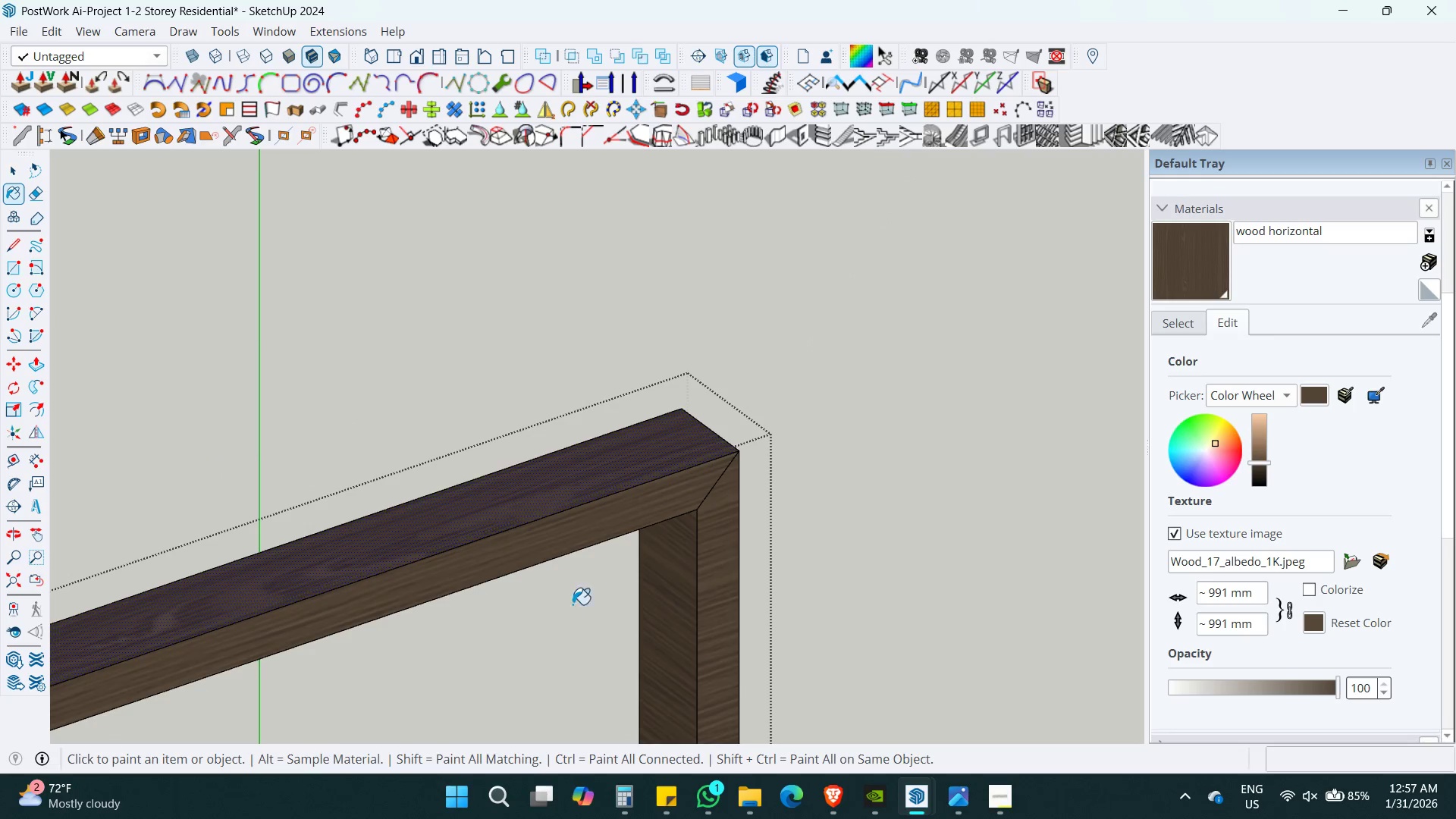 
left_click([655, 558])
 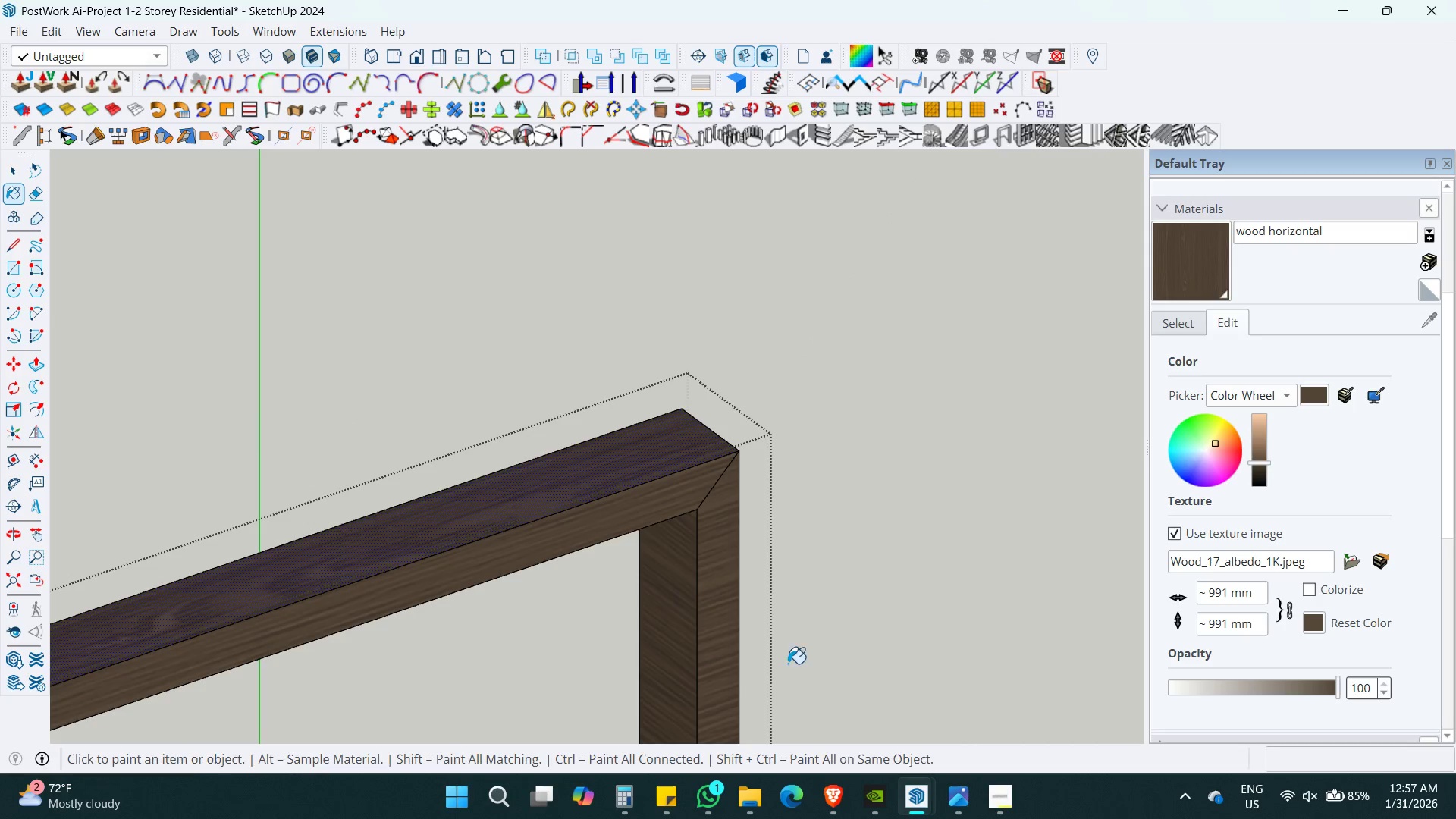 
key(Shift+ShiftLeft)
 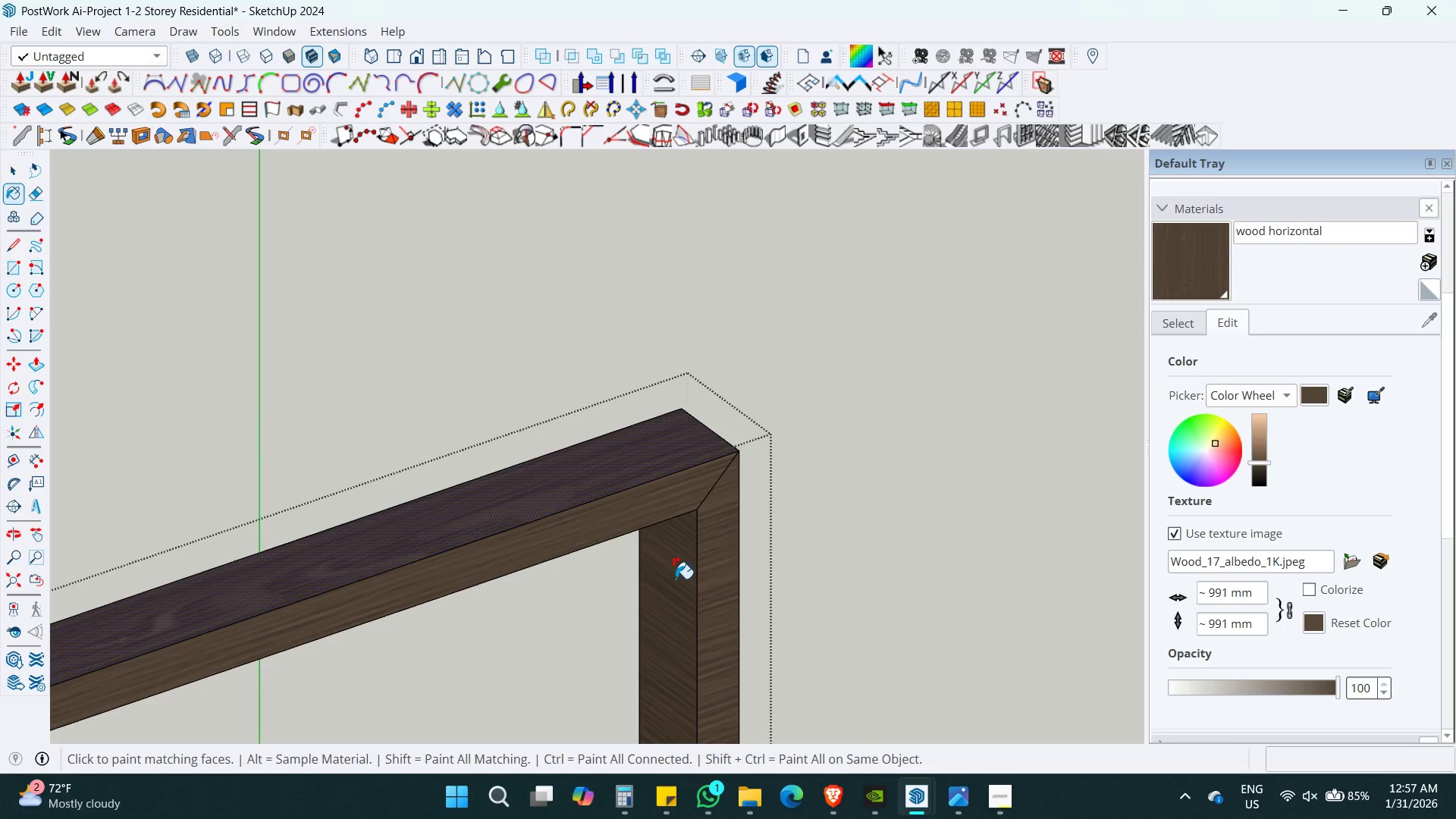 
left_click([674, 574])
 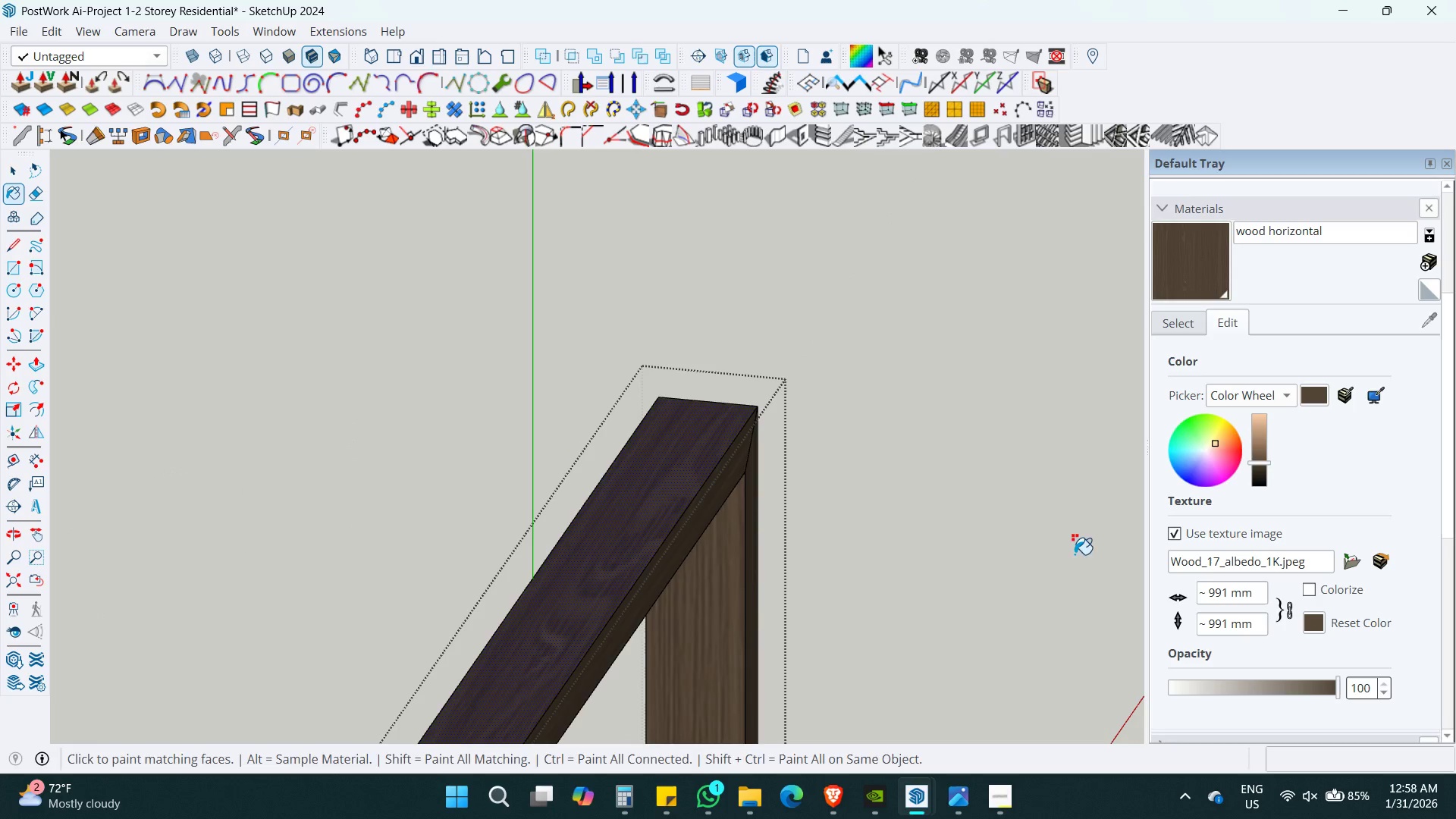 
key(Shift+ShiftLeft)
 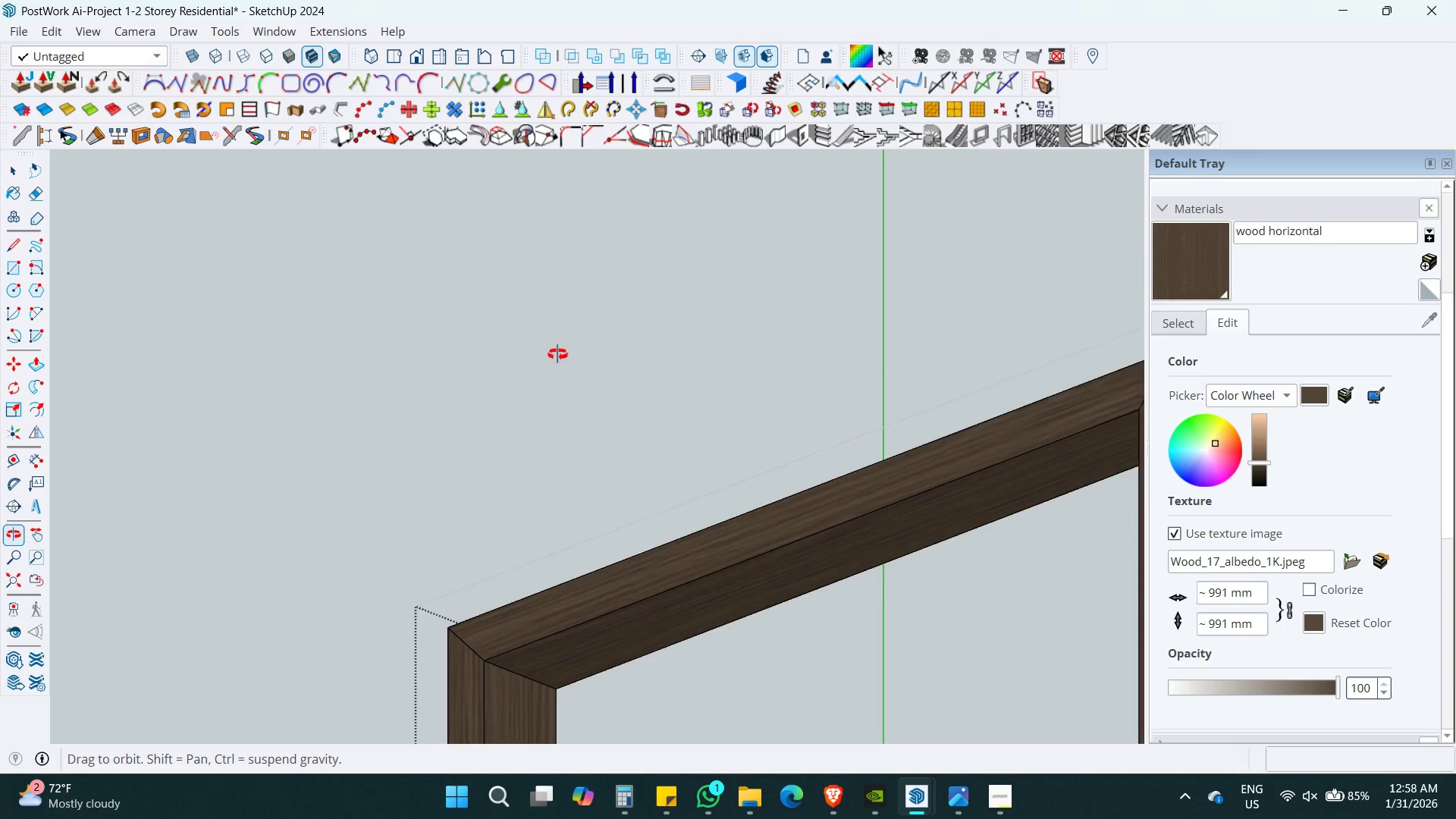 
key(Space)
 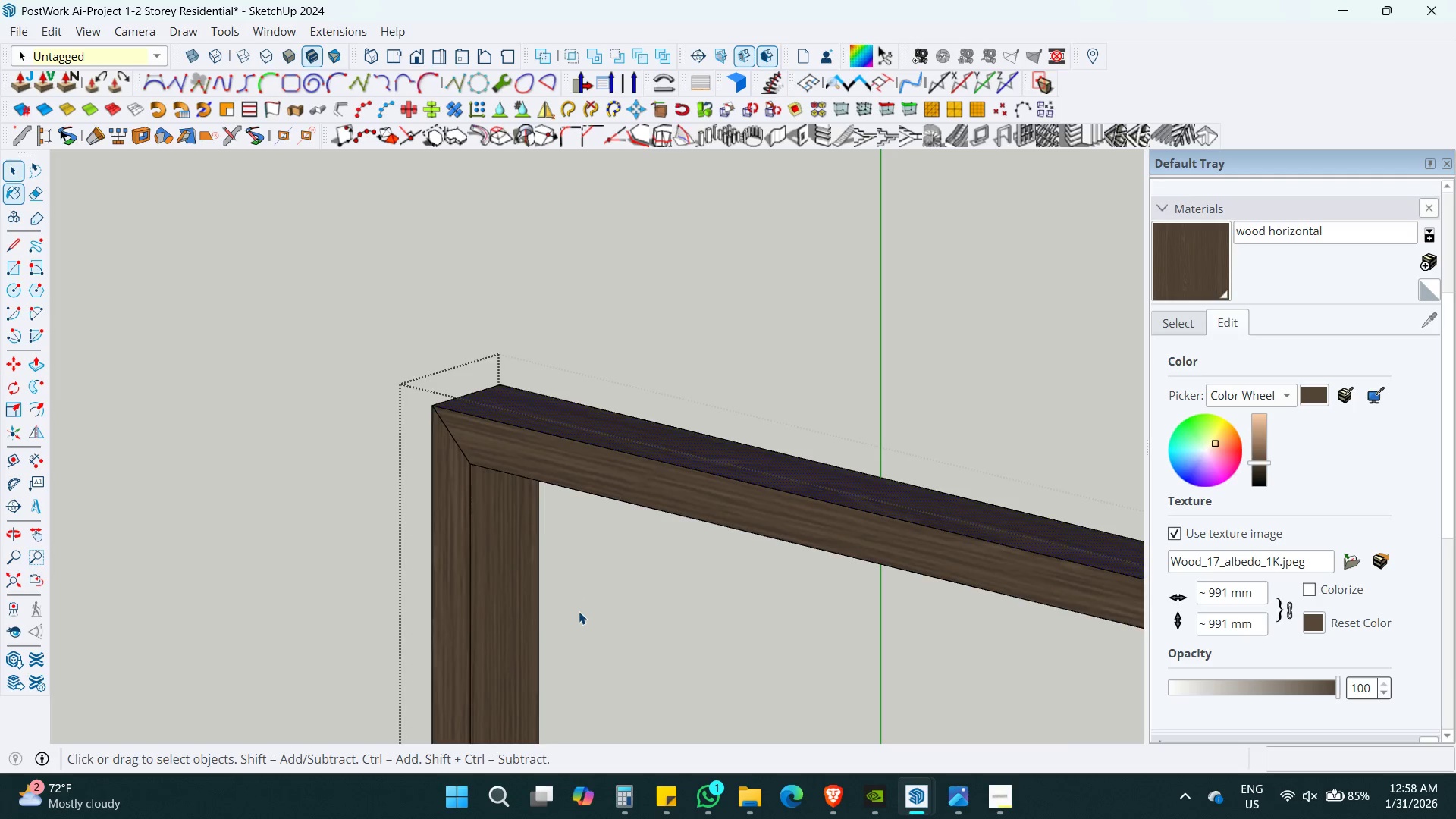 
key(Escape)
 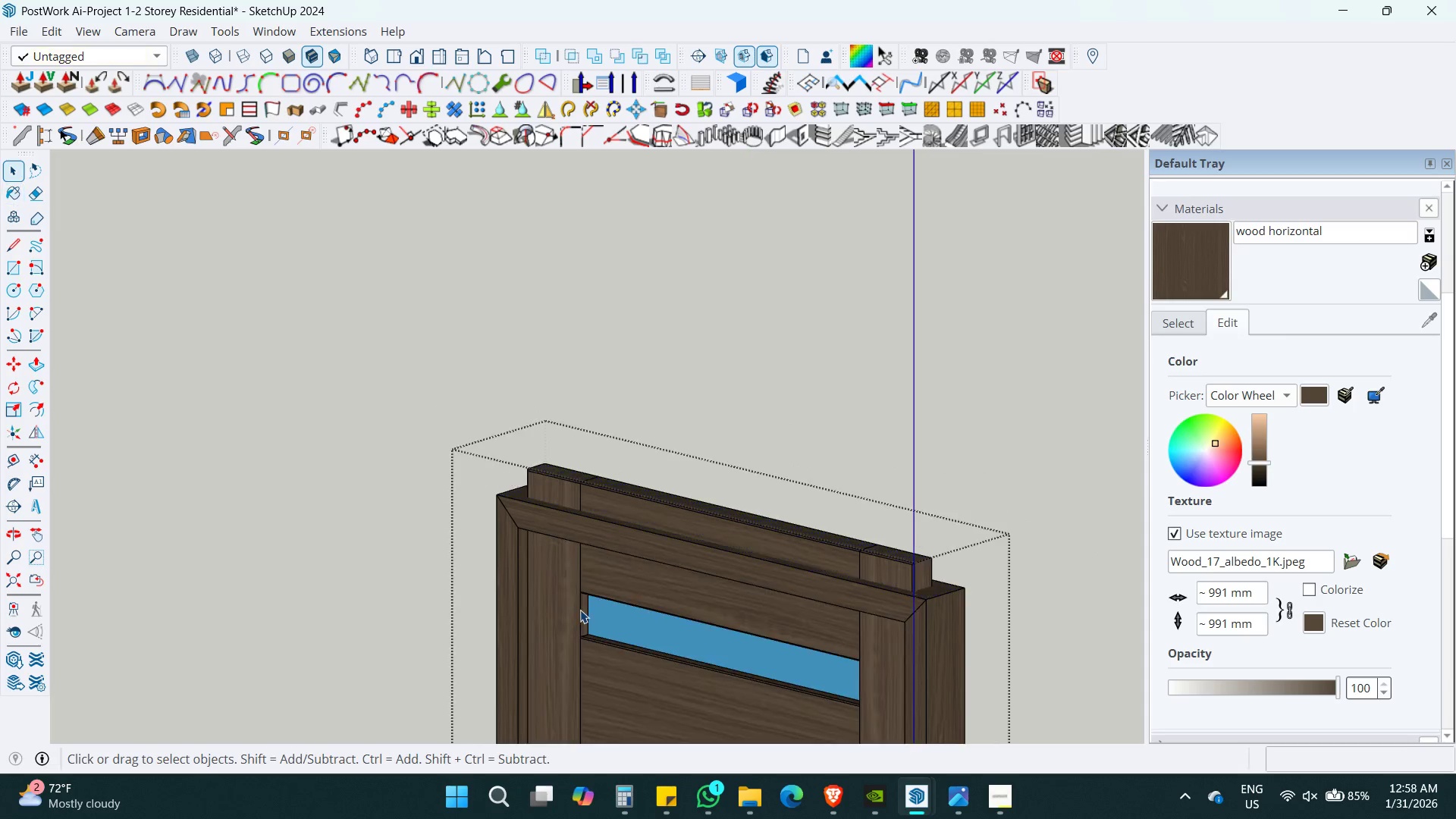 
key(Escape)
 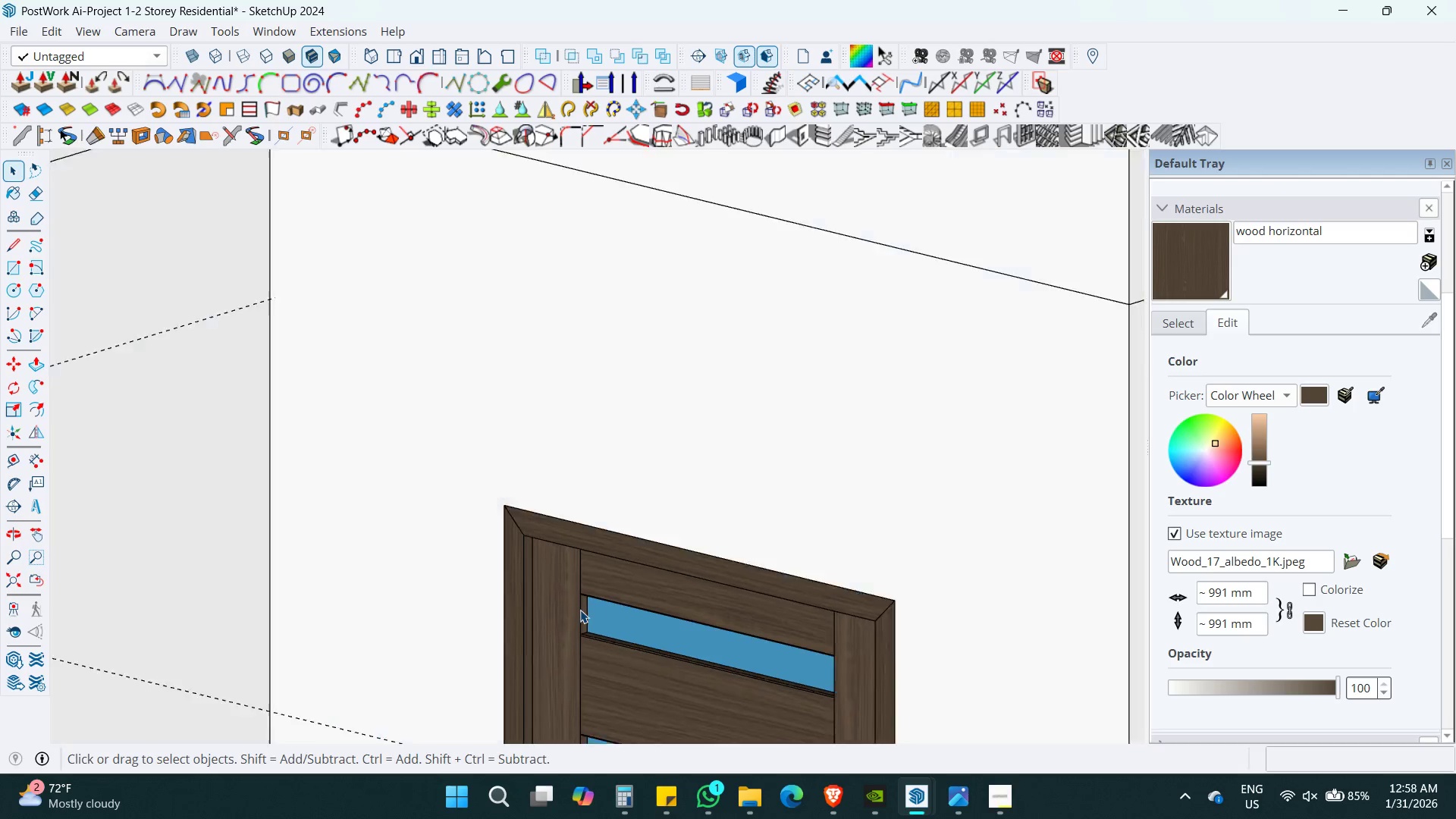 
key(Escape)
 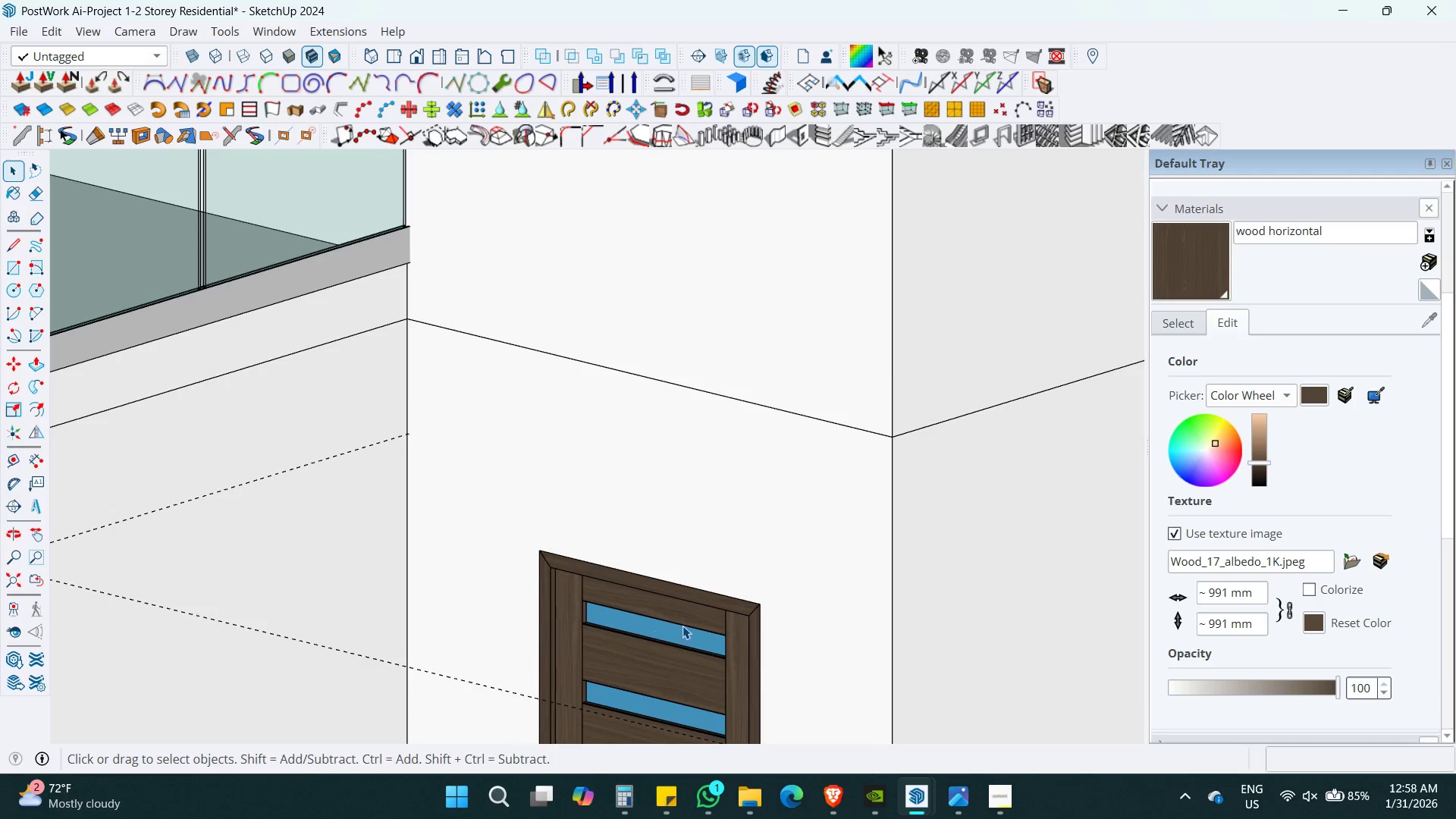 
key(Shift+ShiftLeft)
 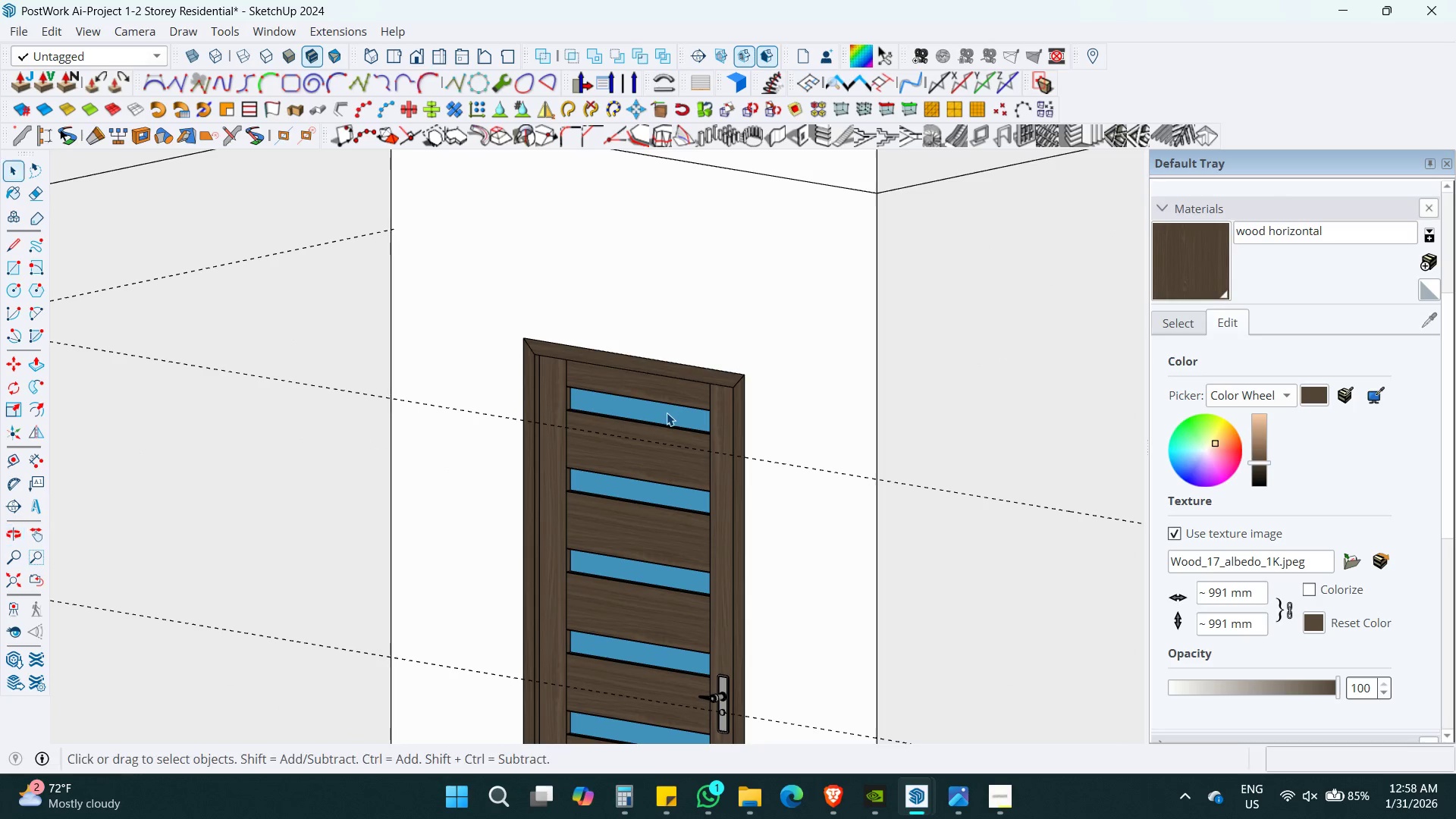 
scroll: coordinate [598, 608], scroll_direction: down, amount: 13.0
 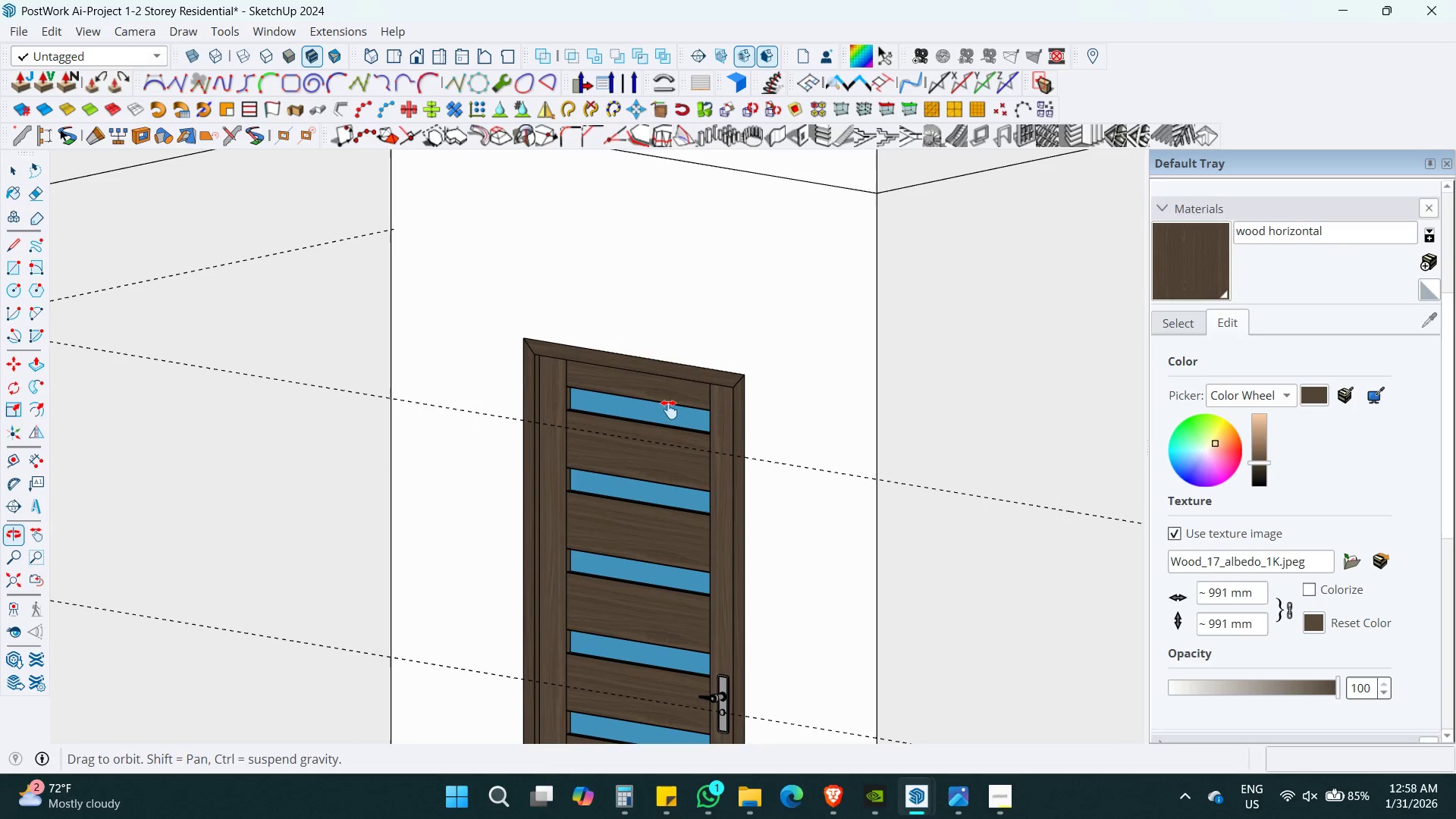 
double_click([667, 413])
 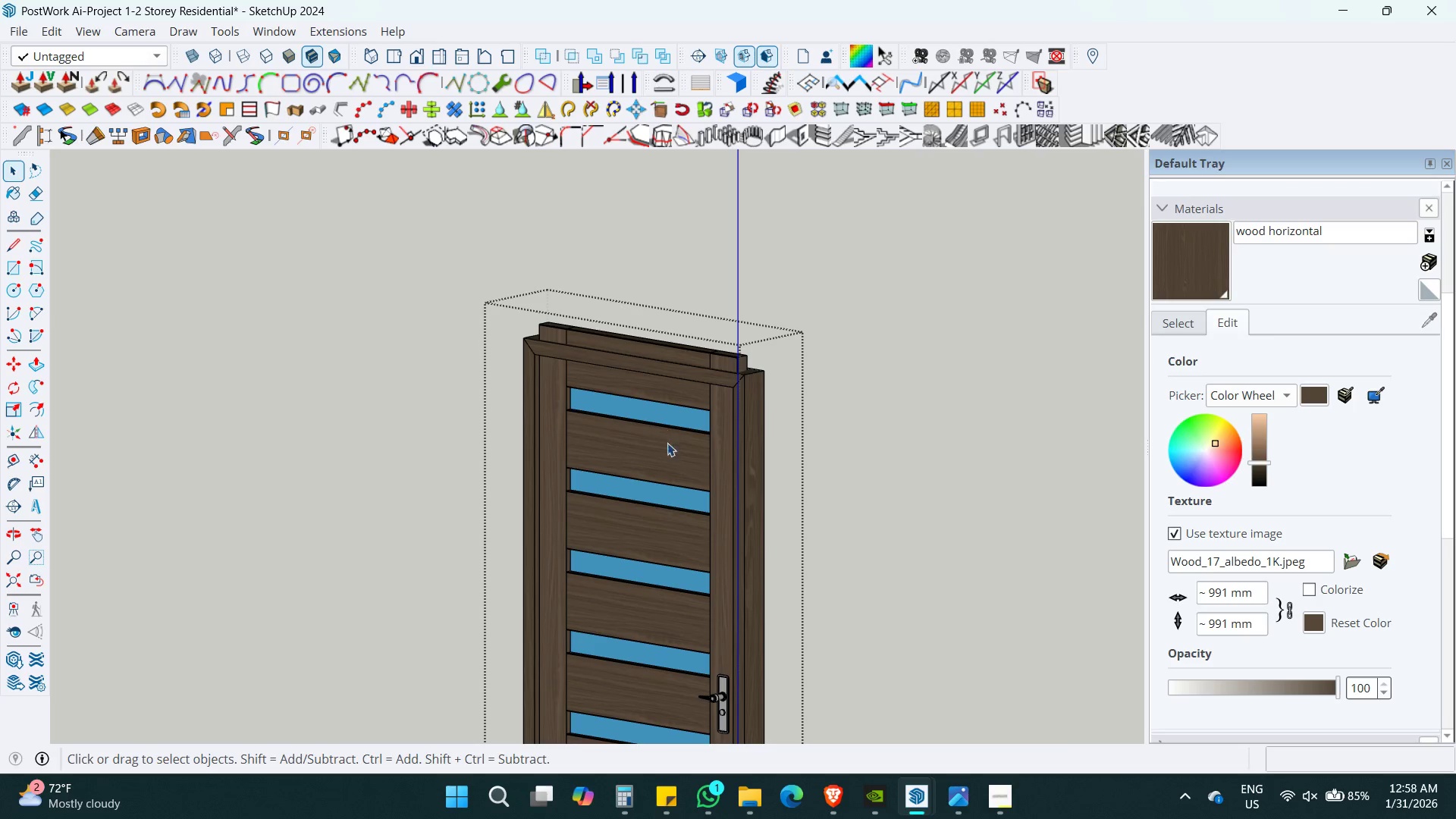 
key(Shift+ShiftLeft)
 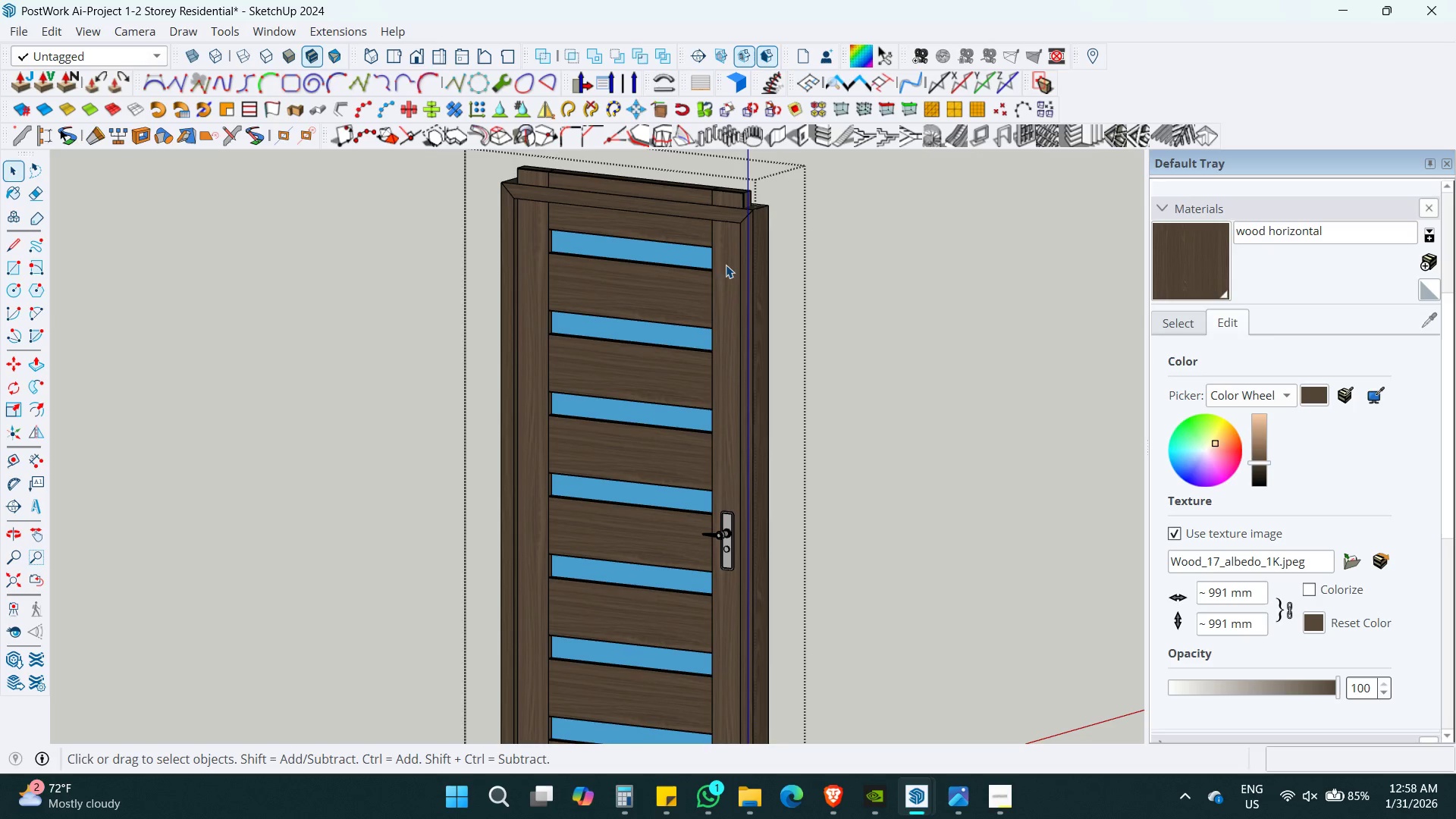 
left_click([711, 253])
 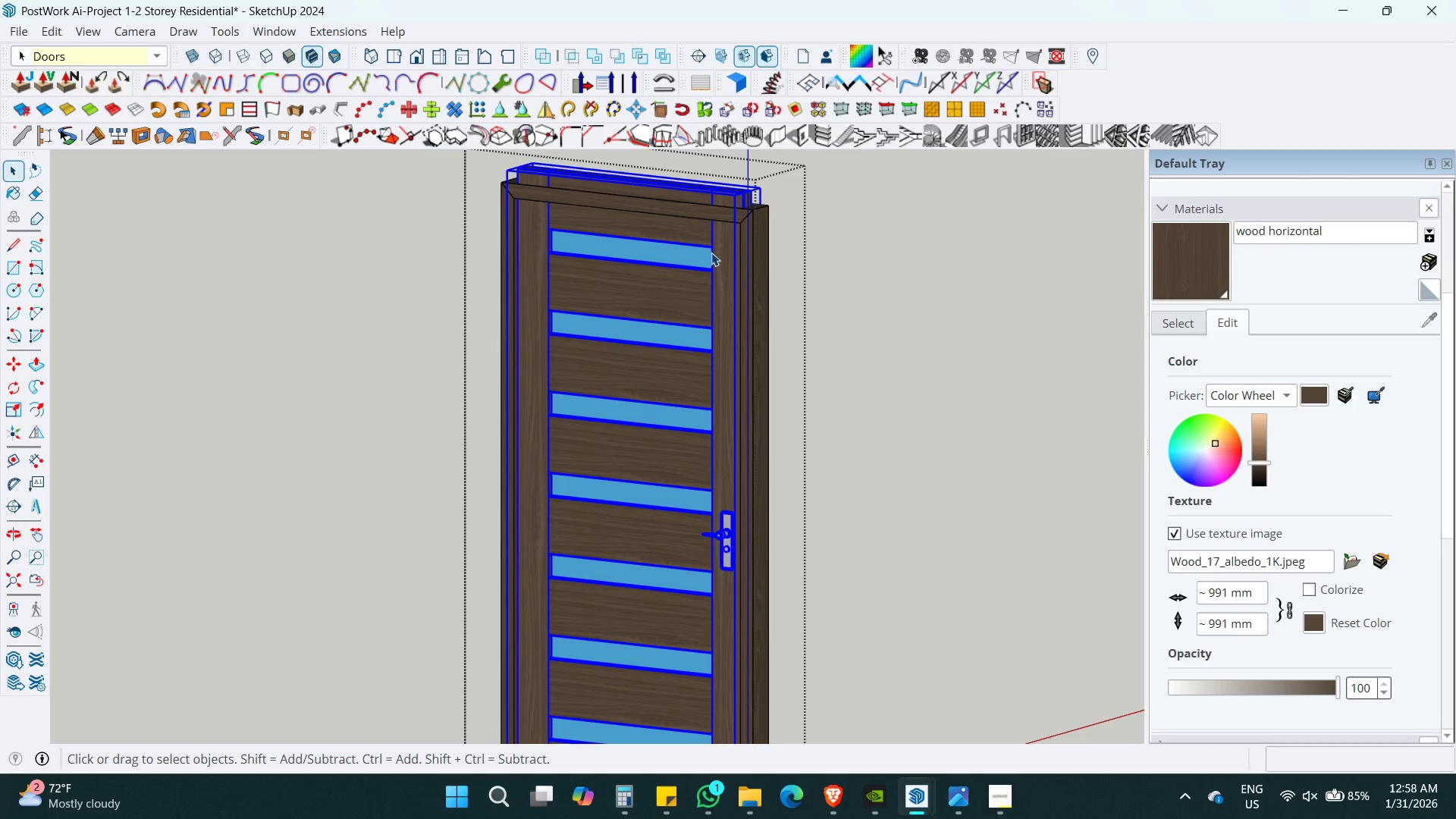 
double_click([711, 253])
 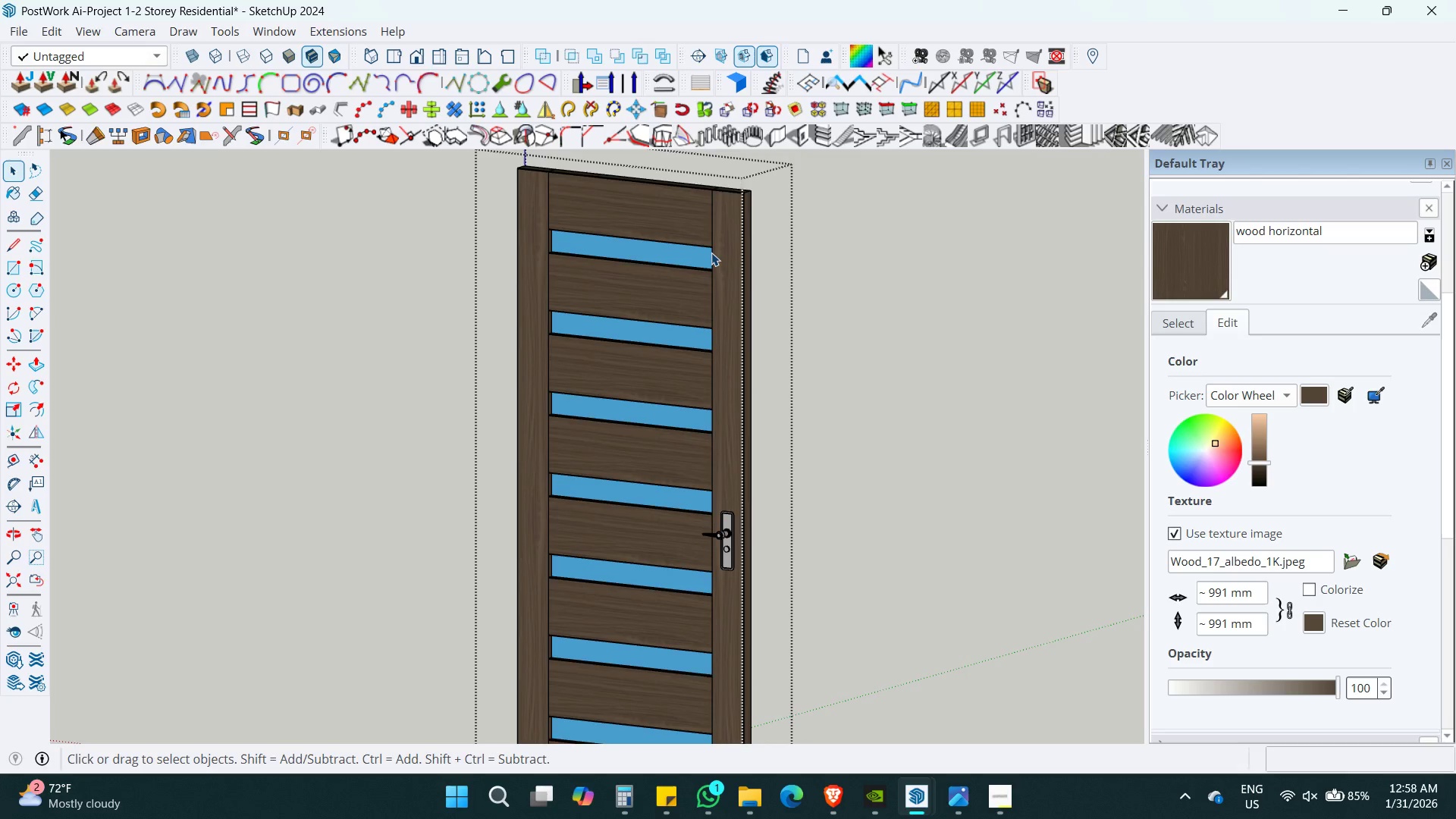 
triple_click([711, 253])
 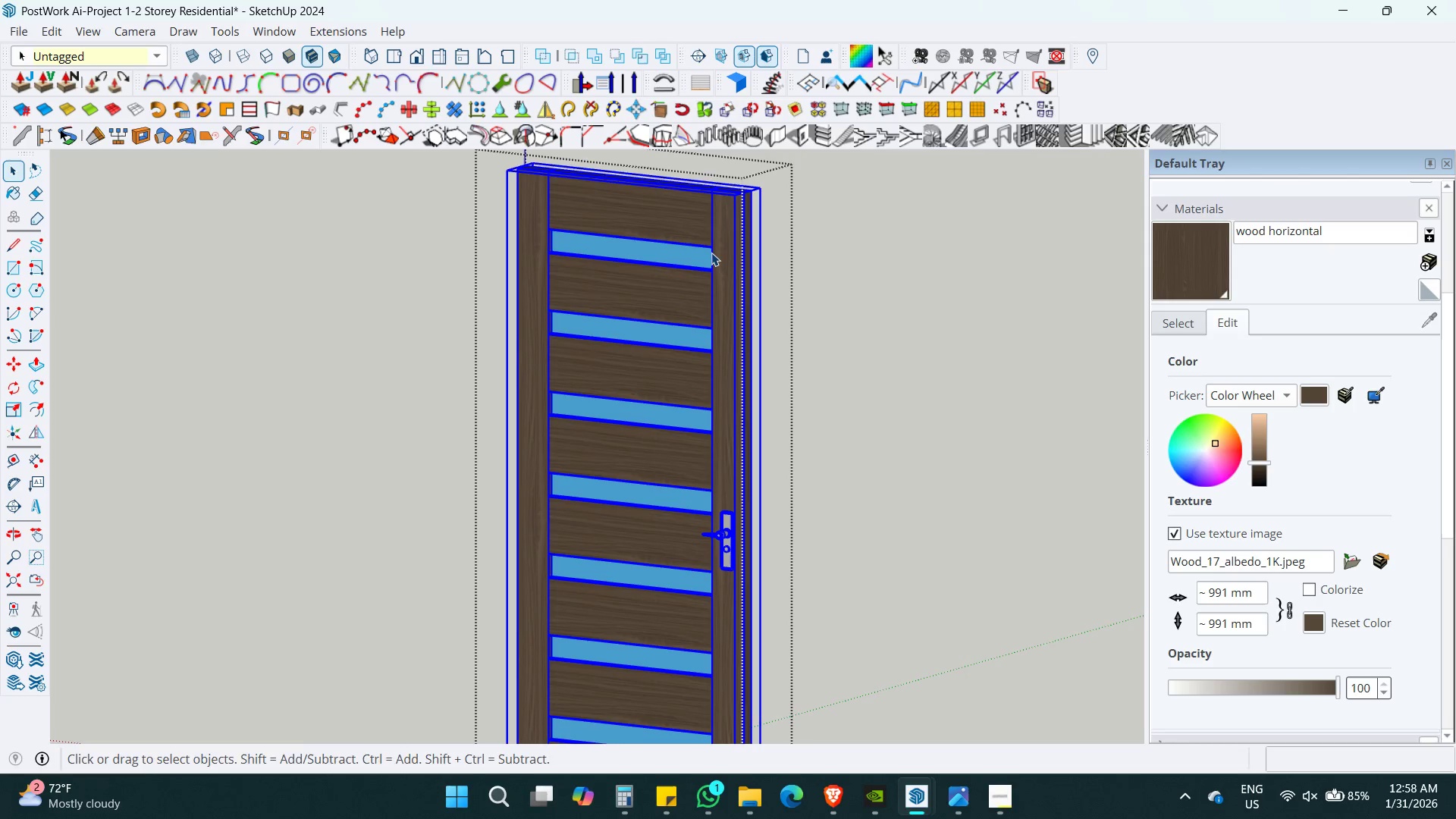 
key(S)
 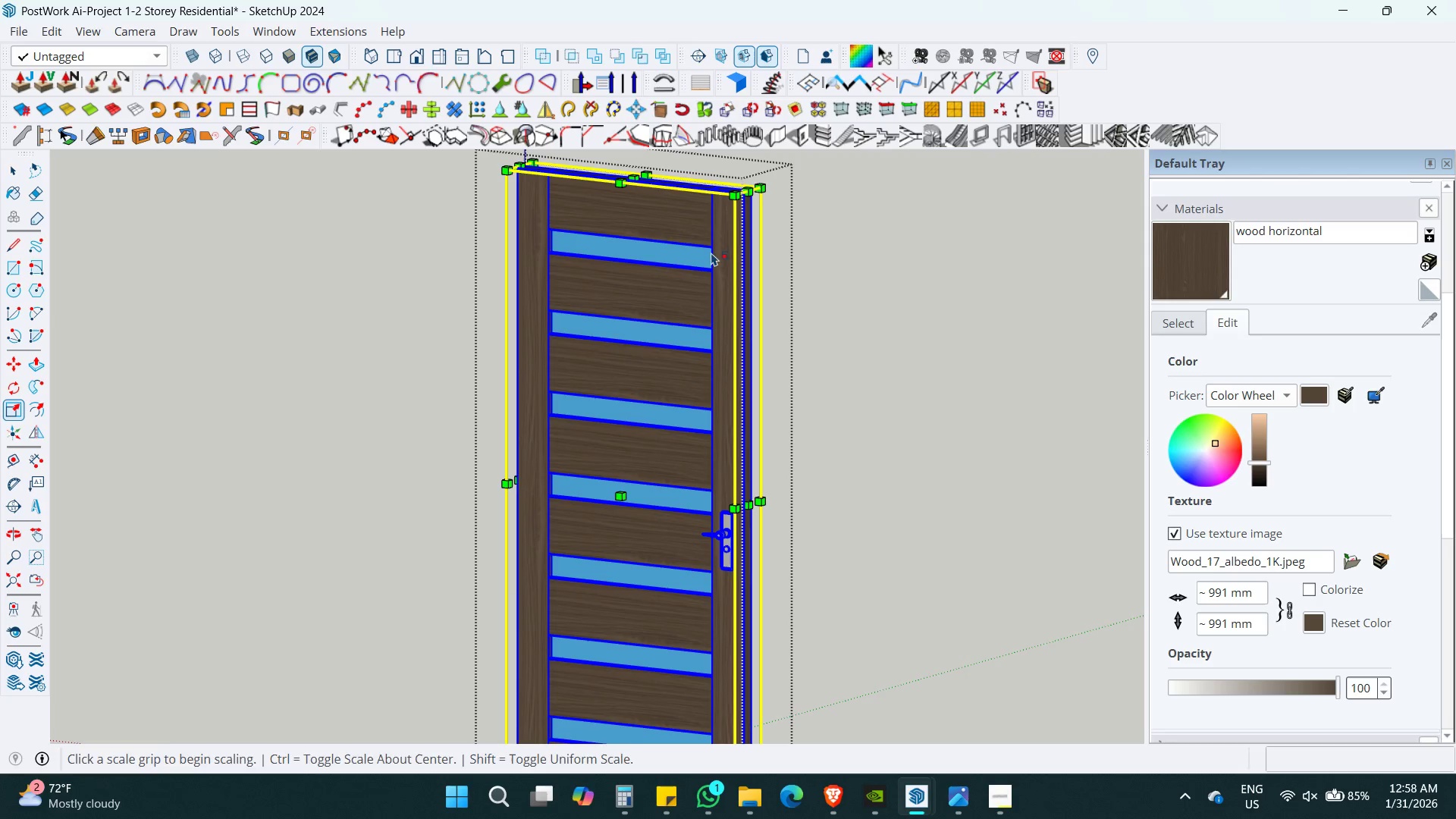 
key(Shift+ShiftLeft)
 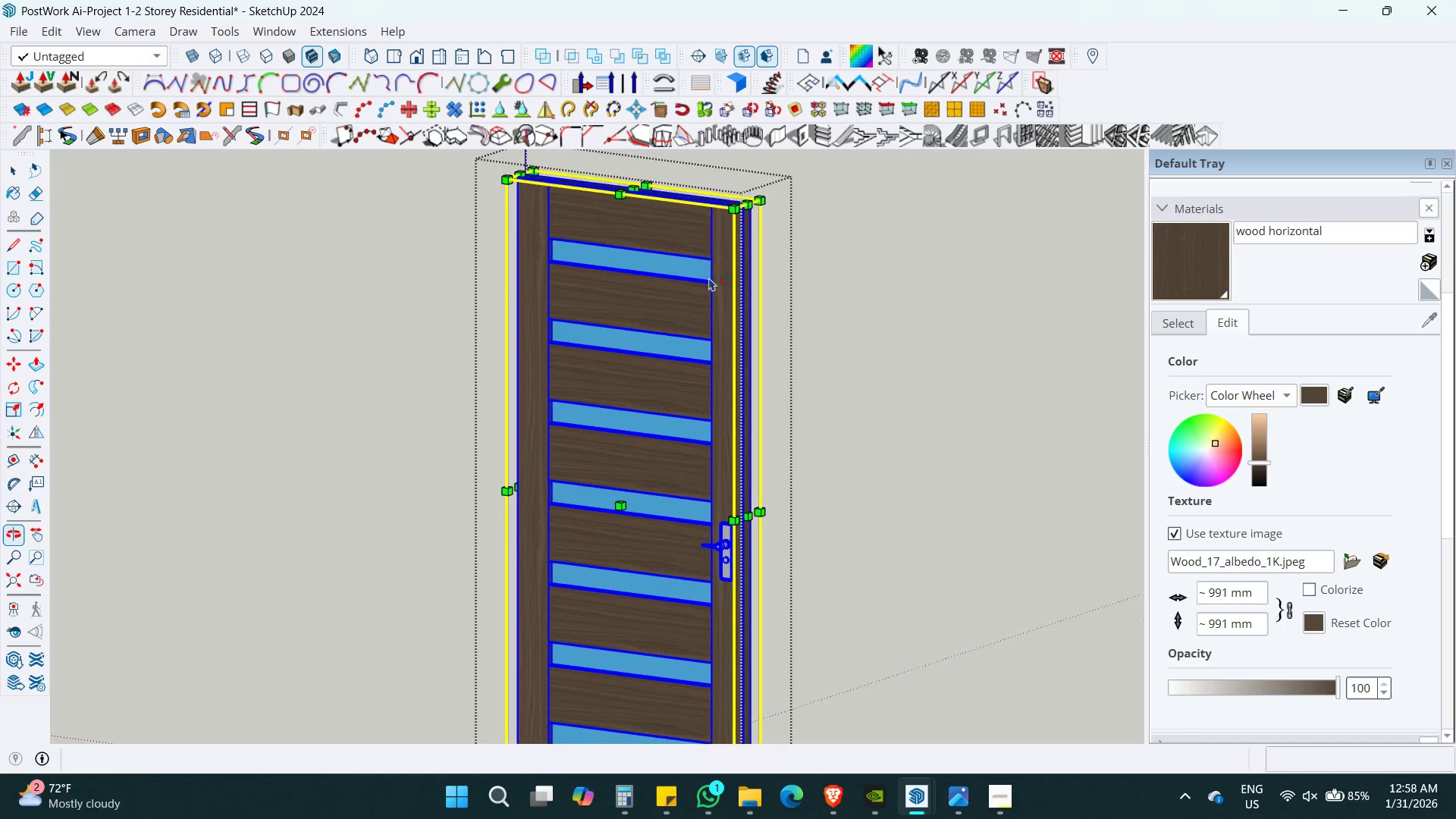 
key(Space)
 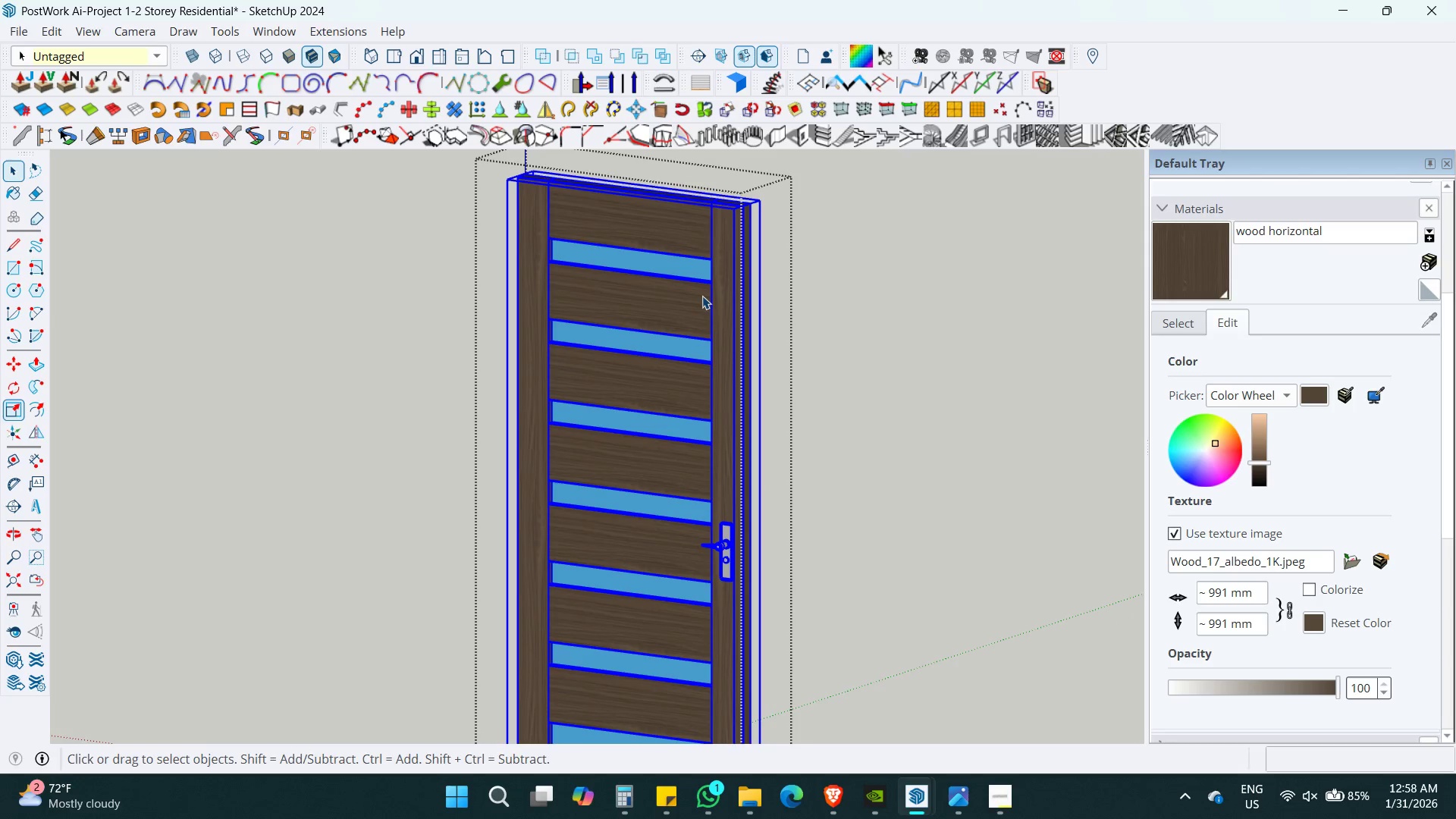 
double_click([702, 296])
 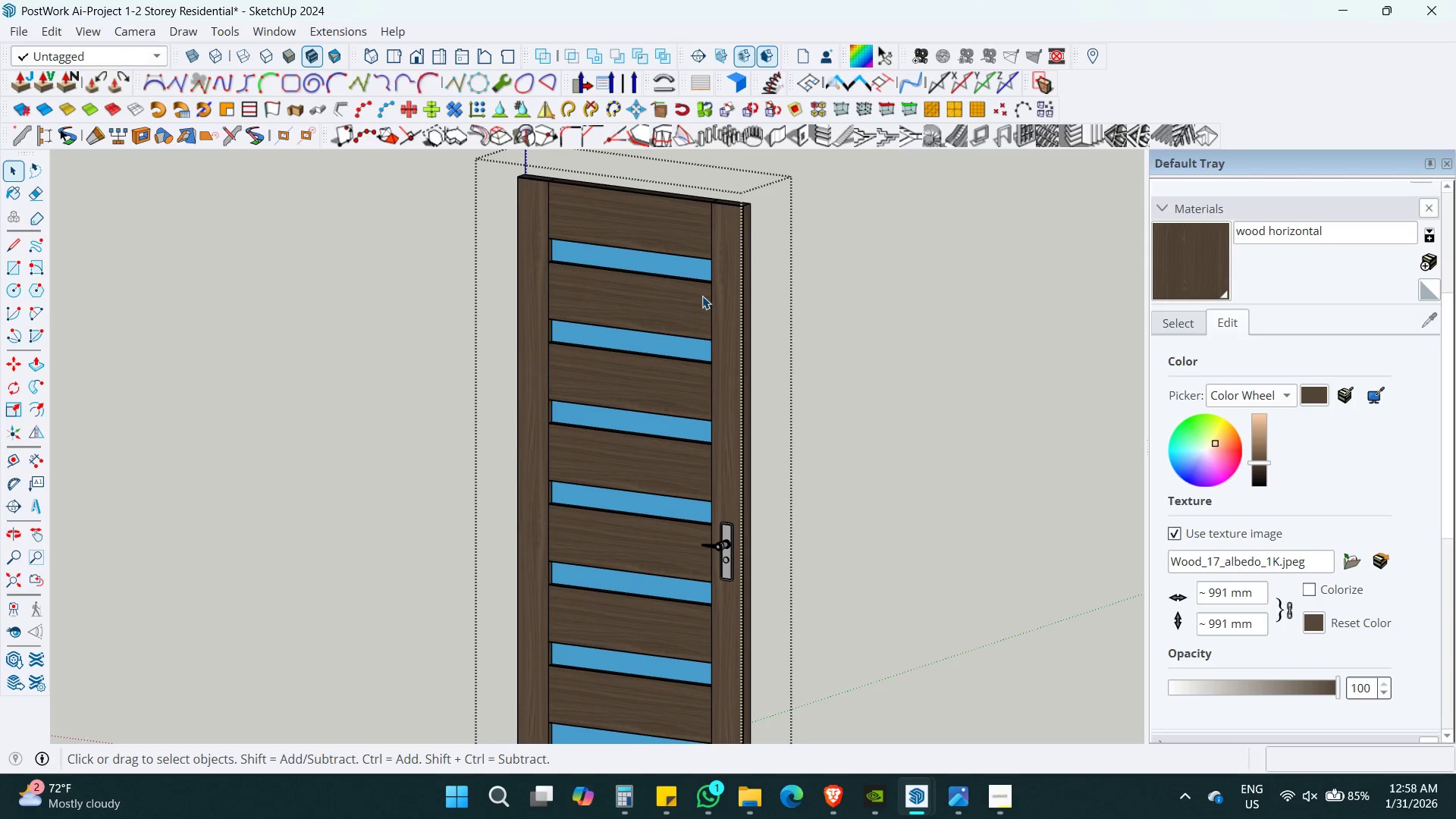 
triple_click([702, 296])
 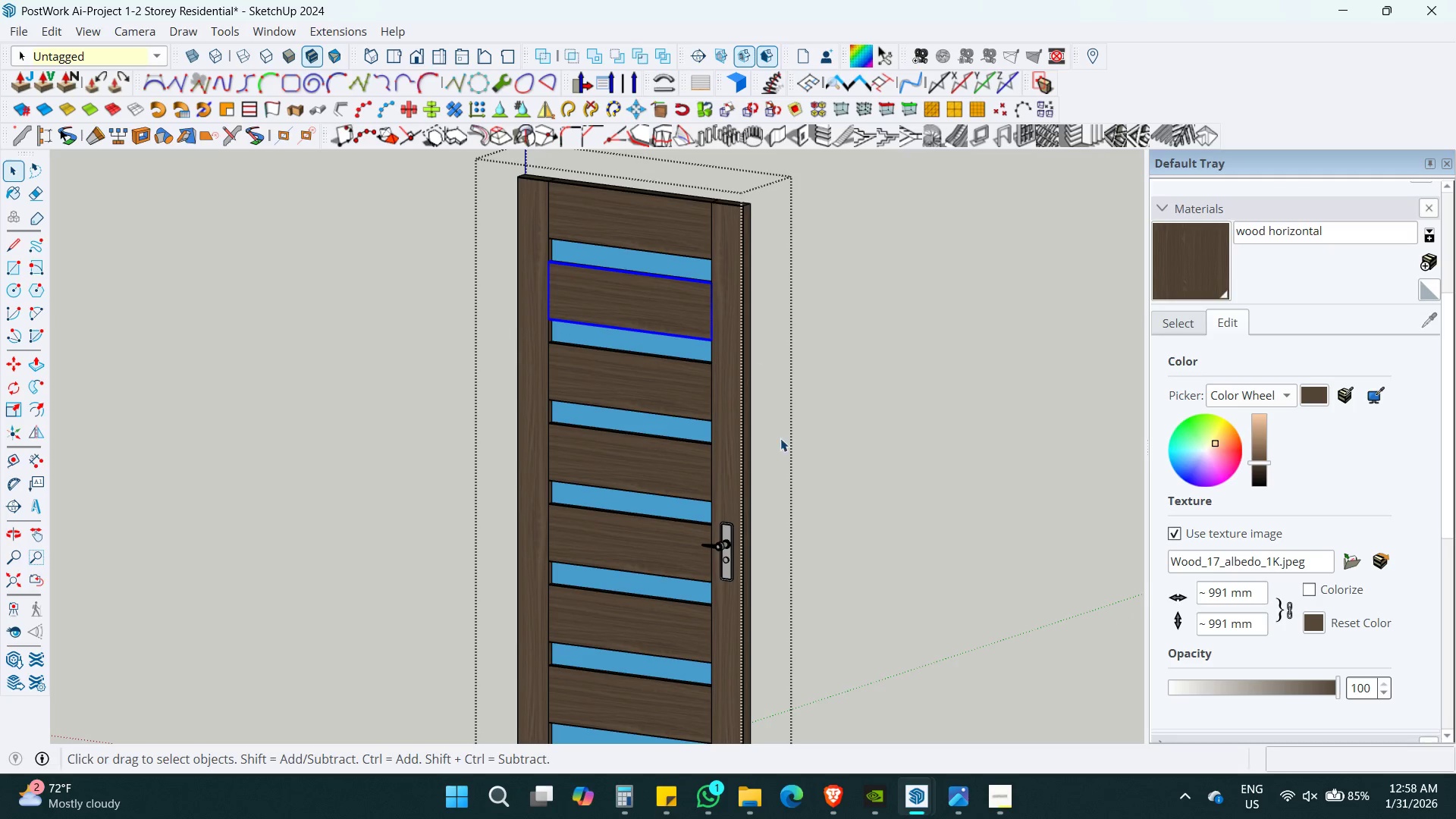 
key(Control+A)
 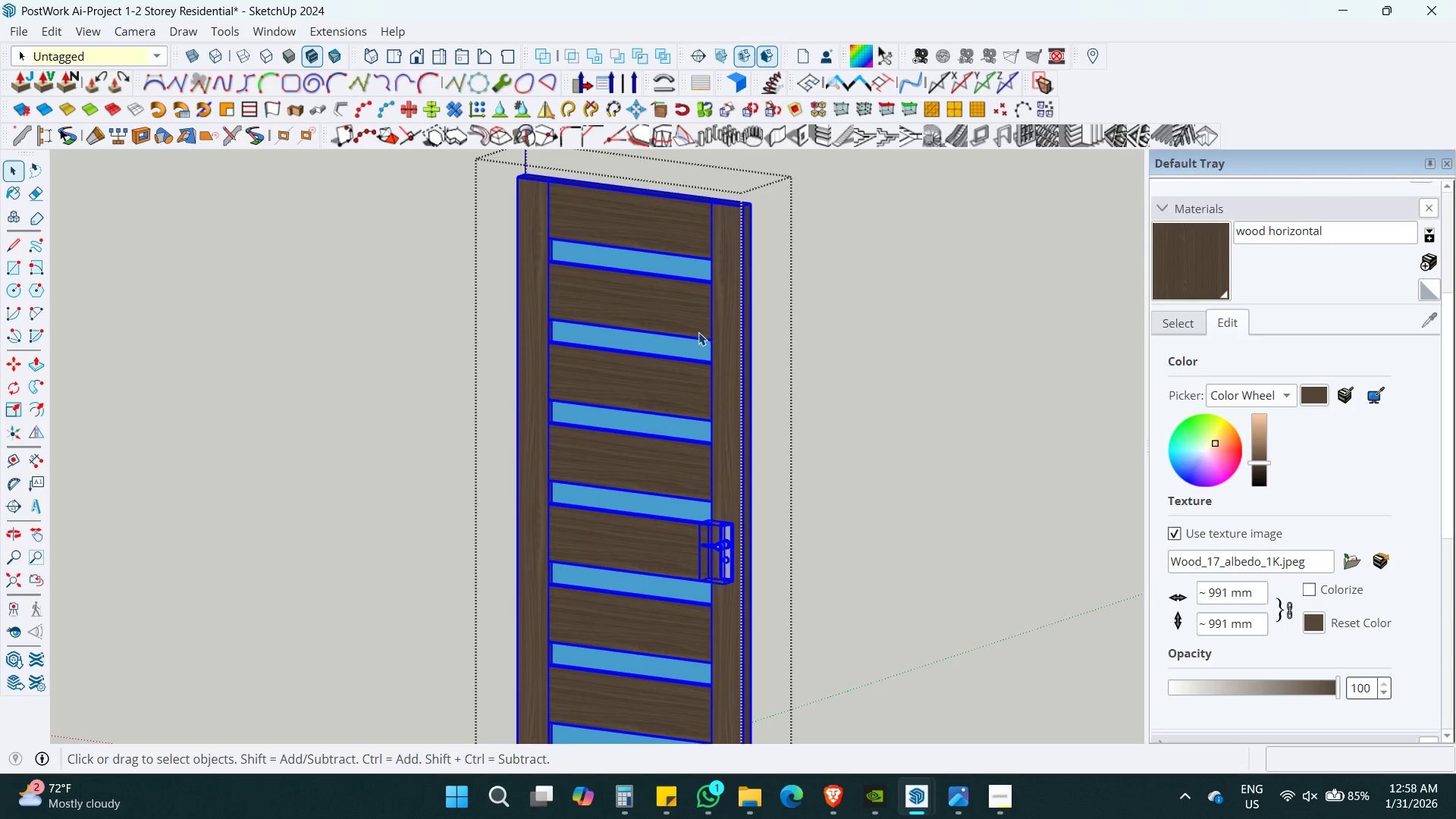 
key(Escape)
 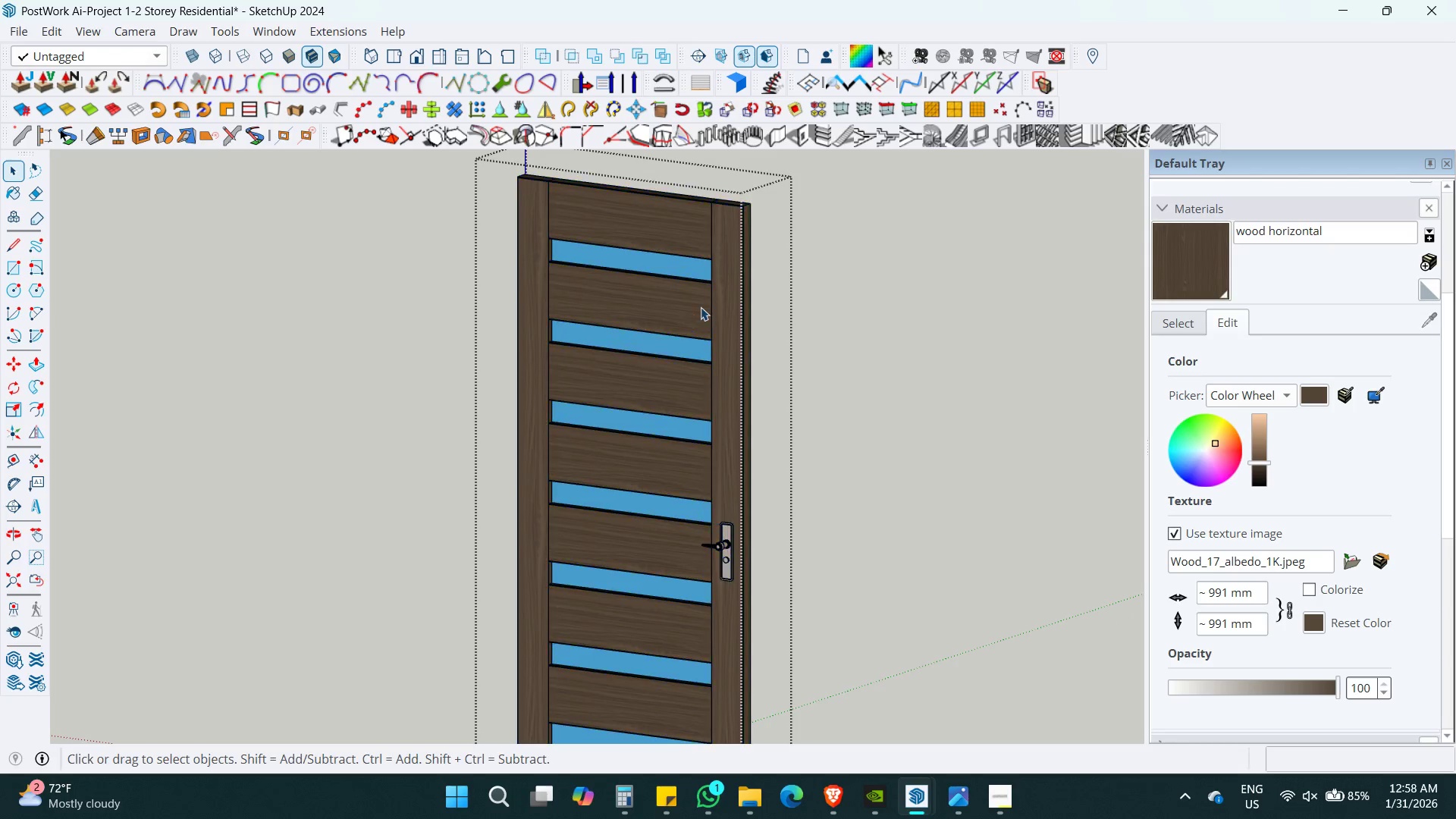 
left_click([701, 307])
 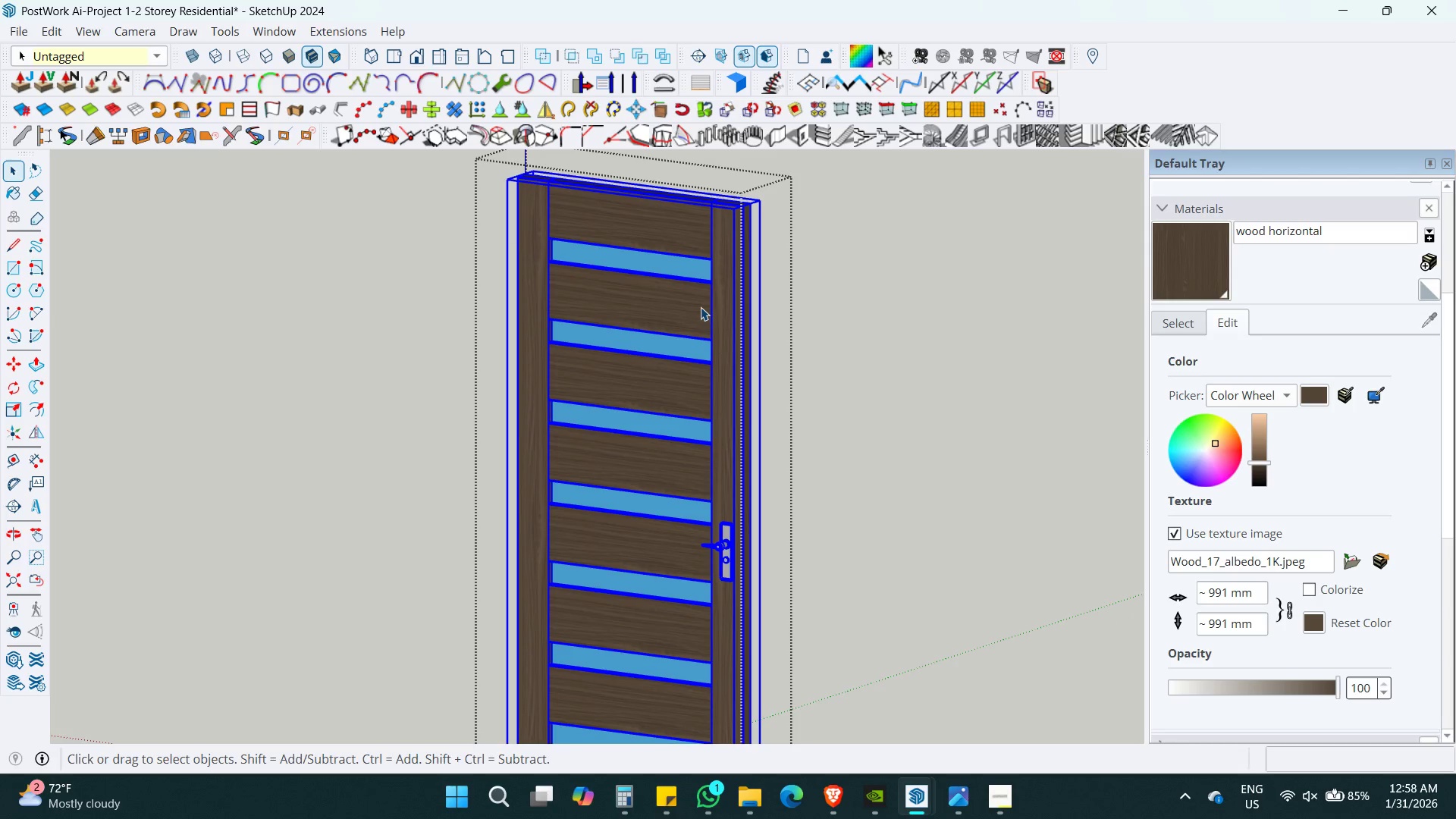 
key(Shift+ShiftLeft)
 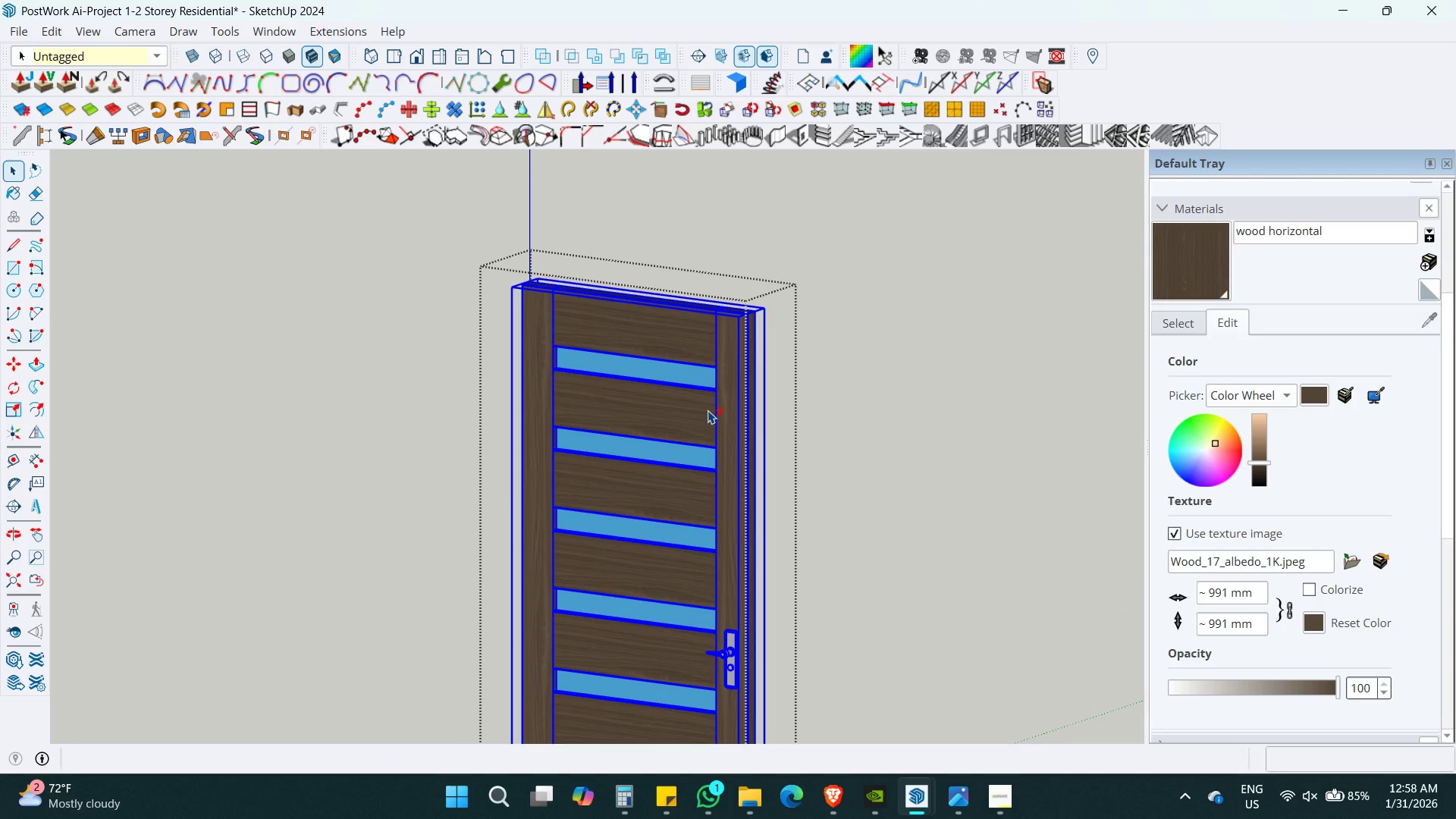 
key(Alt+AltLeft)
 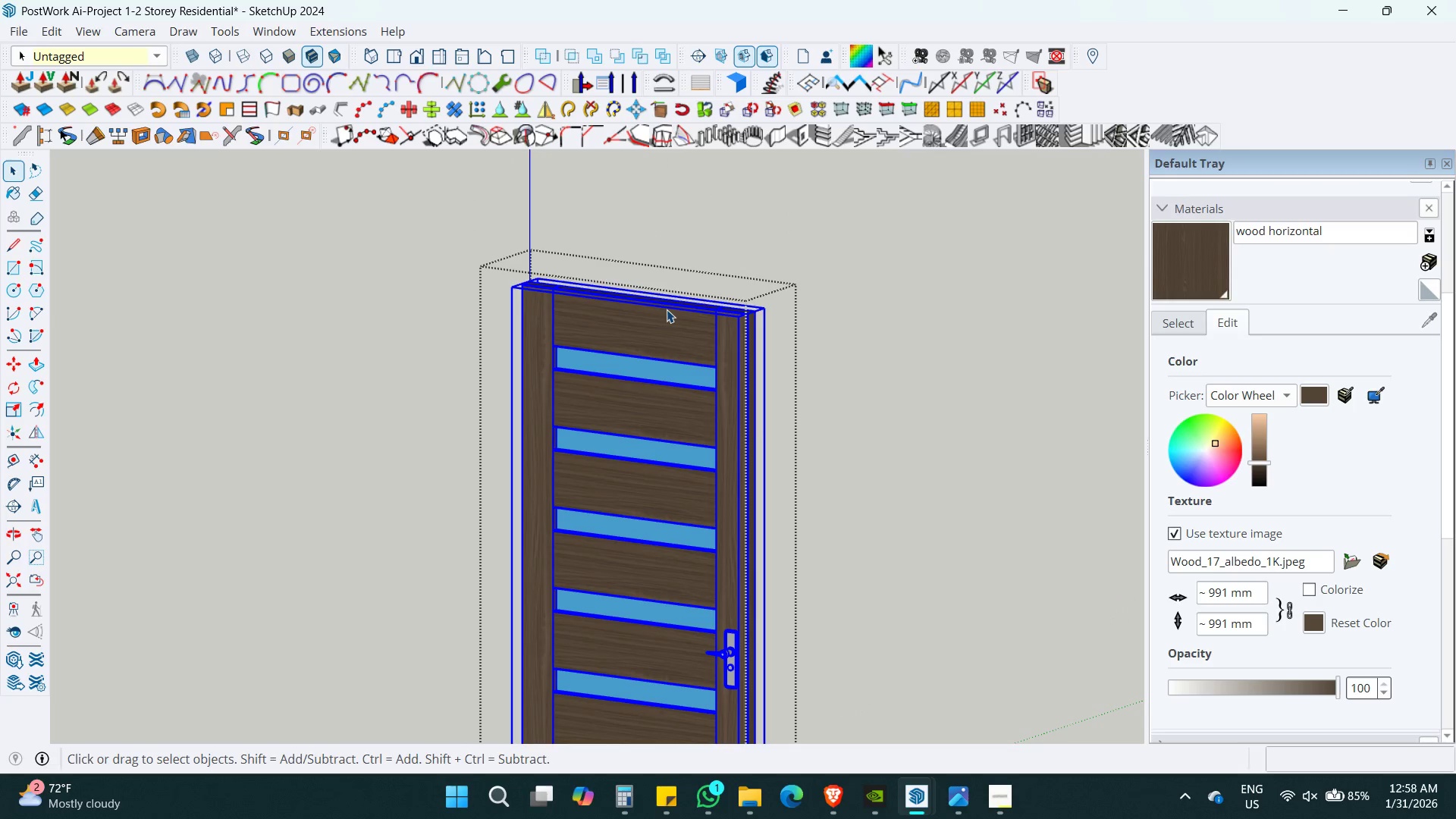 
key(Alt+AltLeft)
 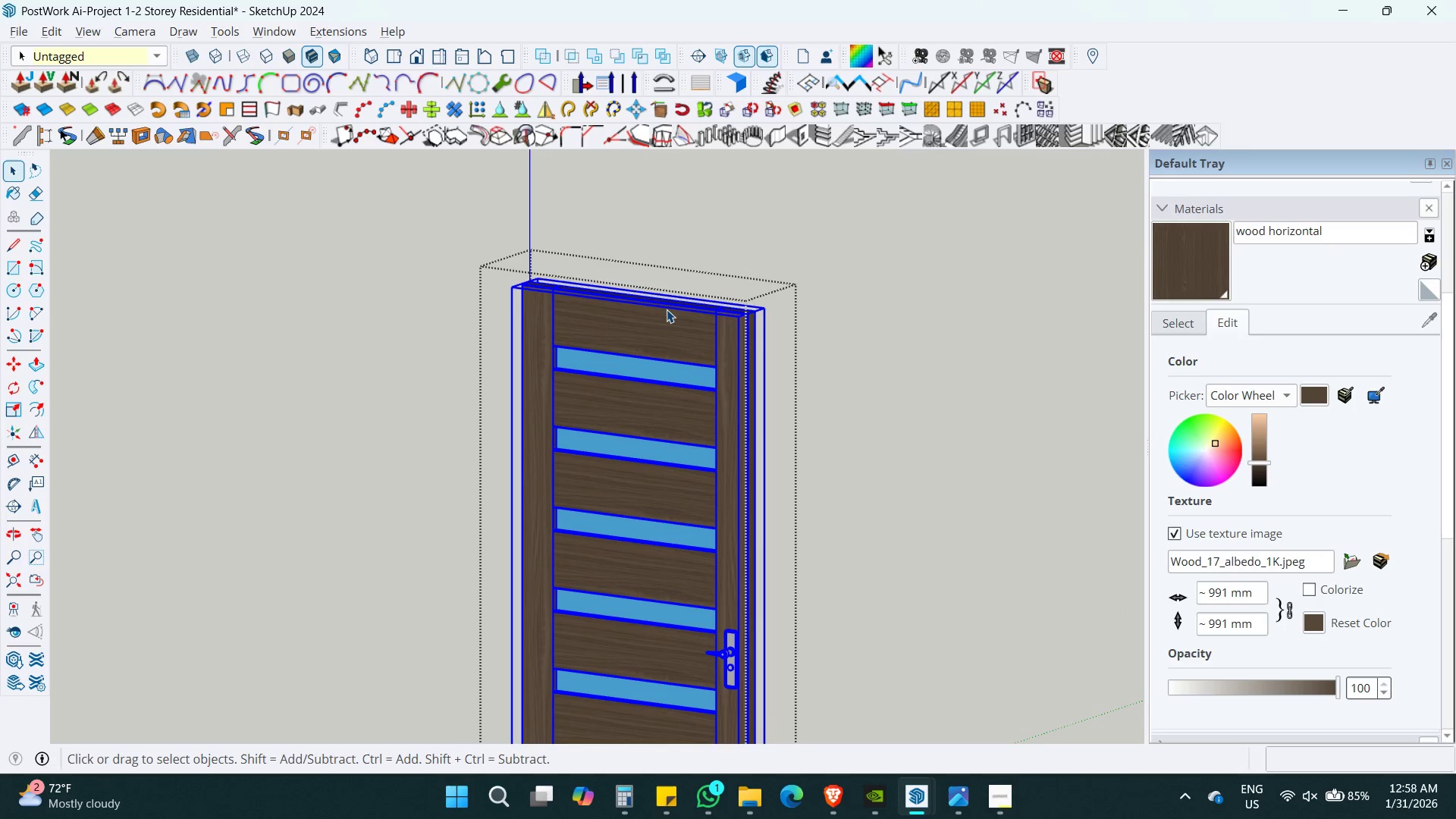 
type(ss )
key(Escape)
 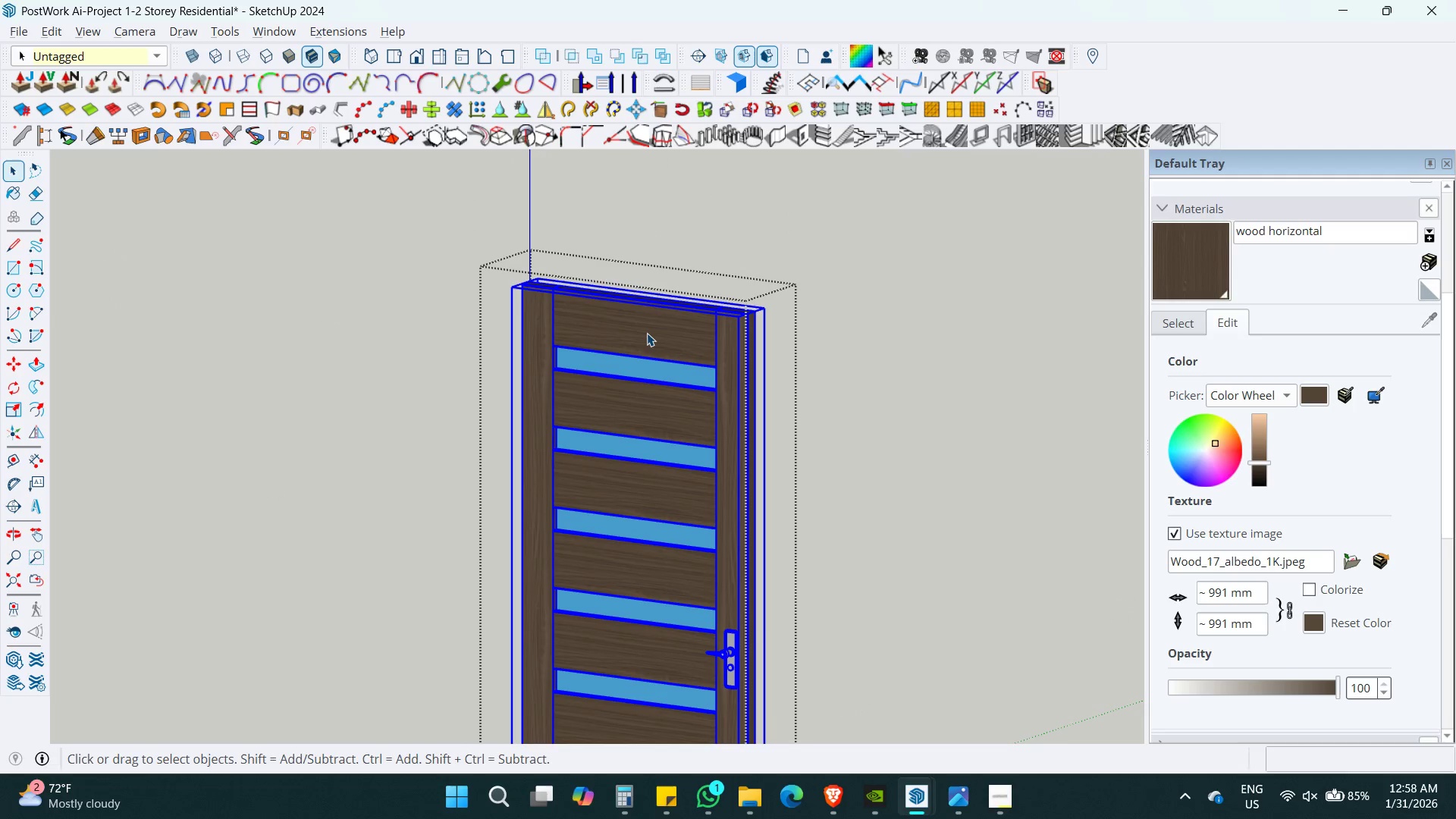 
key(S)
 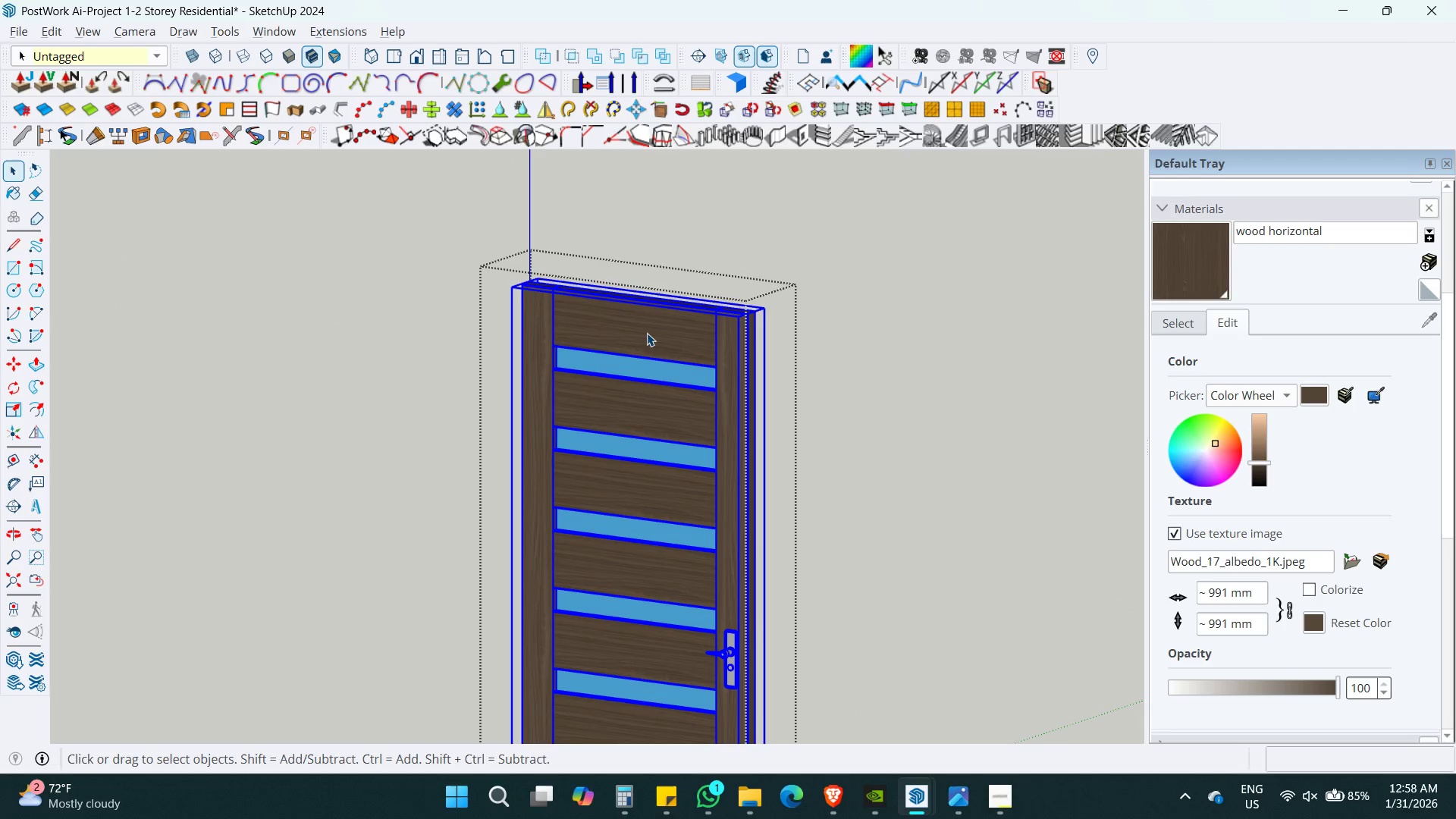 
key(Escape)
 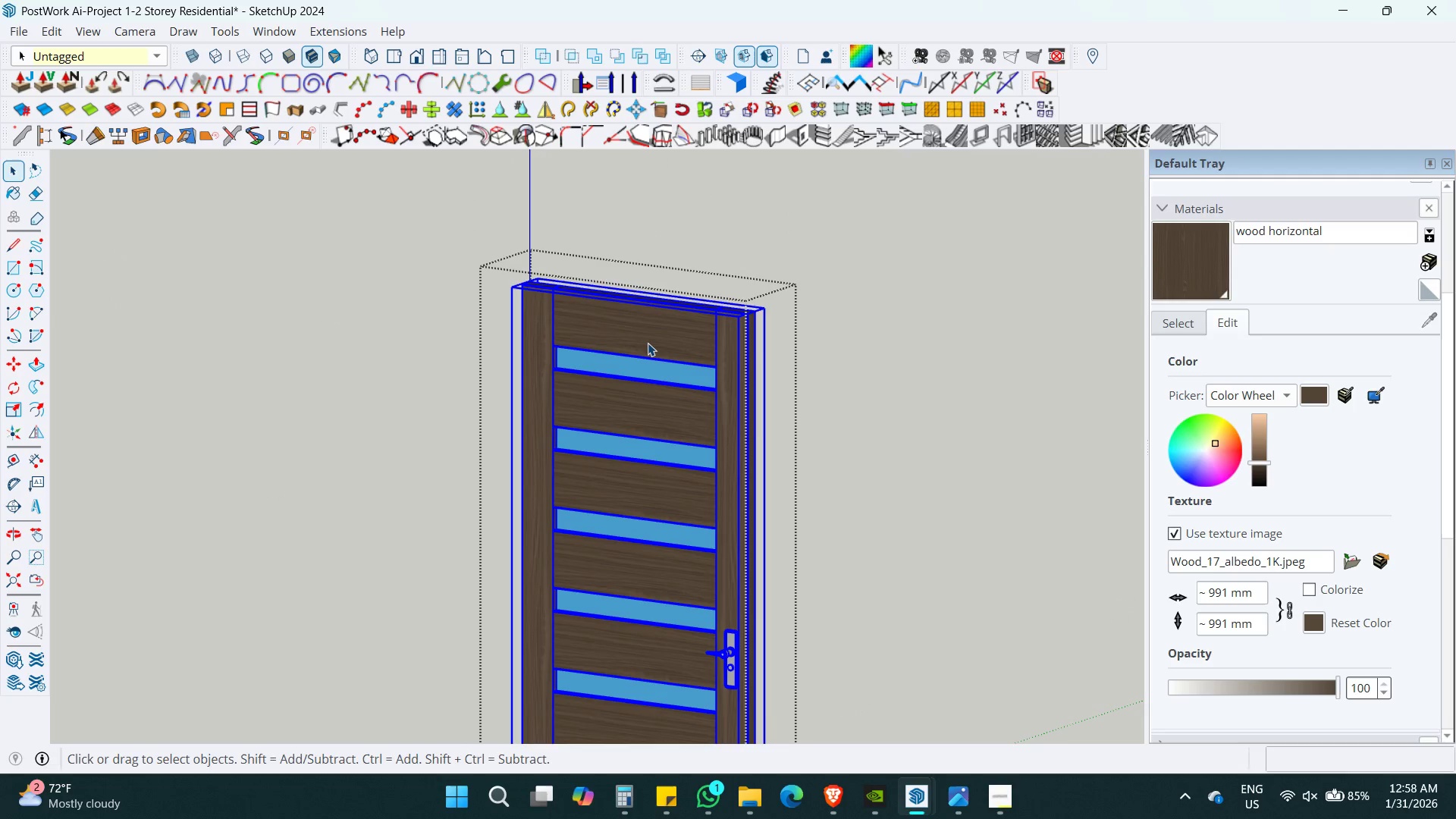 
left_click([648, 343])
 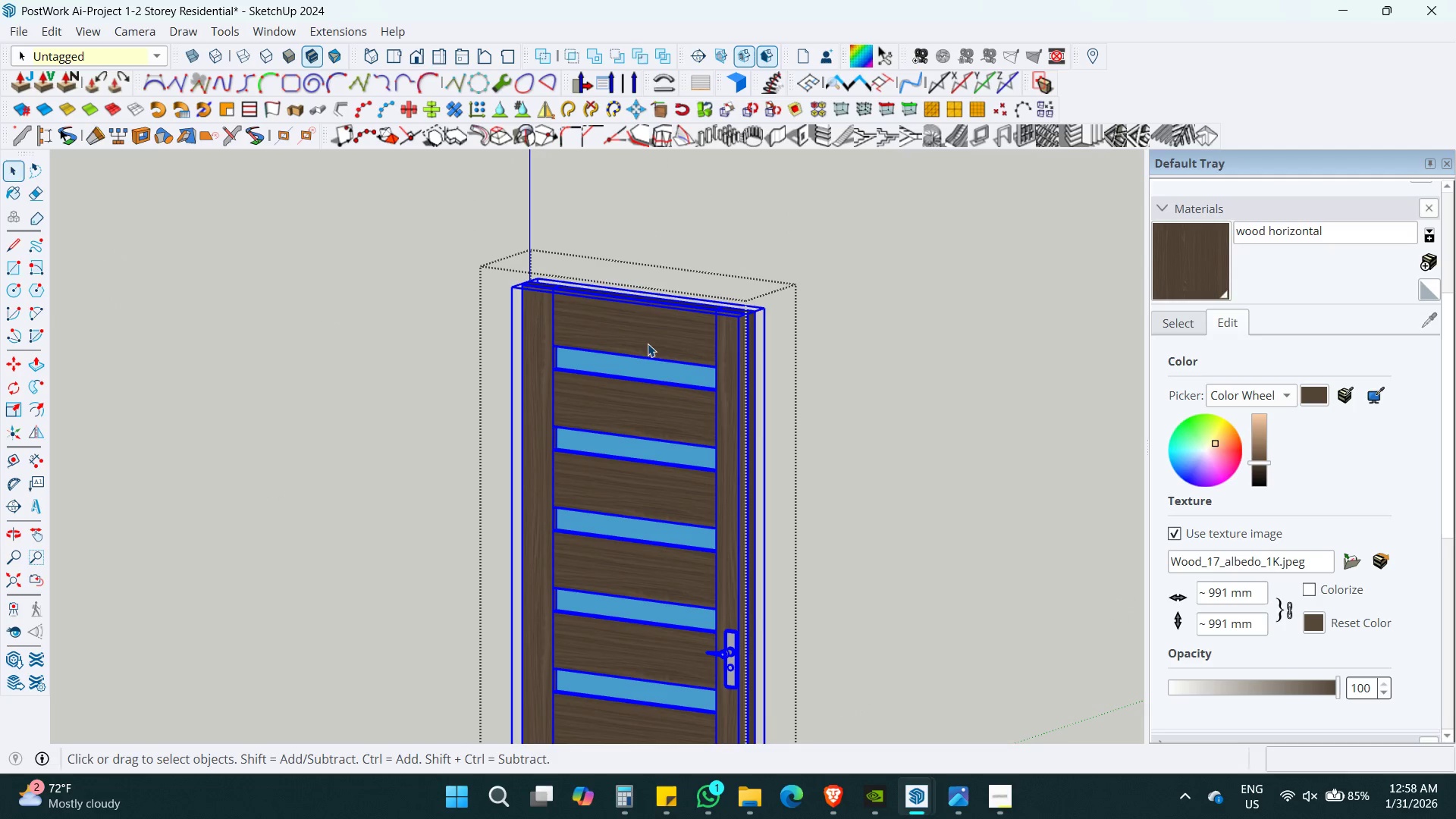 
key(Space)
 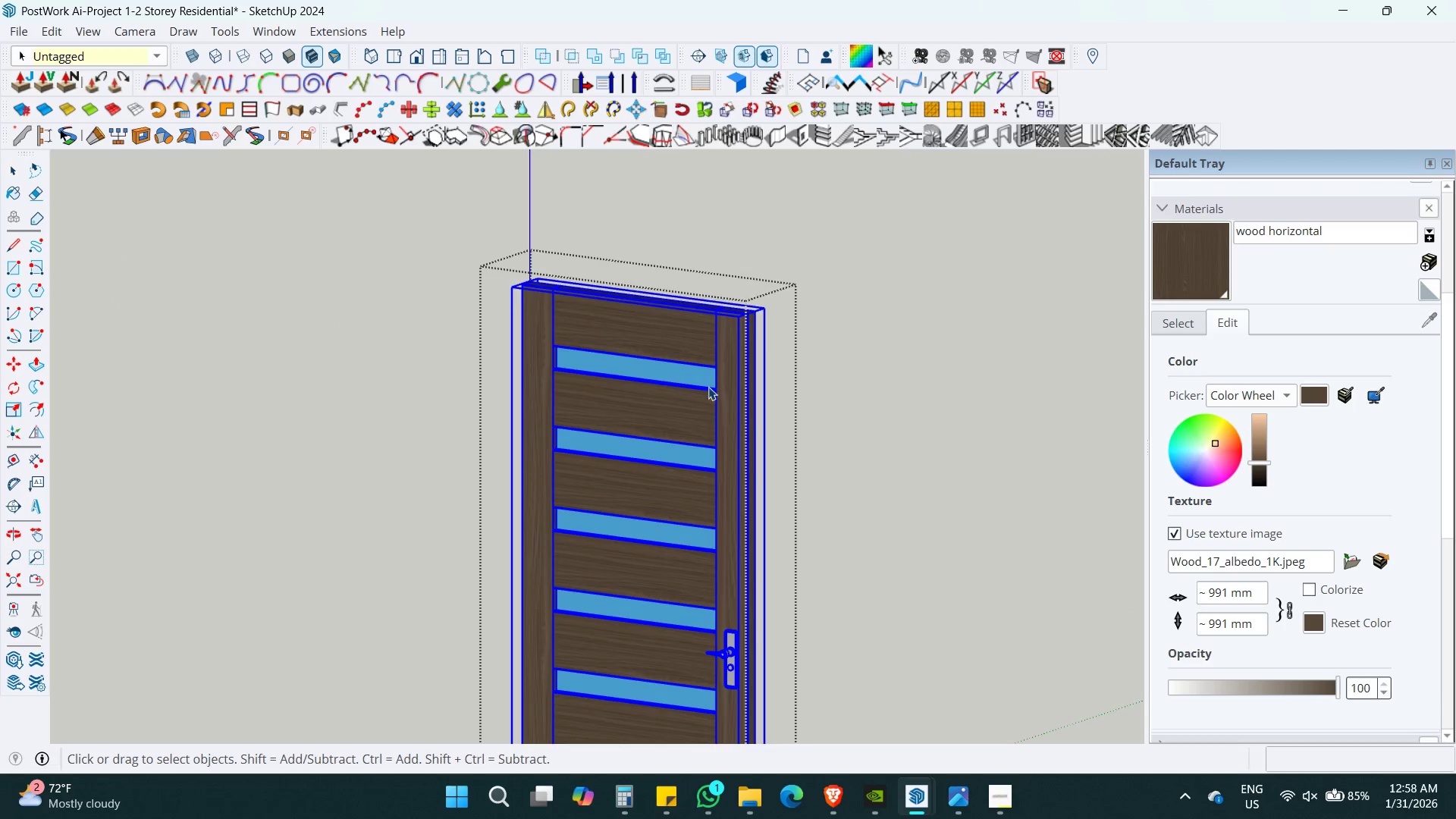 
key(Escape)
 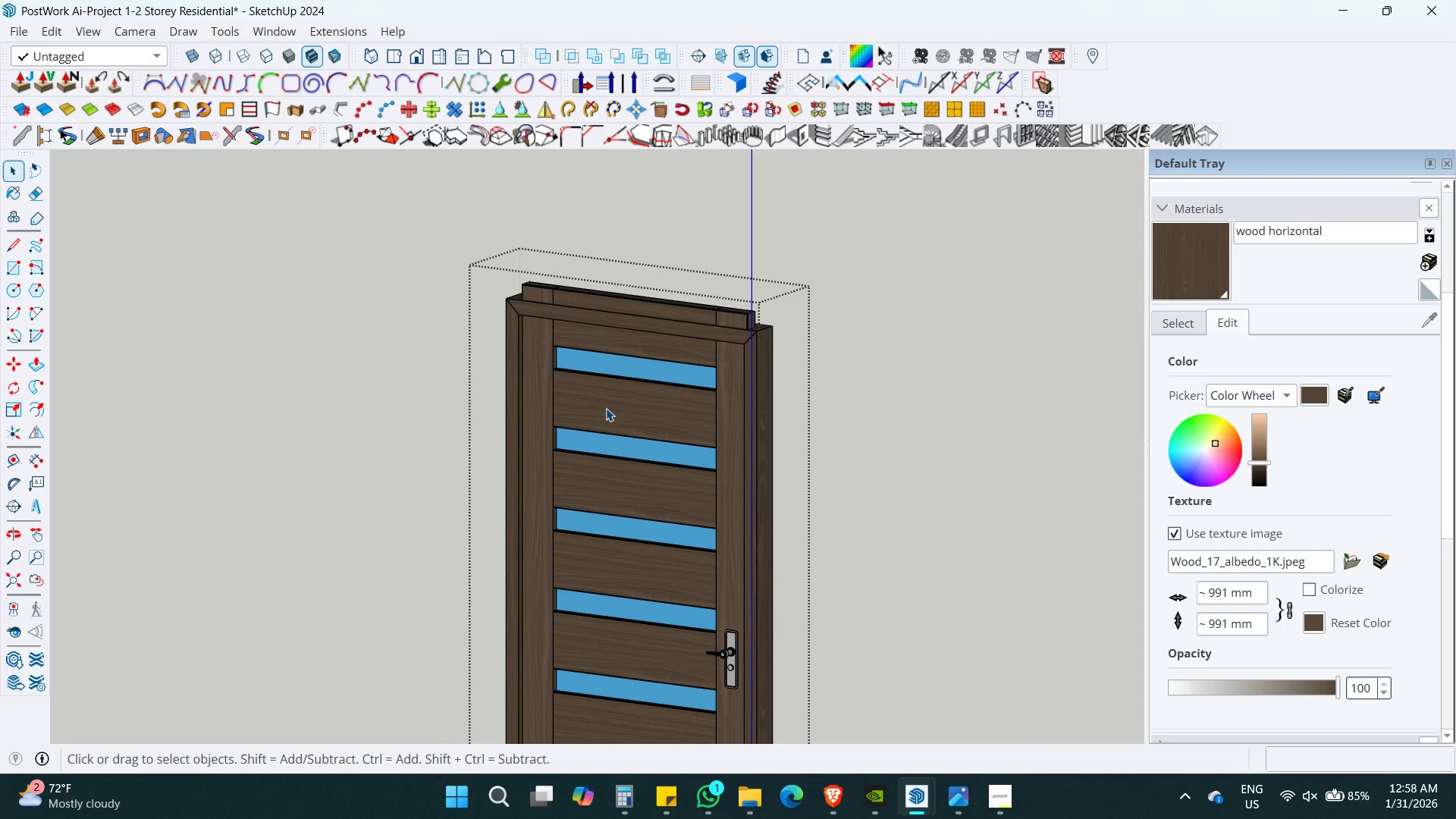 
left_click([603, 403])
 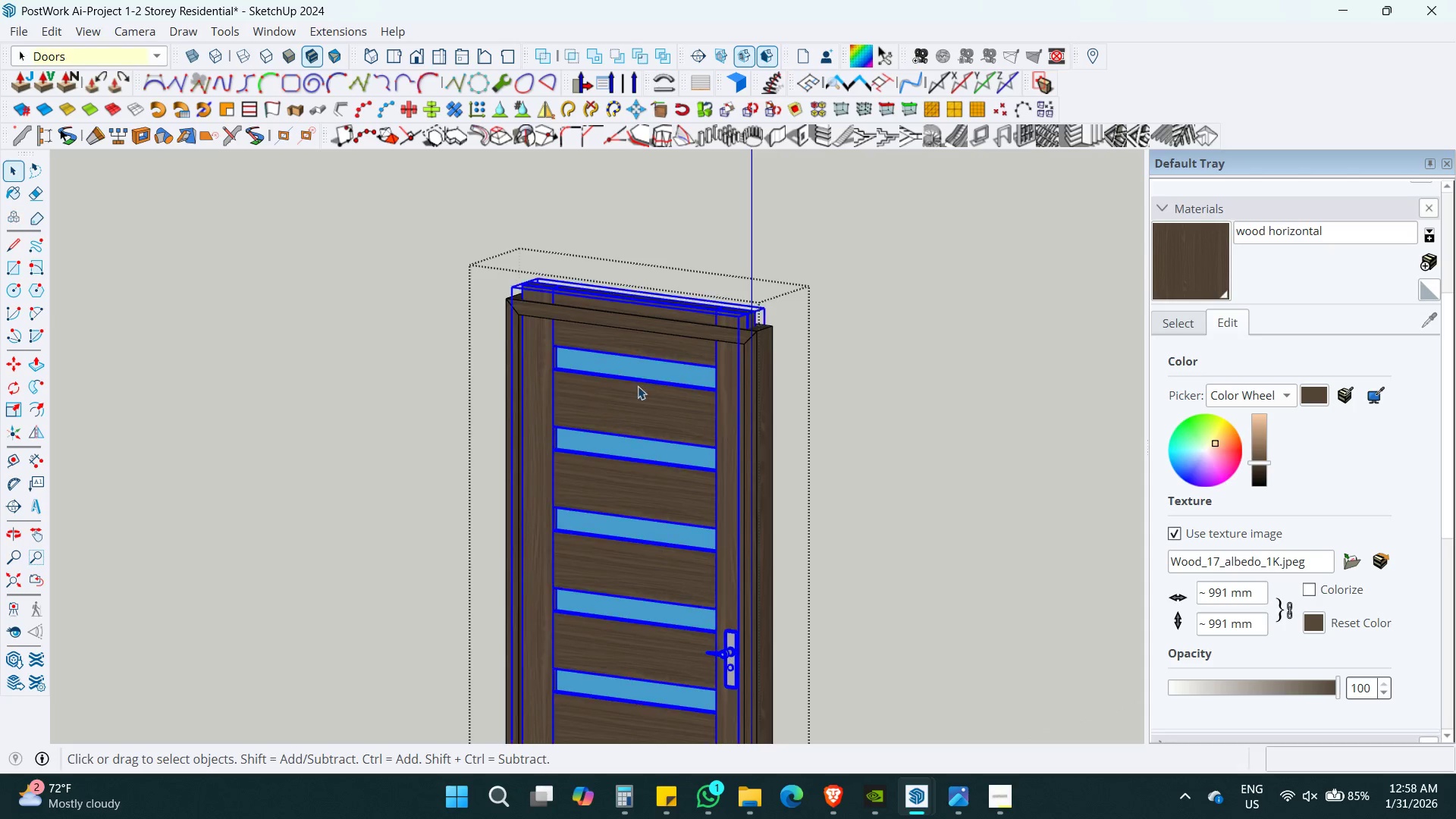 
key(S)
 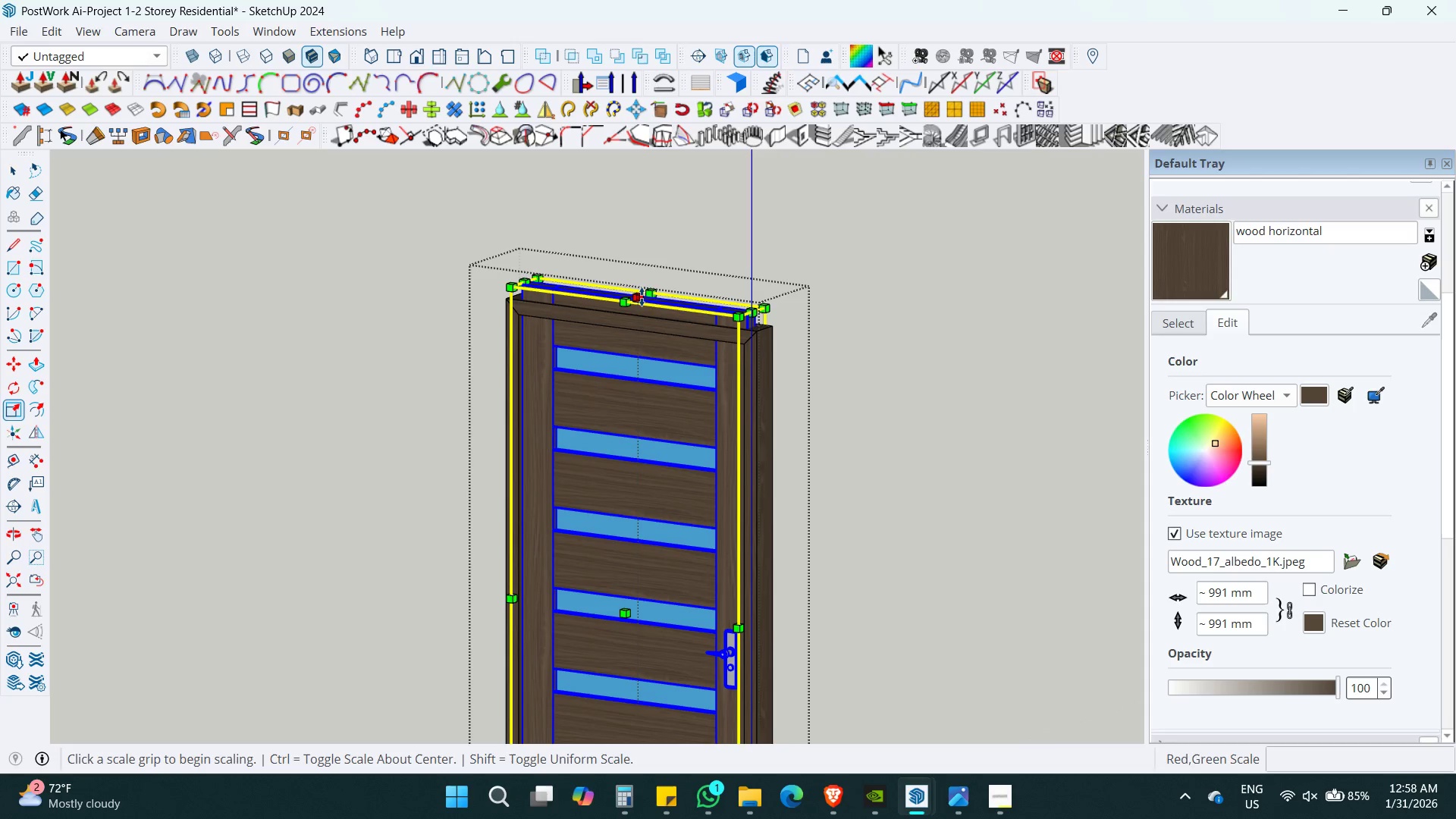 
left_click([639, 295])
 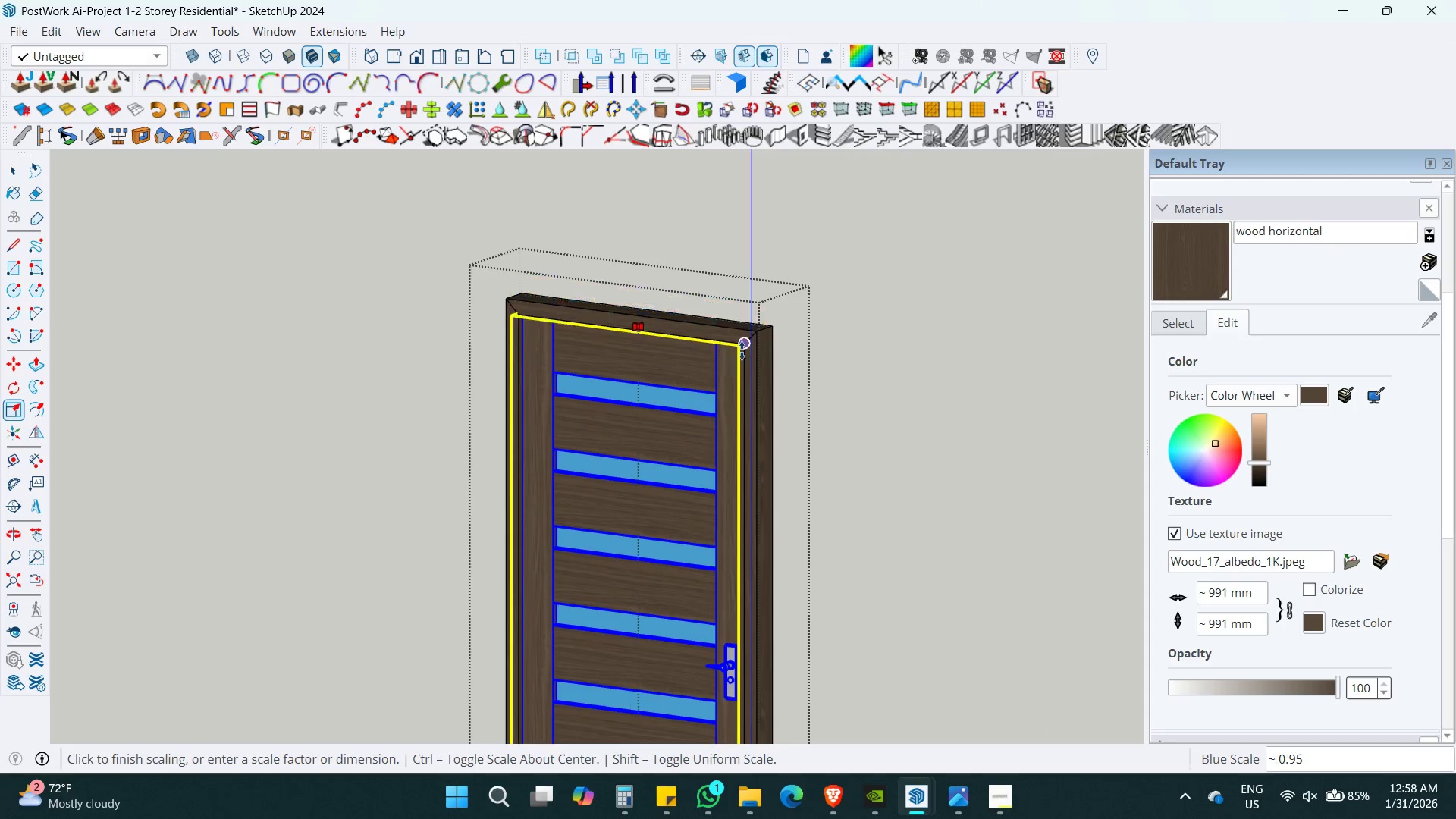 
left_click([744, 350])
 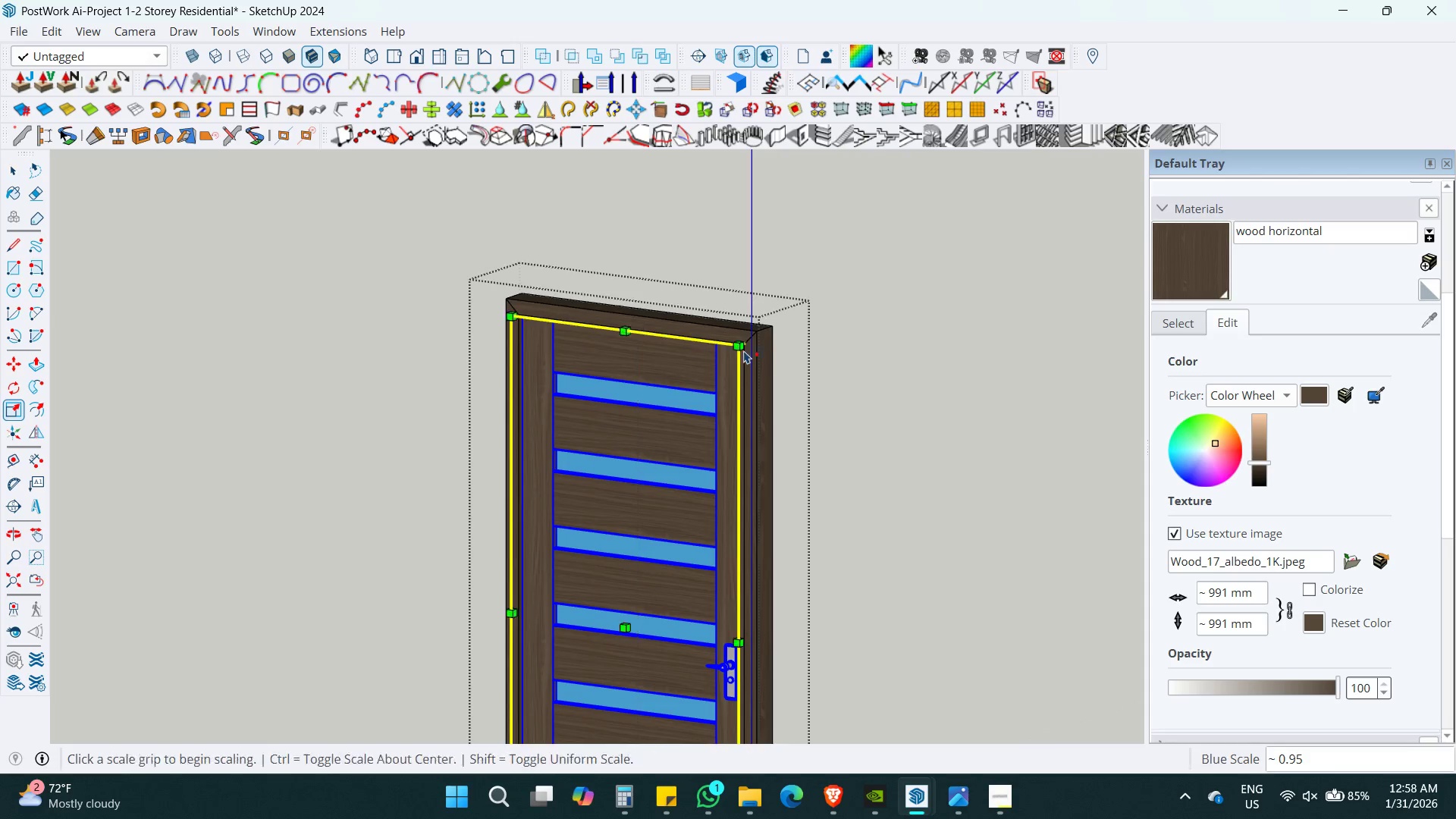 
key(Space)
 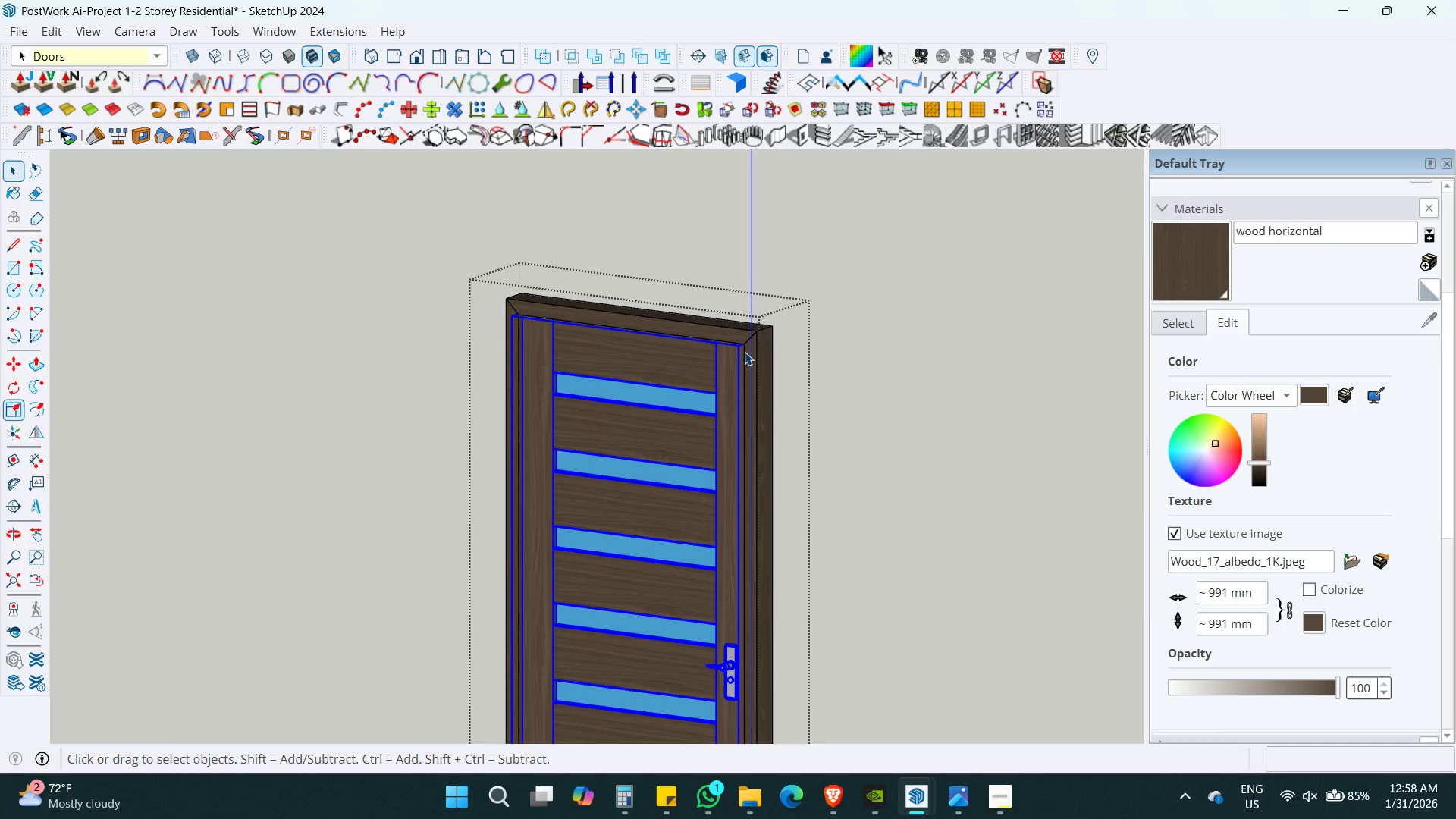 
key(Escape)
 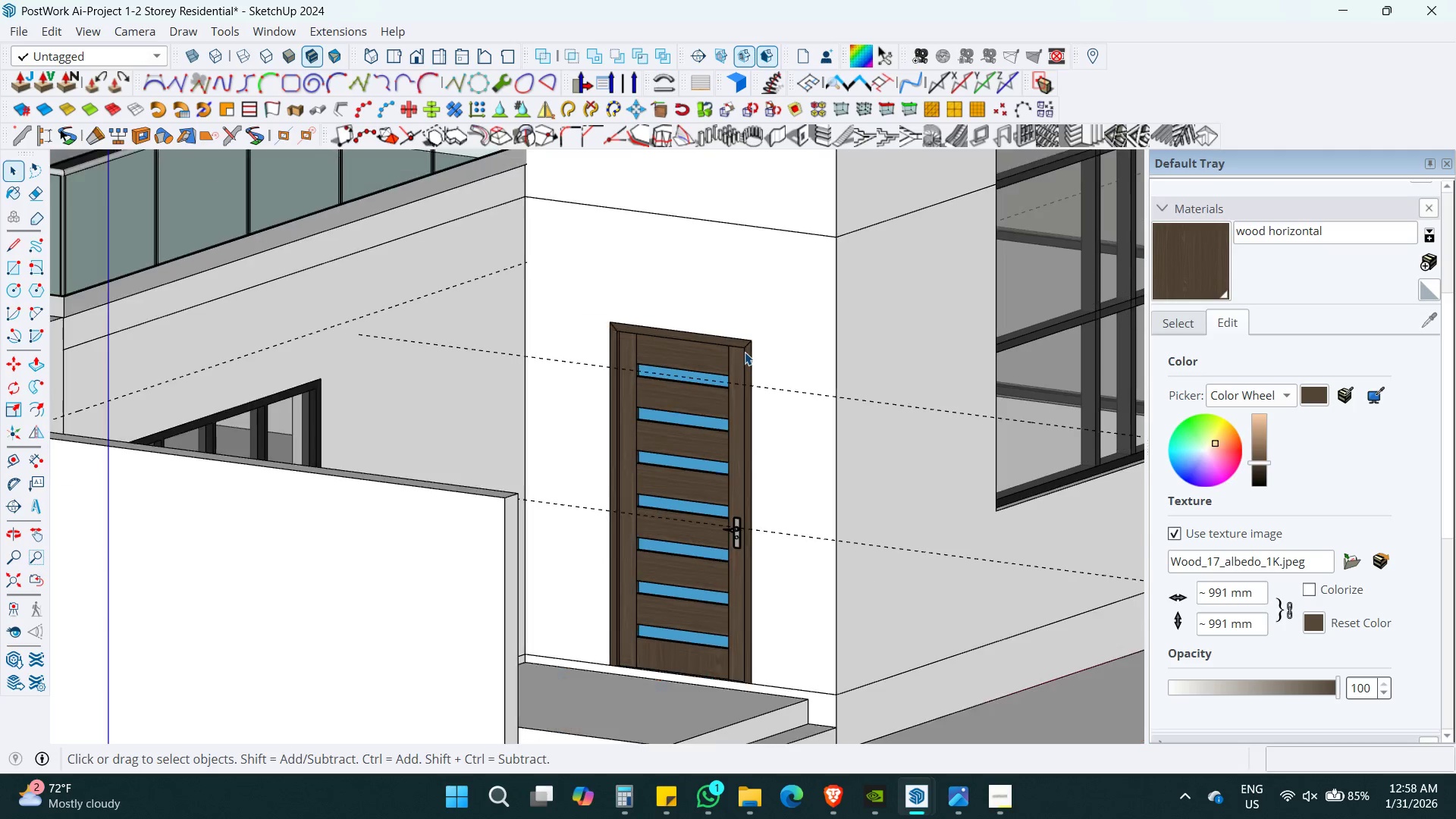 
key(Escape)
 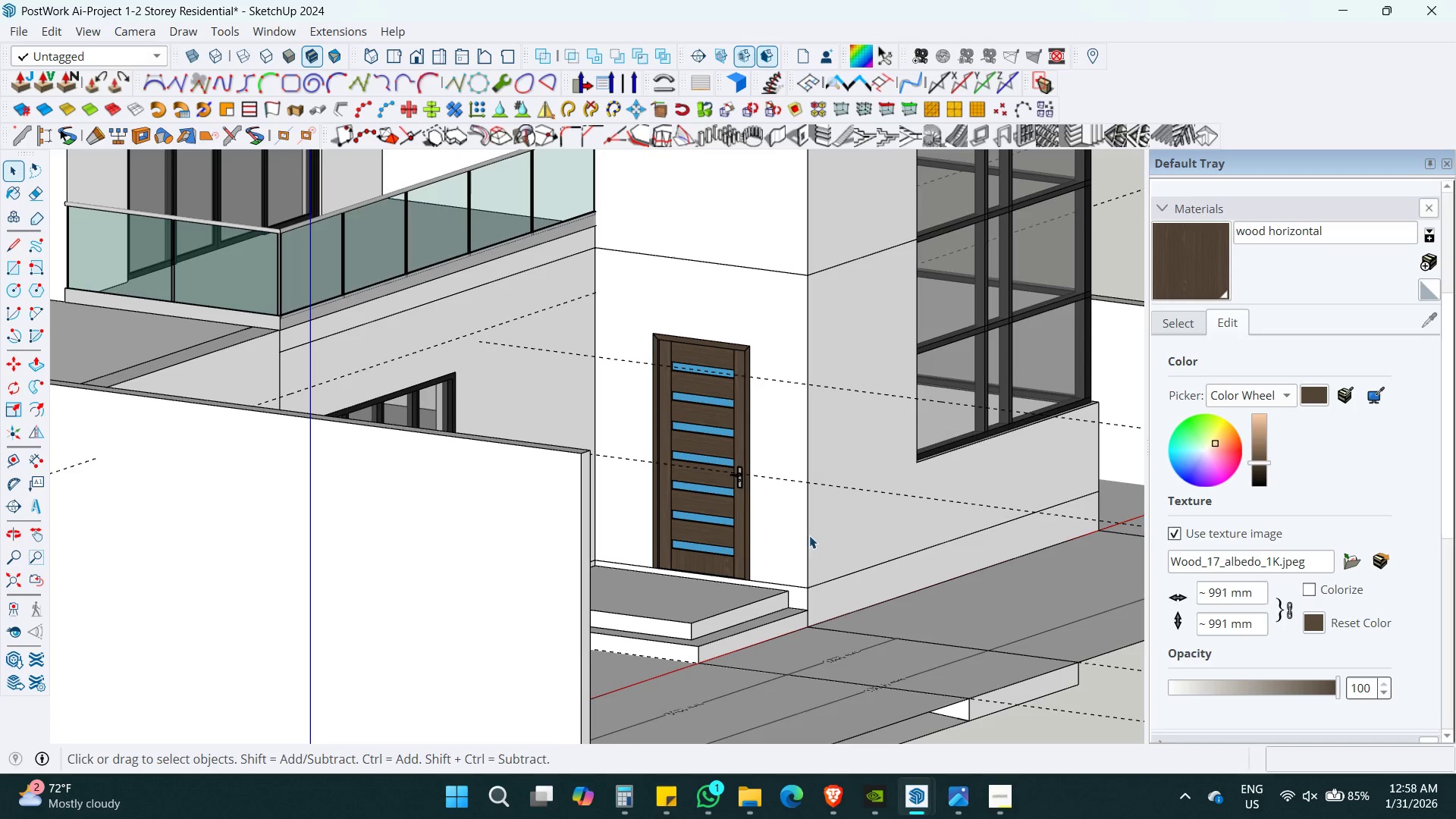 
key(Control+S)
 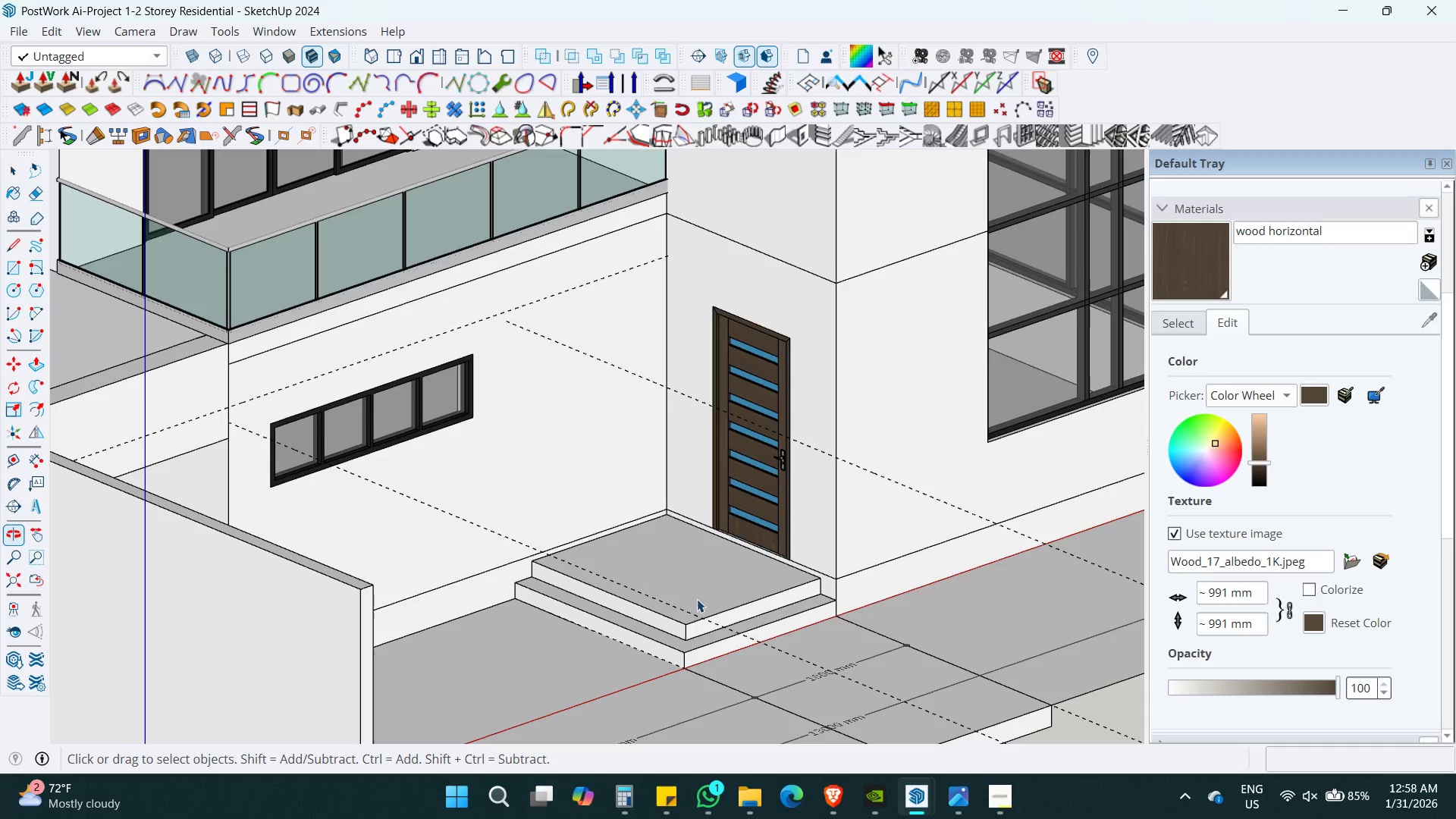 
scroll: coordinate [748, 370], scroll_direction: down, amount: 10.0
 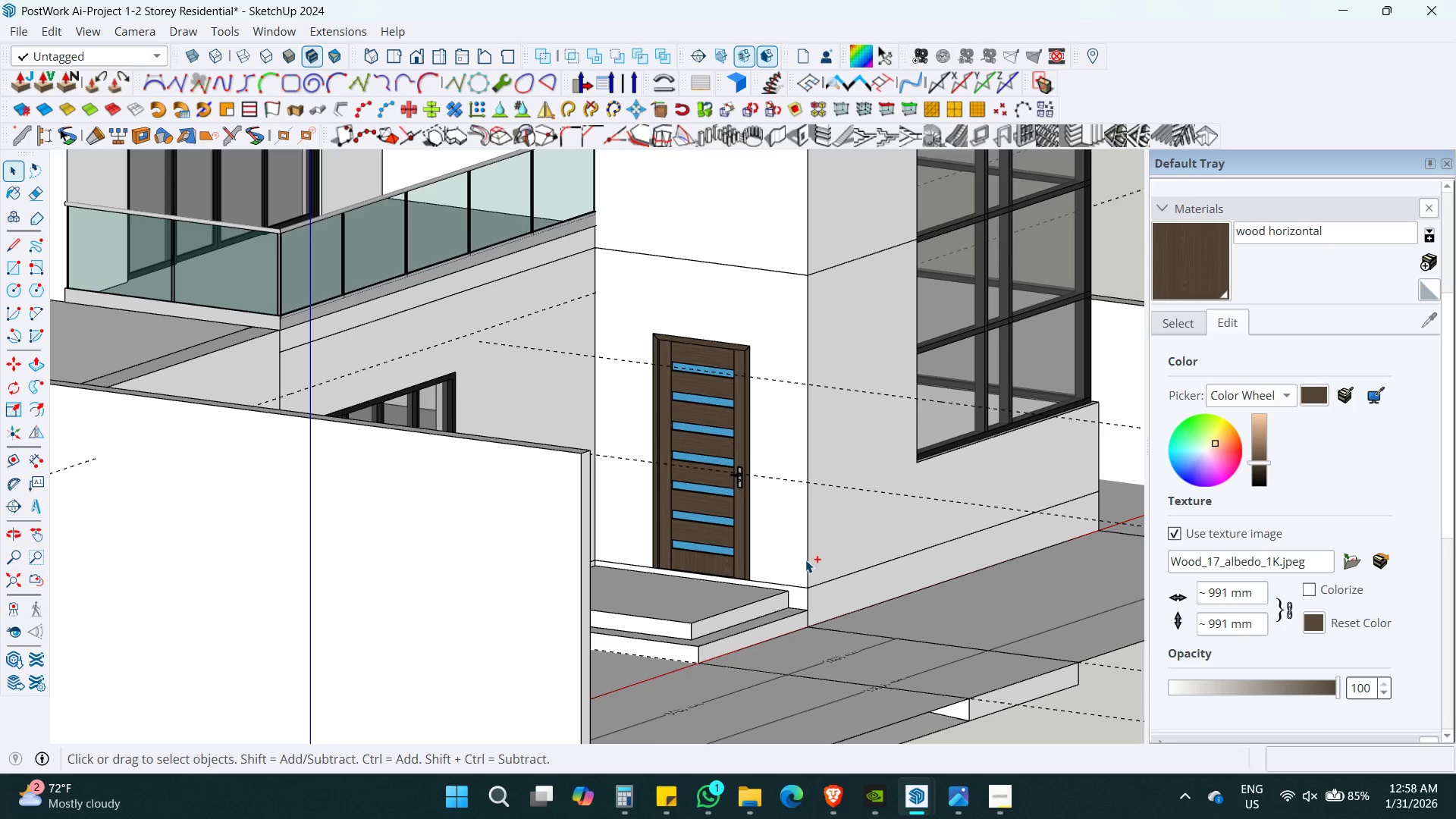 
key(Space)
 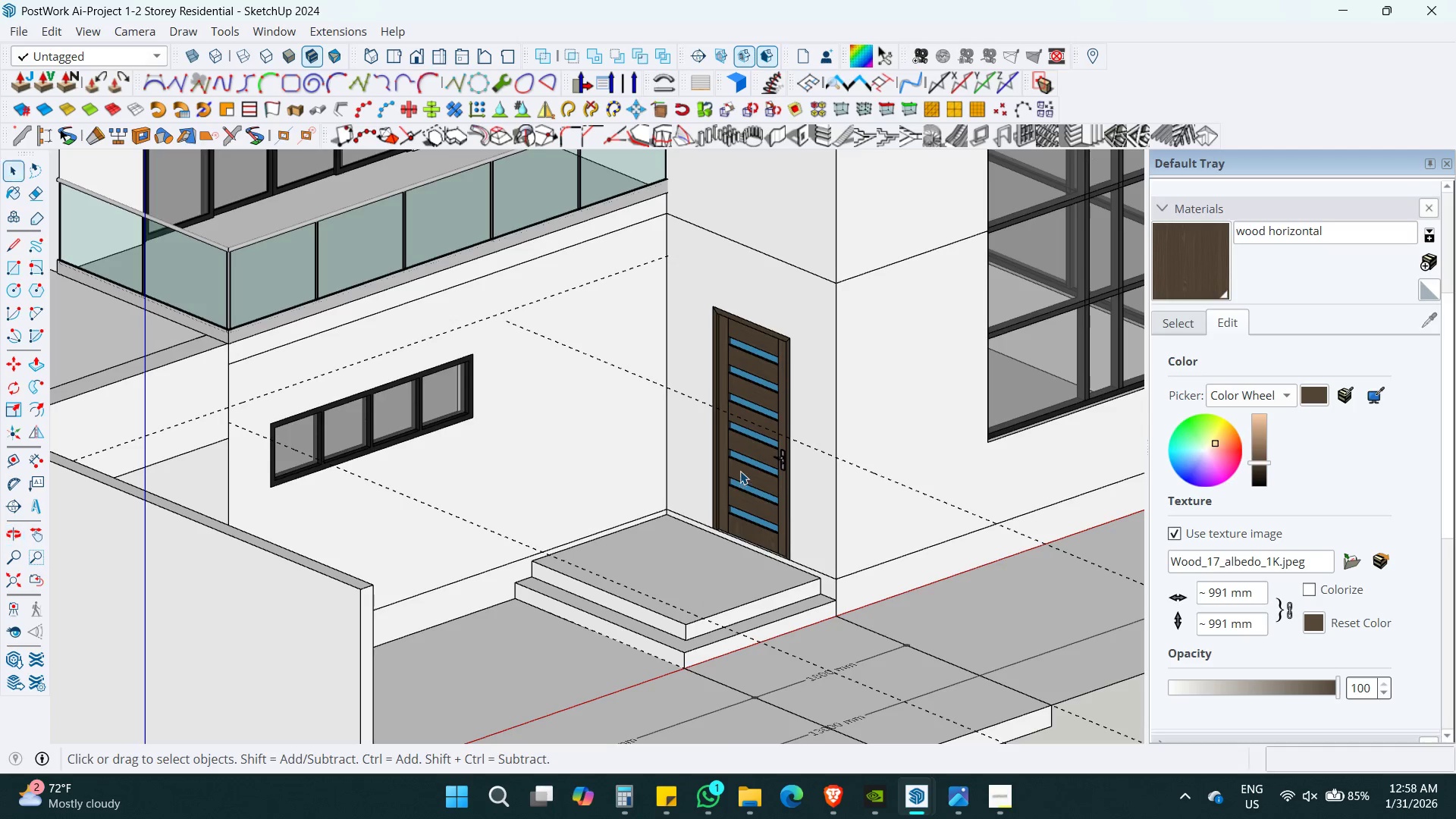 
left_click([740, 471])
 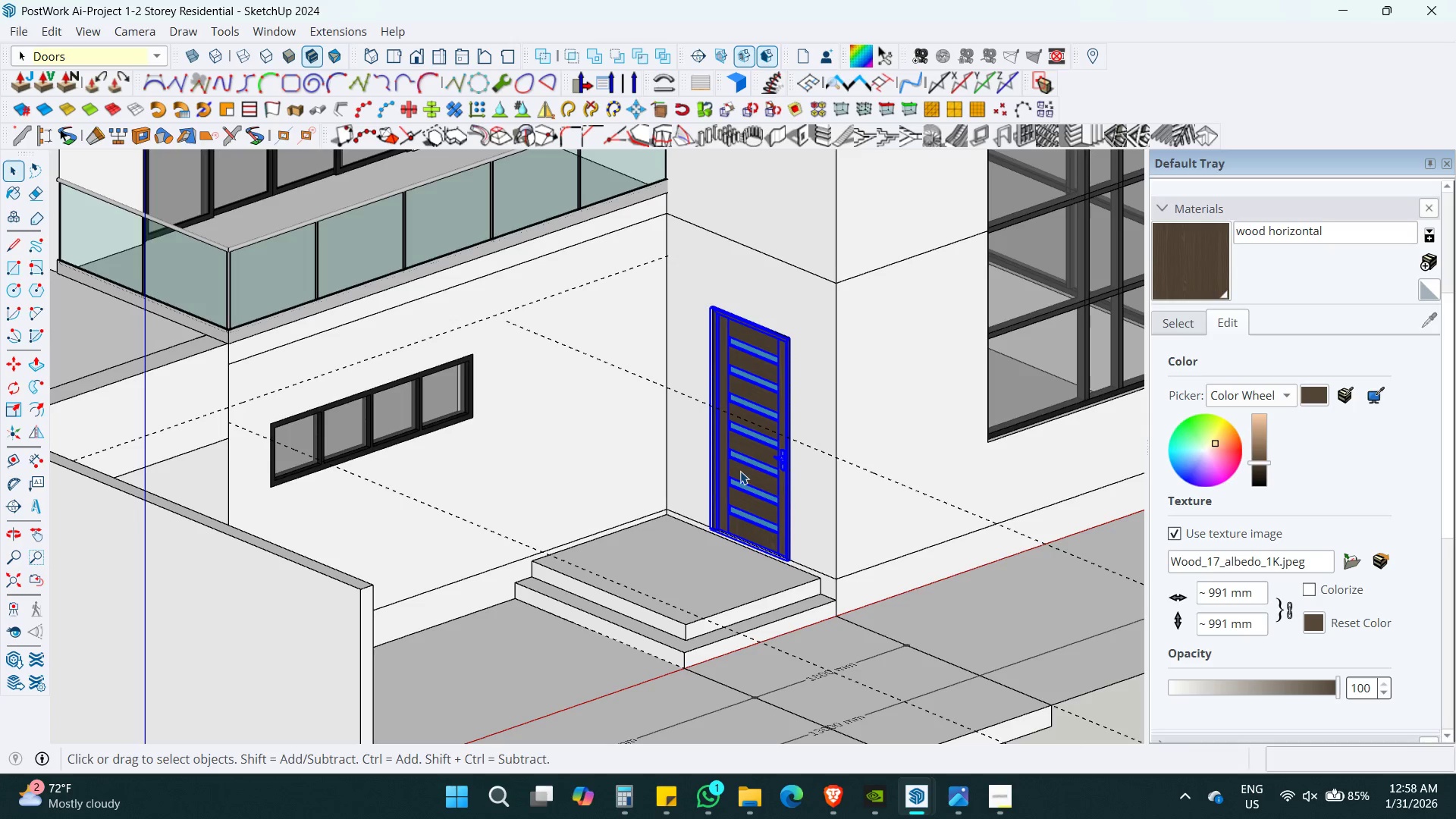 
hold_key(key=ShiftLeft, duration=0.36)
 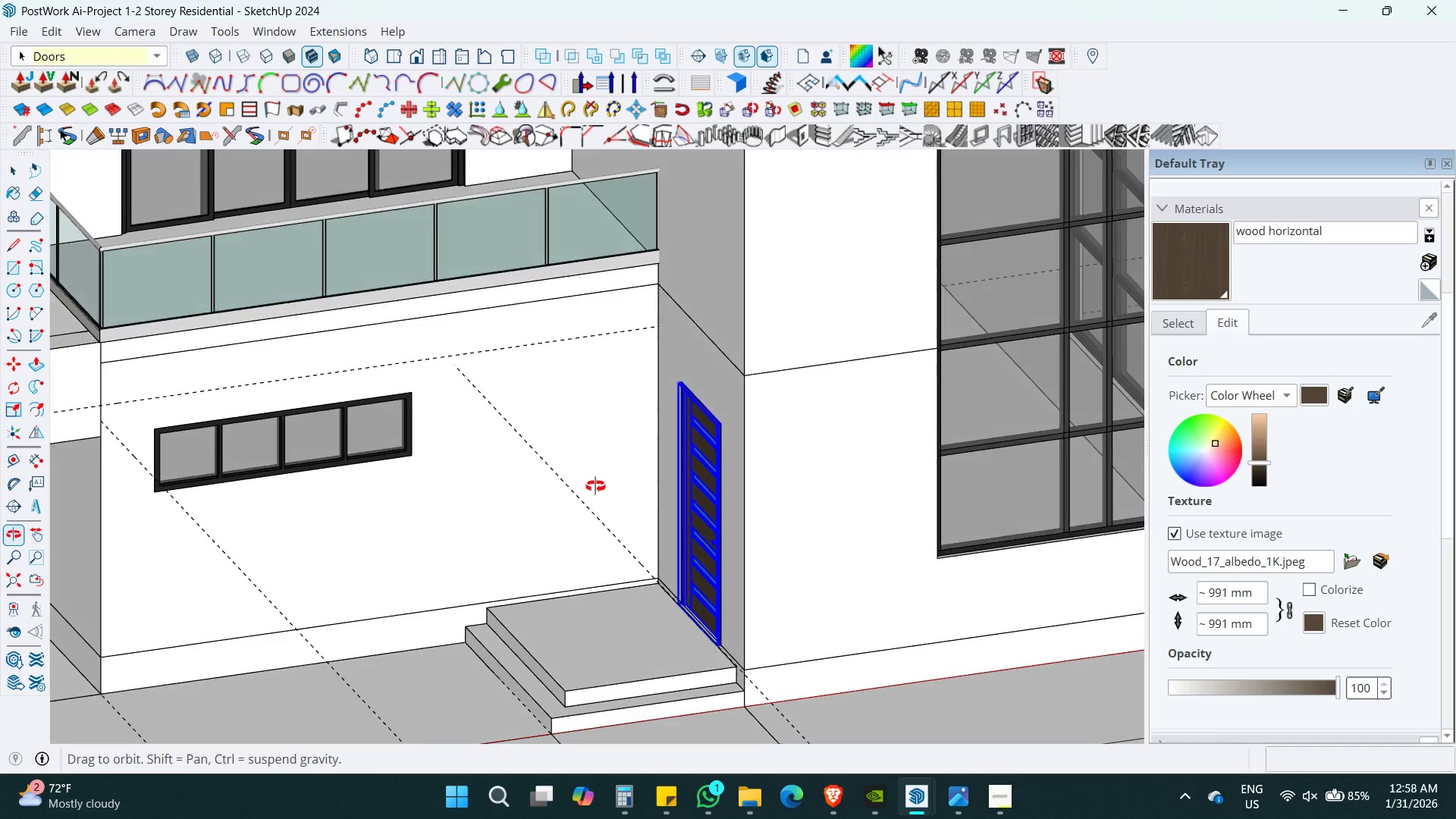 
type( ju)
 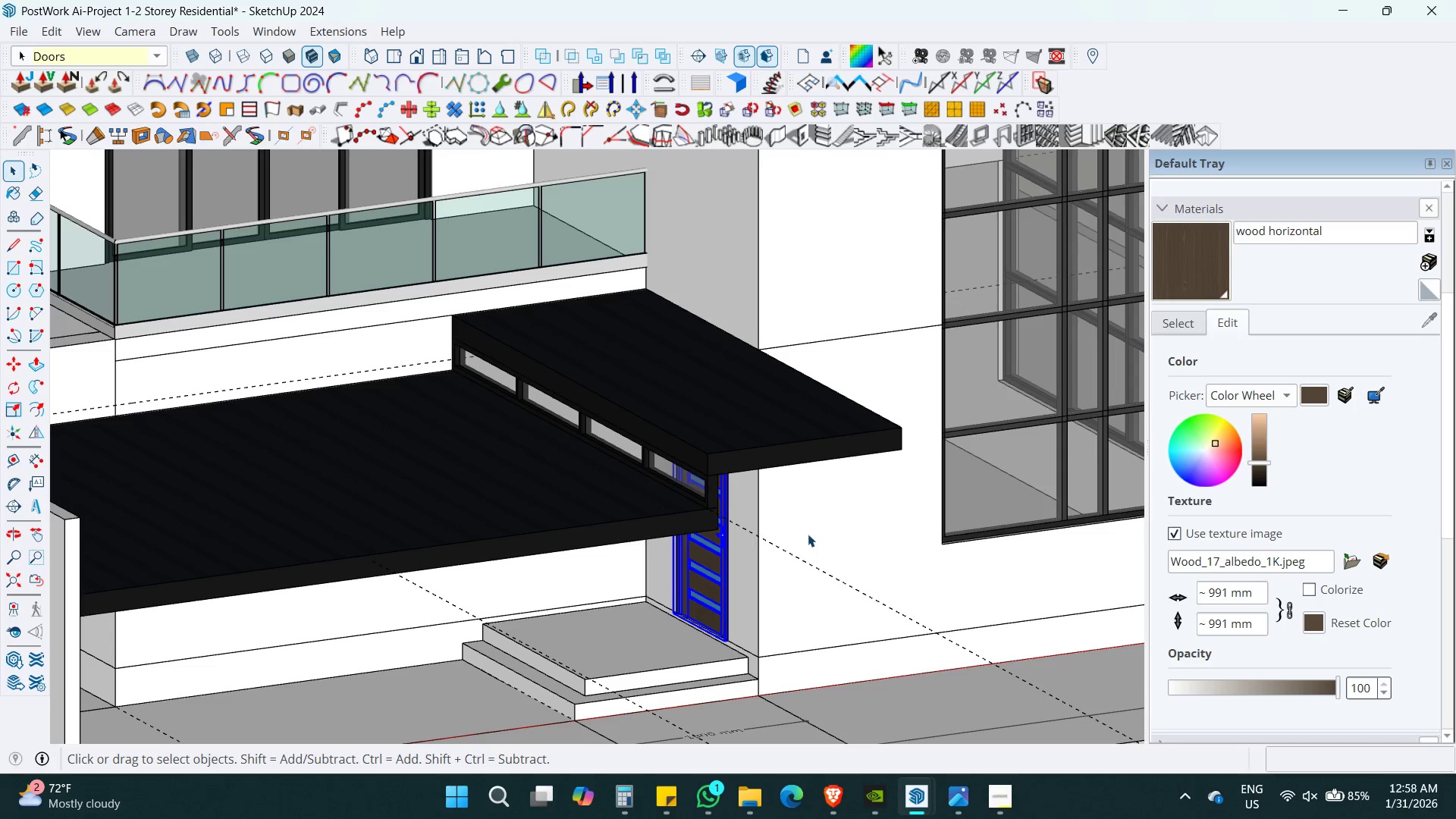 
hold_key(key=ControlLeft, duration=0.62)
 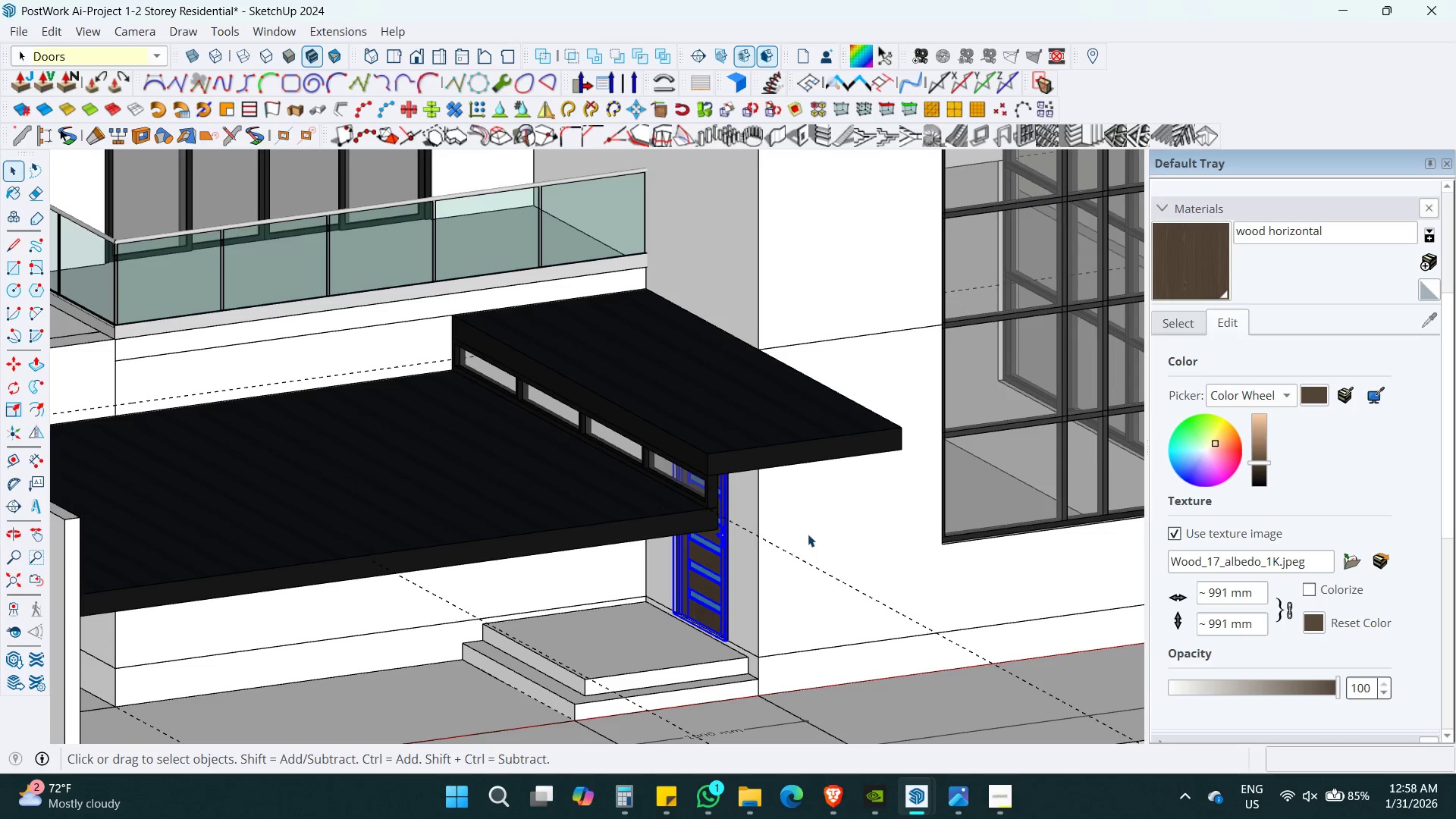 
key(Control+Space)
 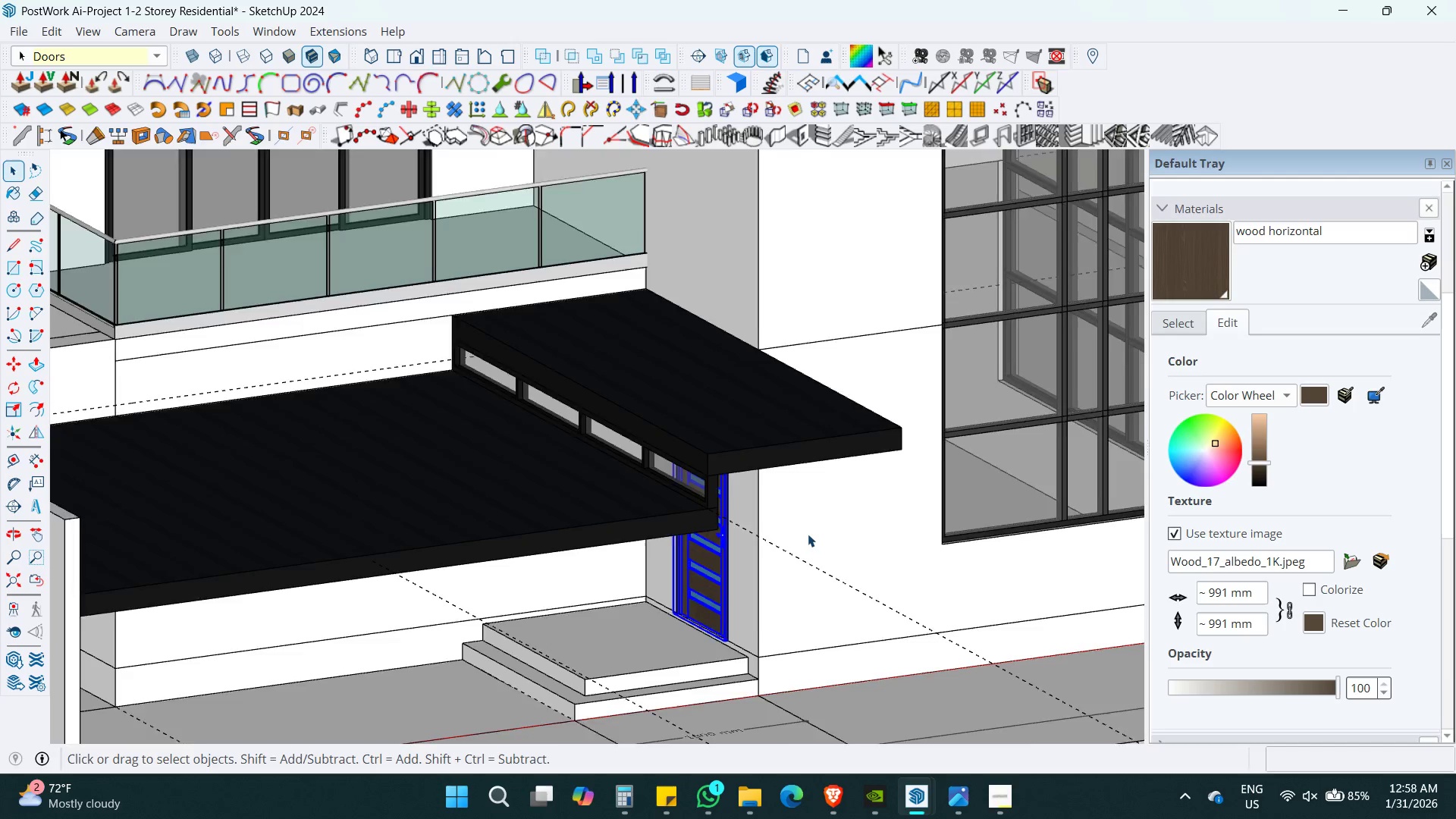 
hold_key(key=ControlLeft, duration=0.39)
 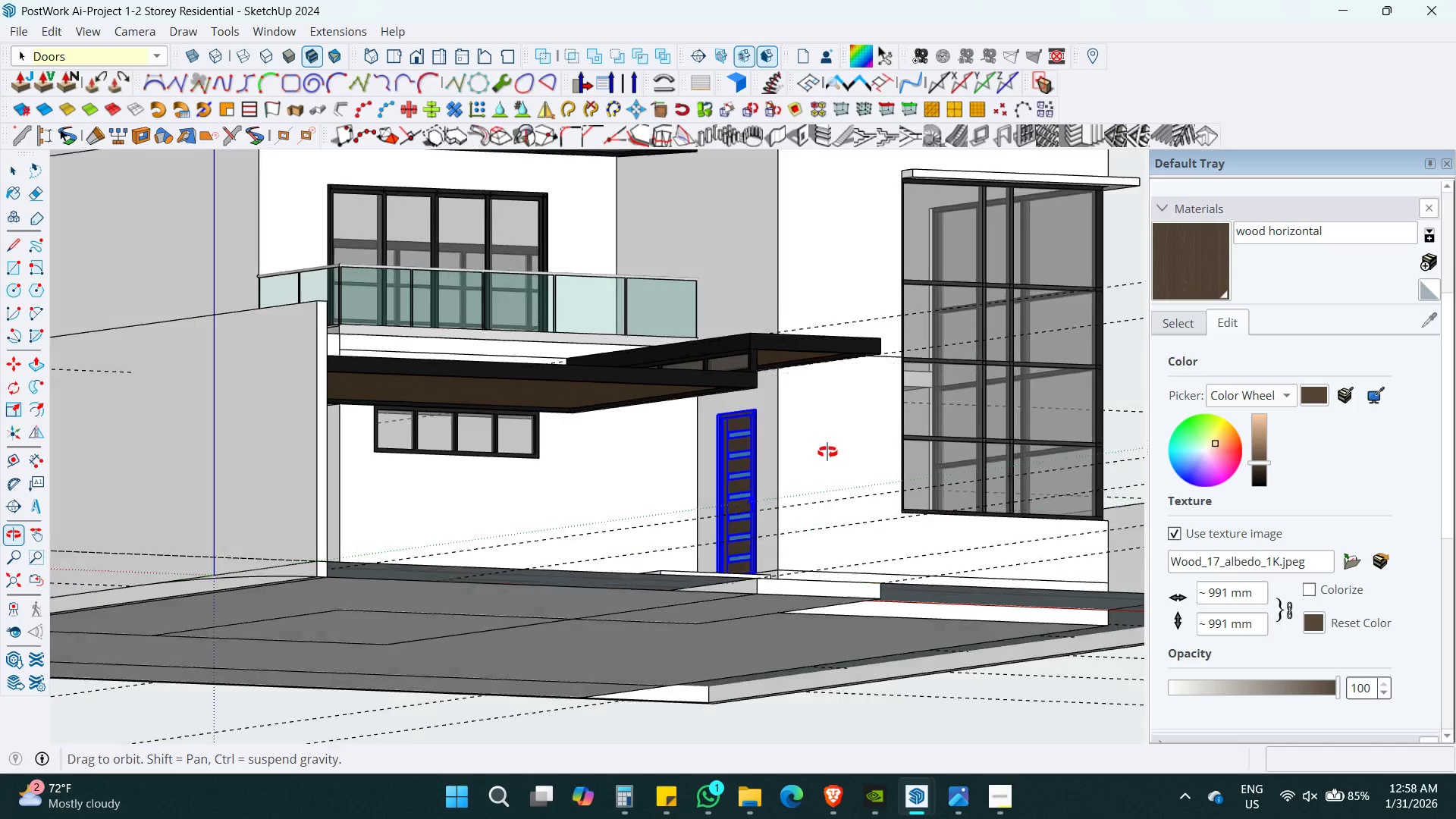 
key(S)
 